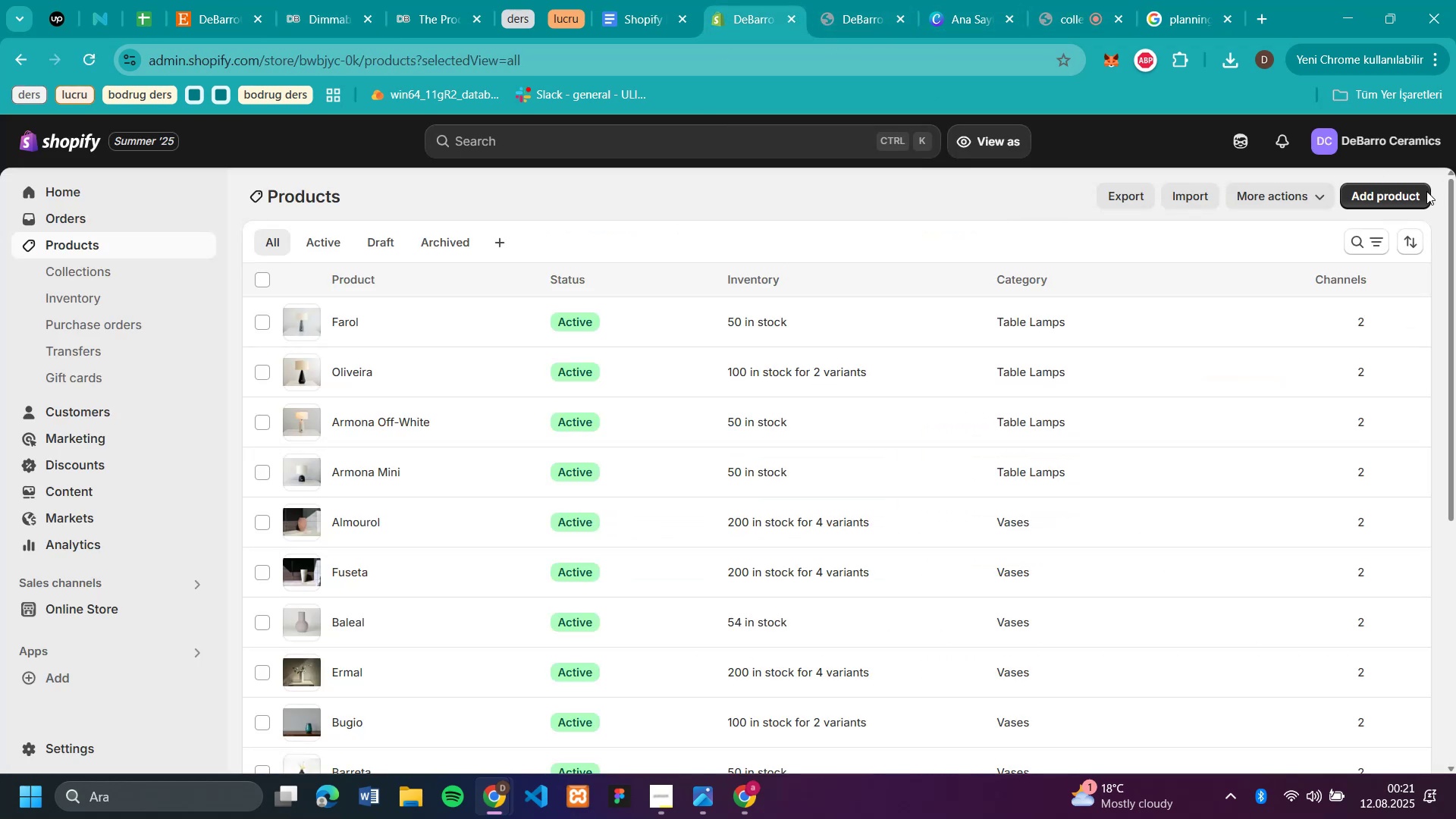 
left_click([1386, 198])
 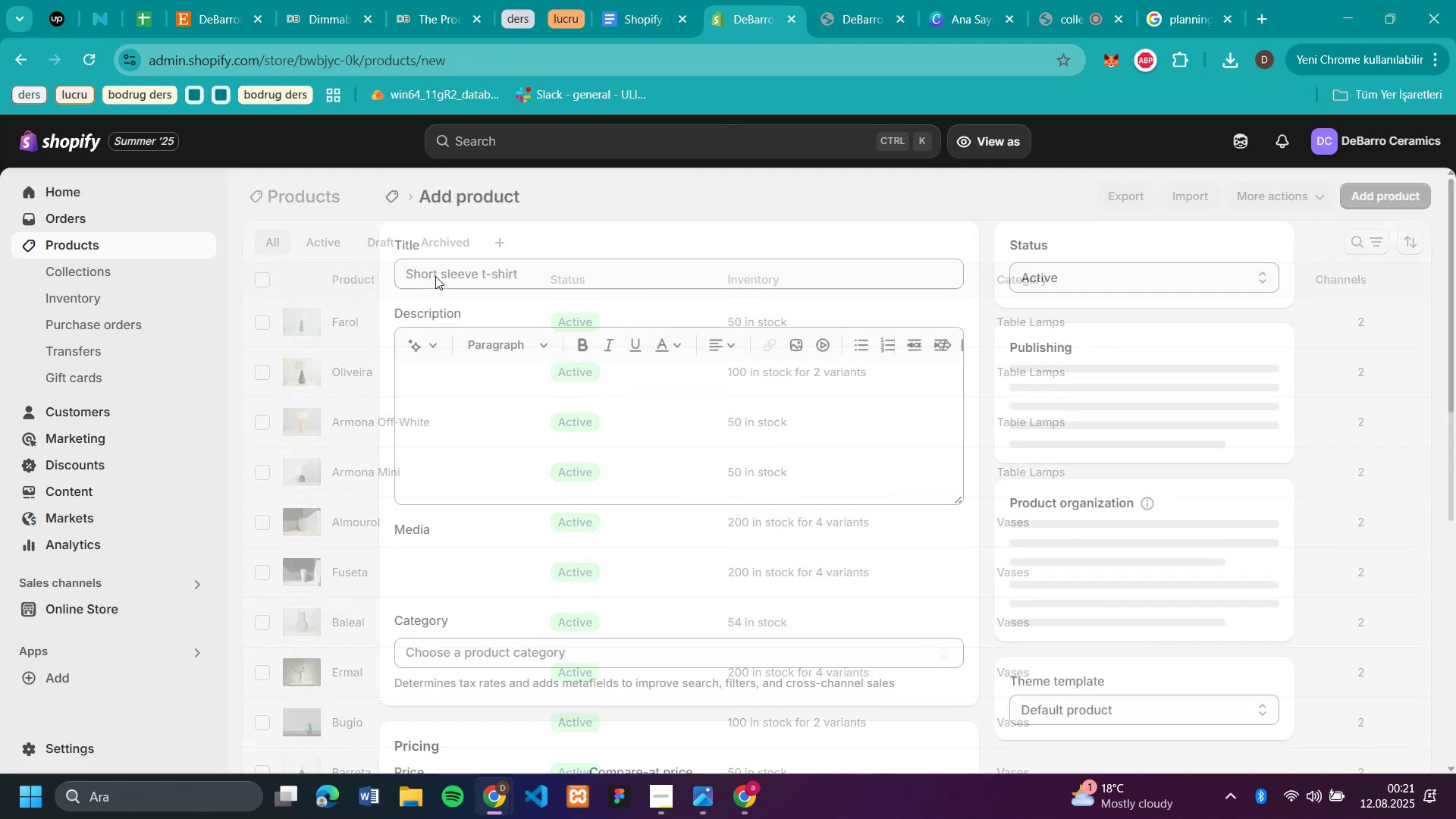 
left_click([435, 275])
 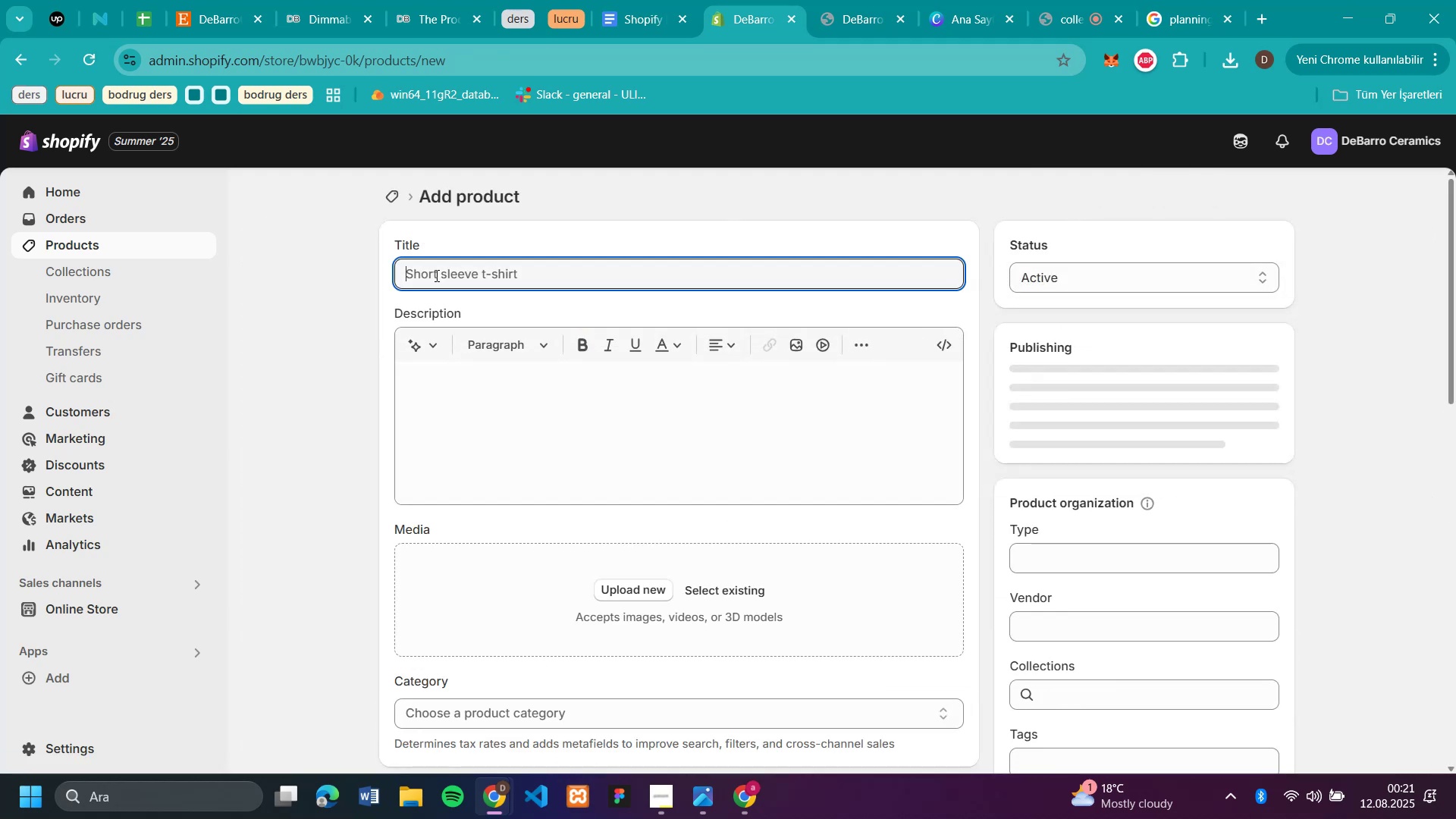 
key(Control+V)
 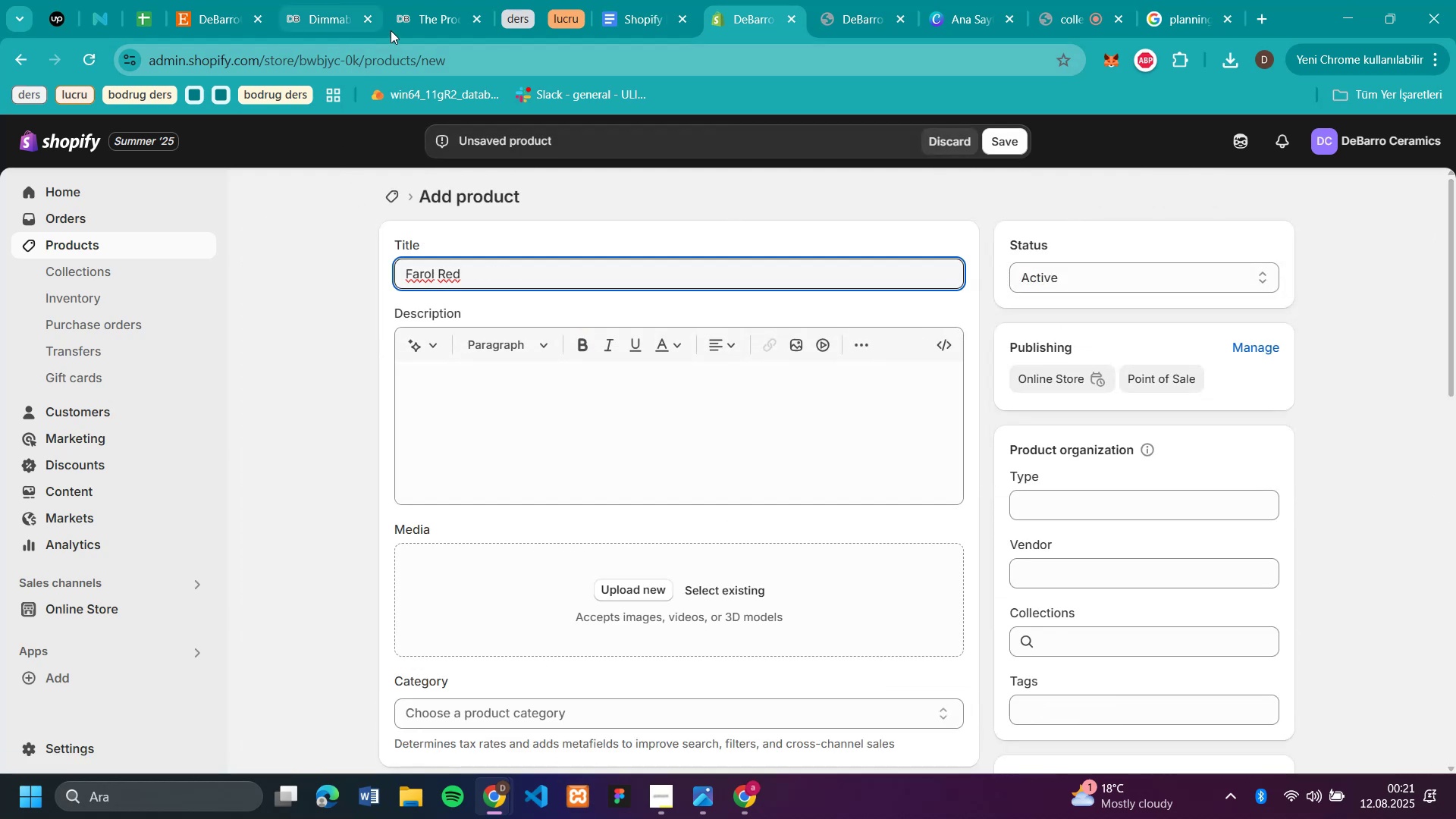 
left_click([419, 24])
 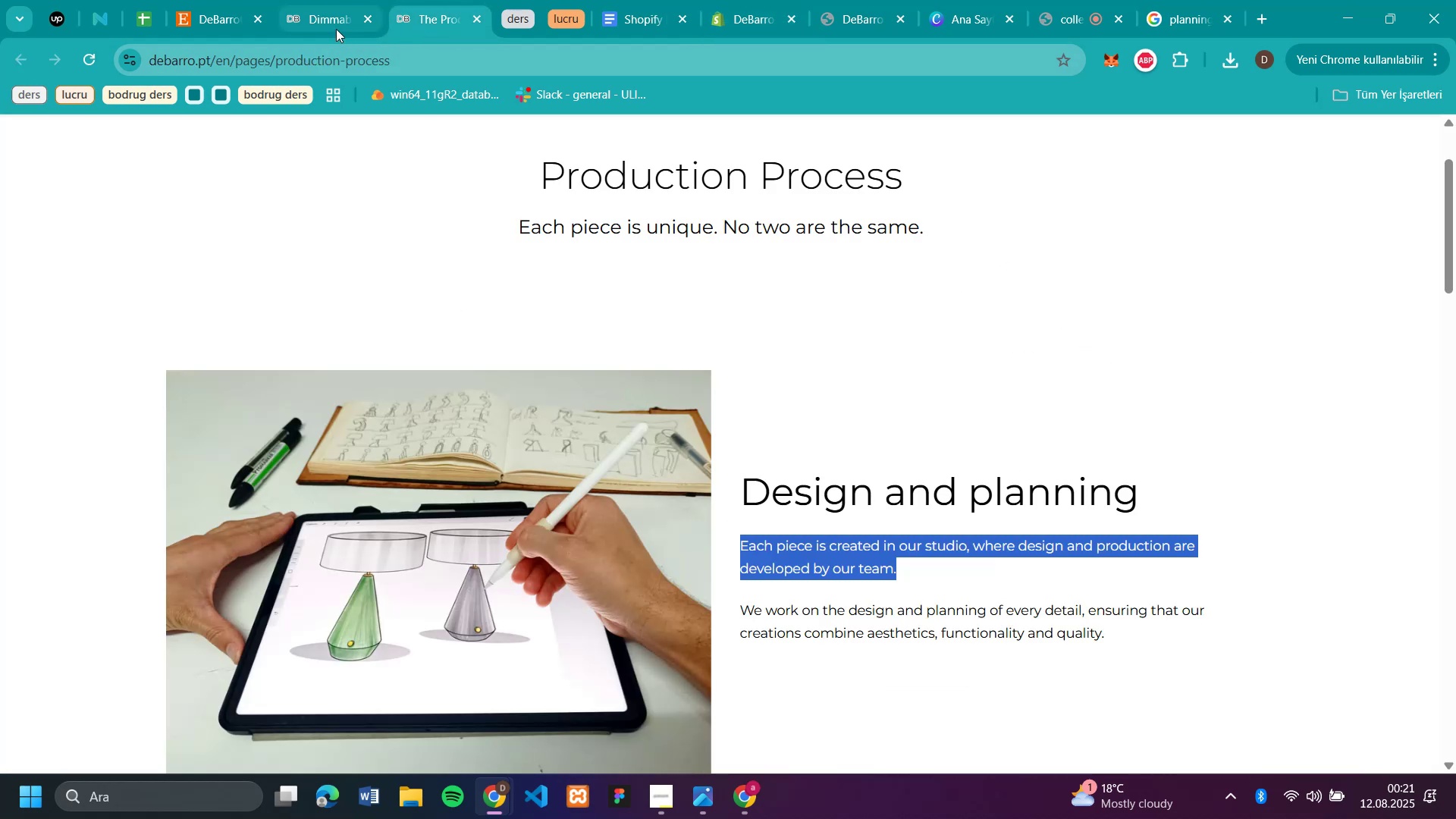 
left_click([336, 29])
 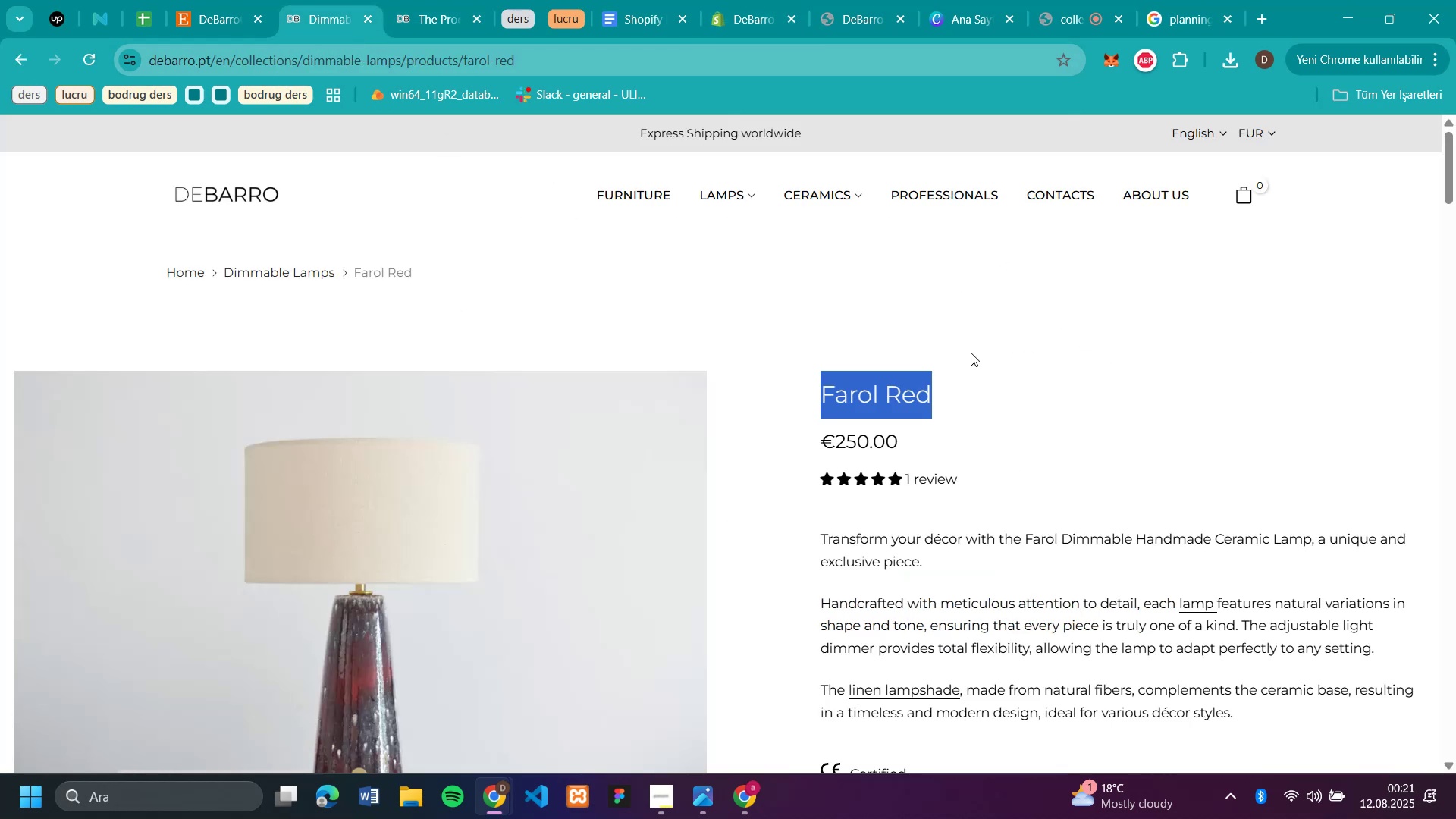 
scroll: coordinate [1014, 391], scroll_direction: down, amount: 3.0
 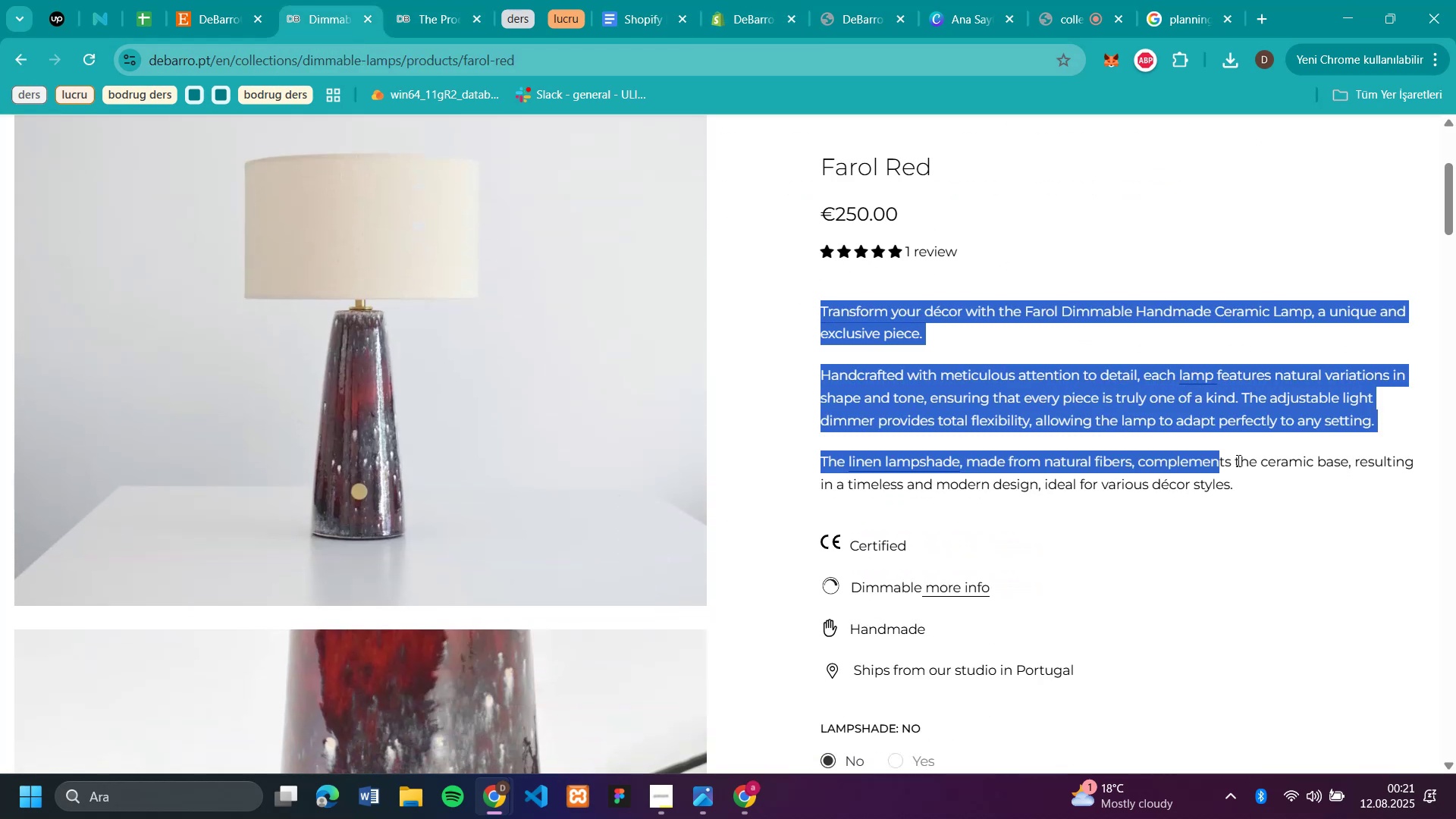 
key(Control+C)
 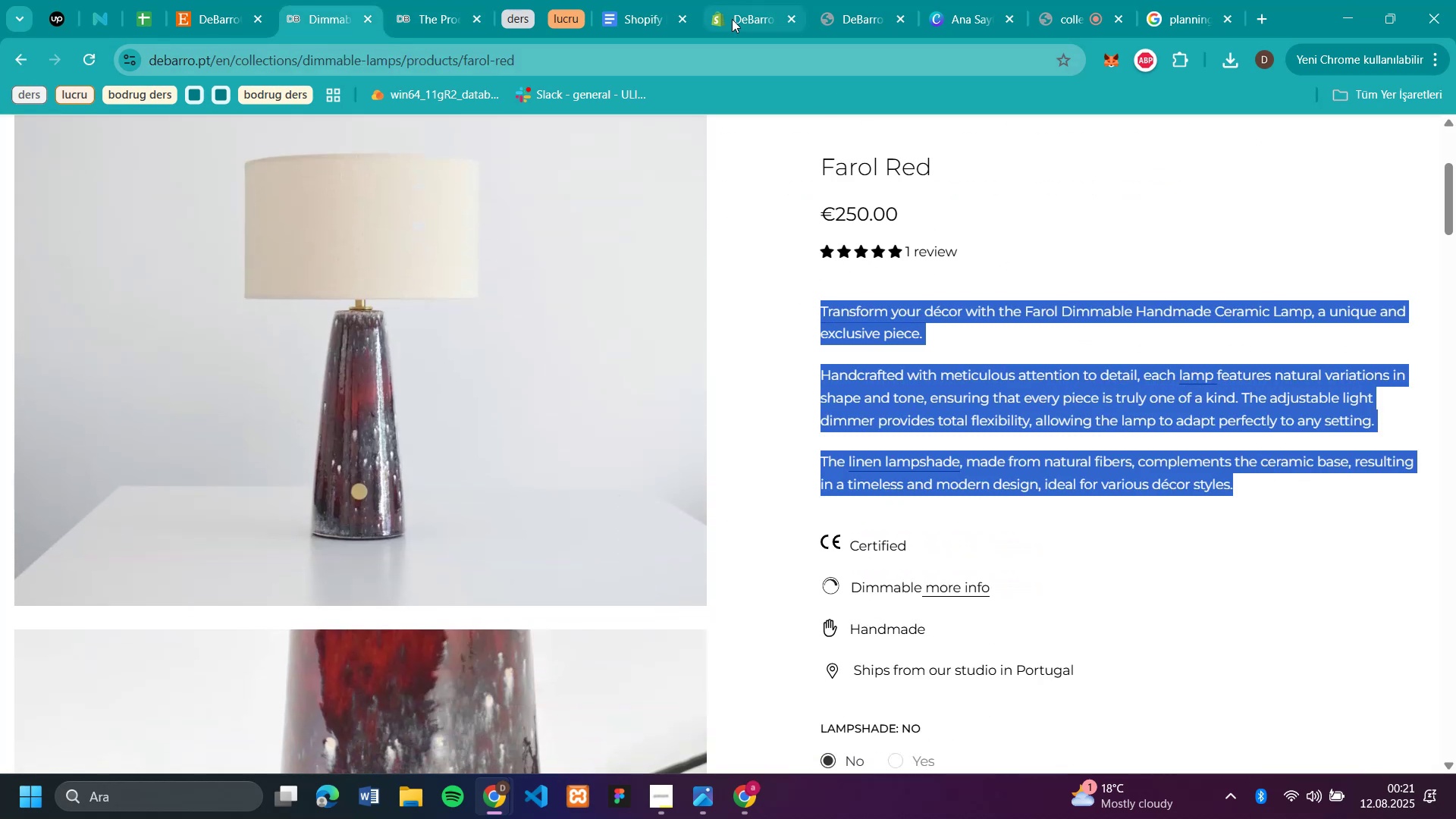 
left_click([732, 19])
 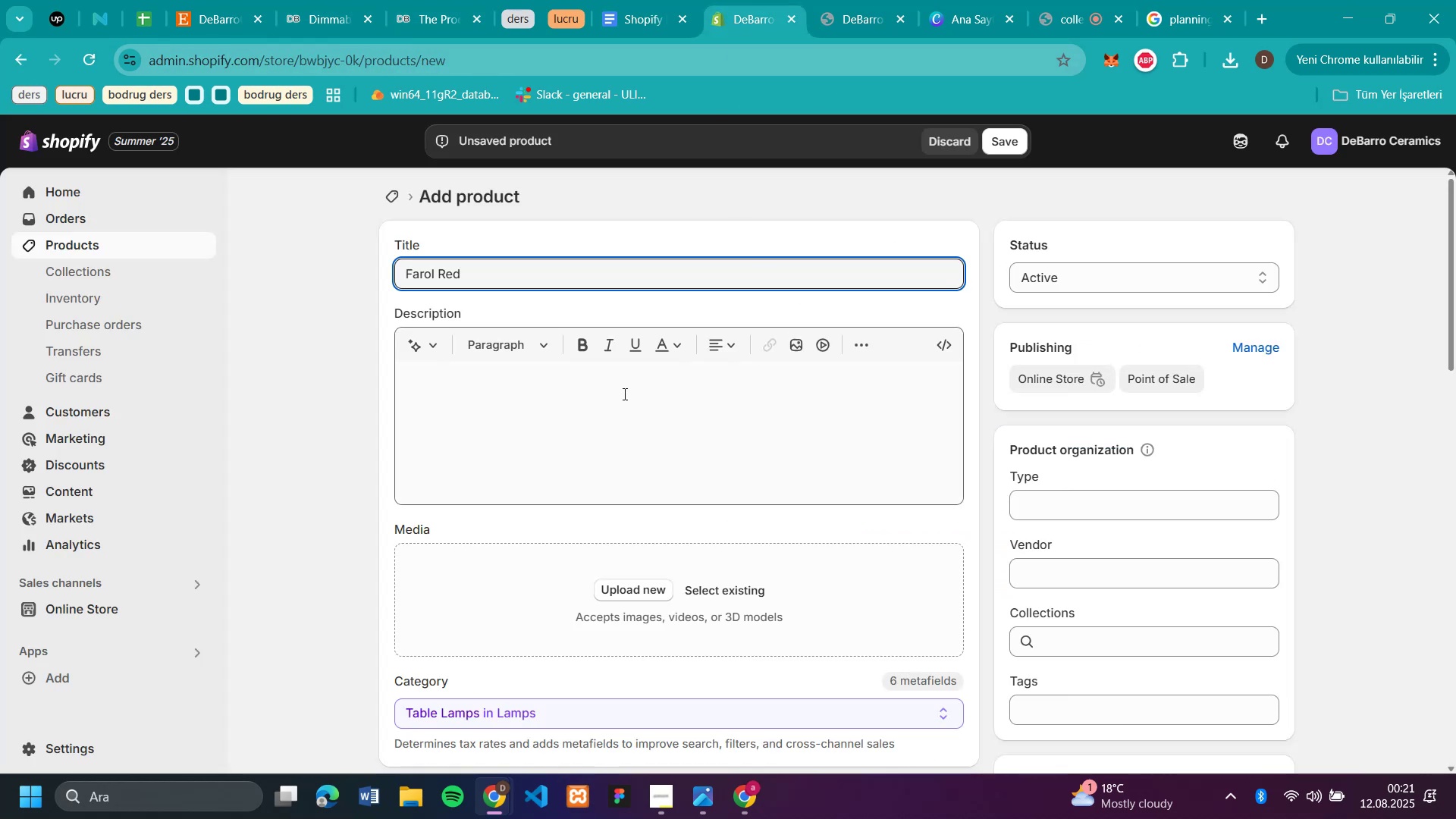 
key(Control+V)
 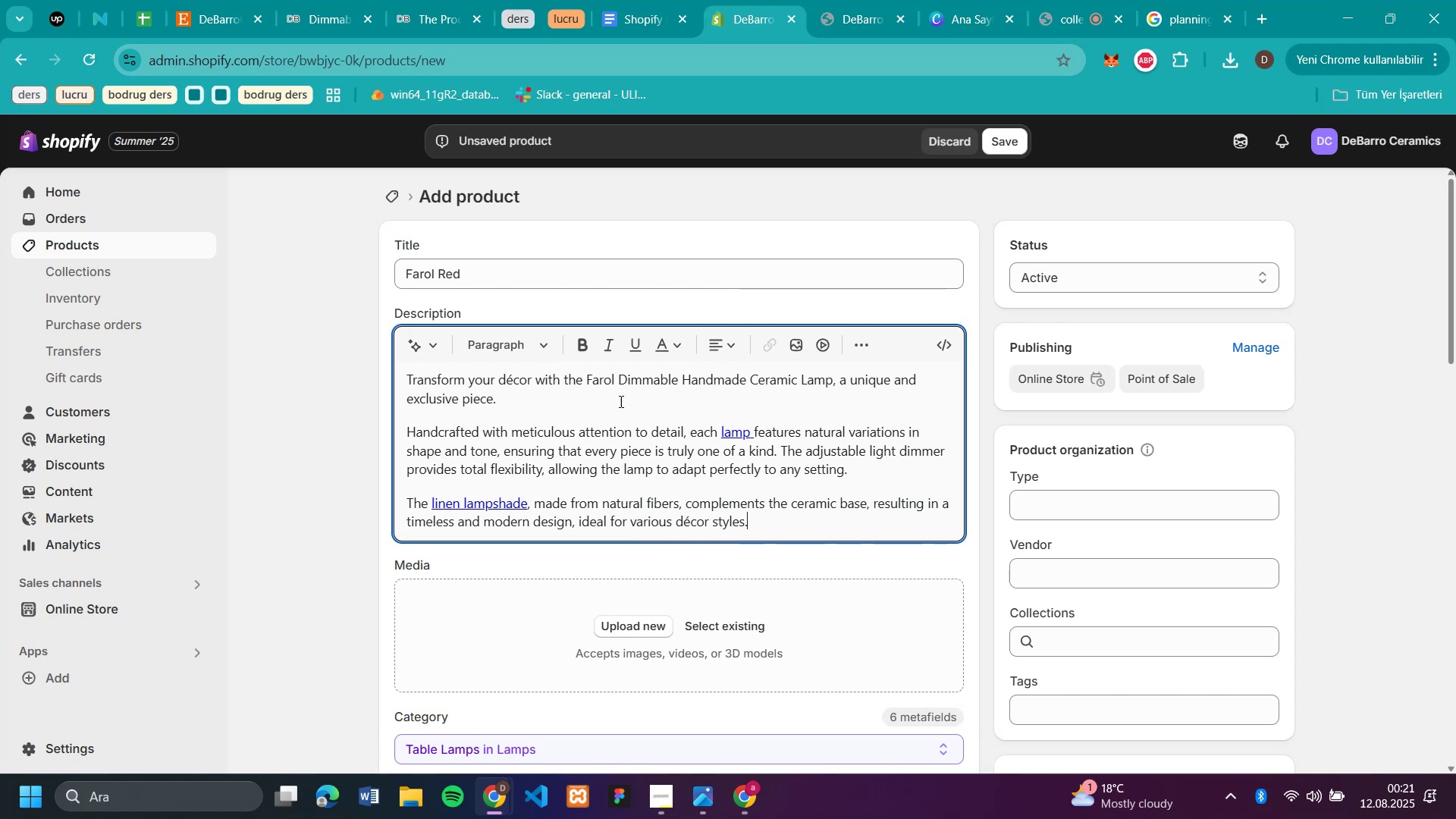 
scroll: coordinate [621, 403], scroll_direction: down, amount: 3.0
 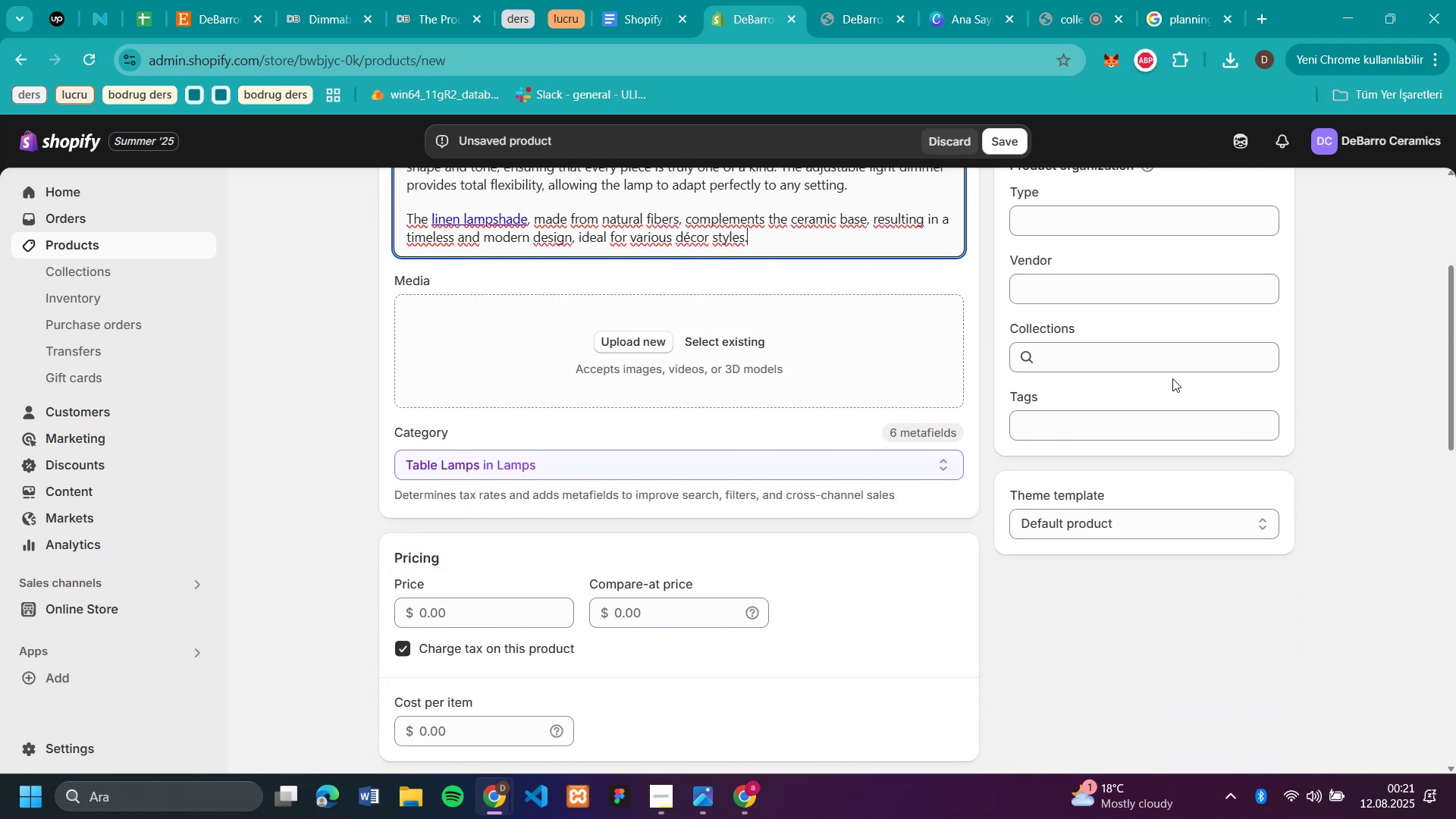 
left_click([1119, 350])
 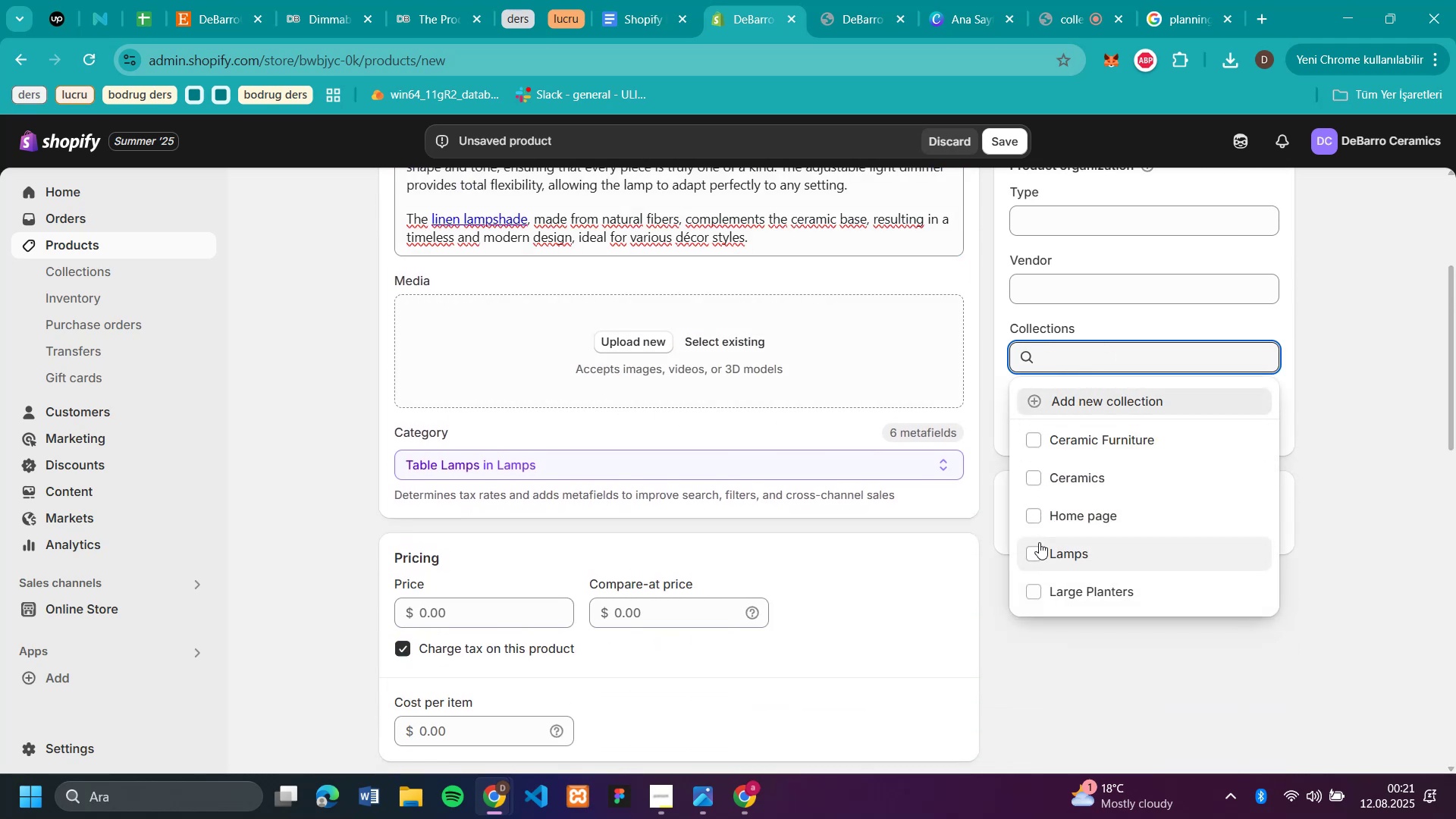 
left_click([1037, 548])
 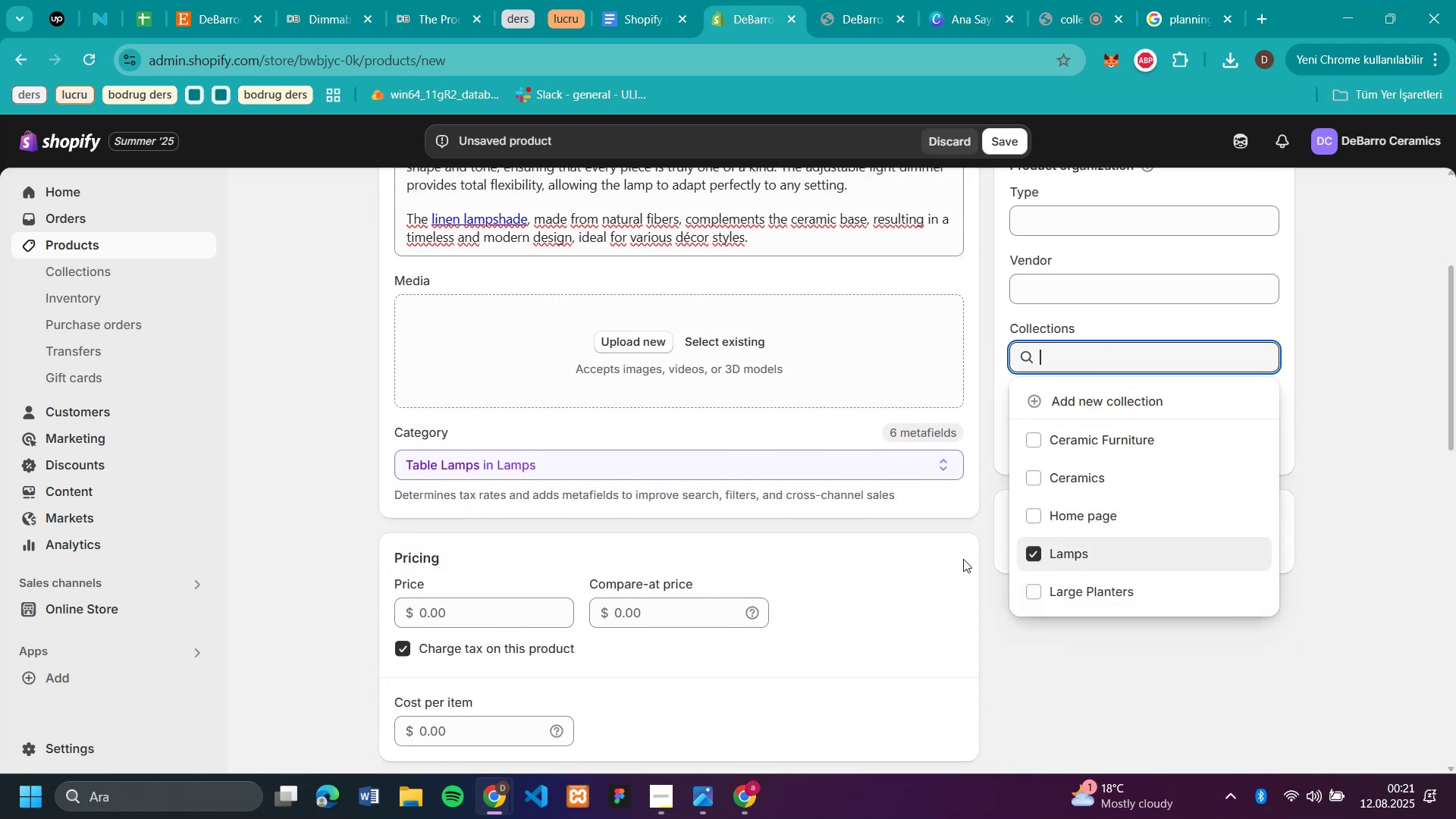 
scroll: coordinate [927, 532], scroll_direction: down, amount: 4.0
 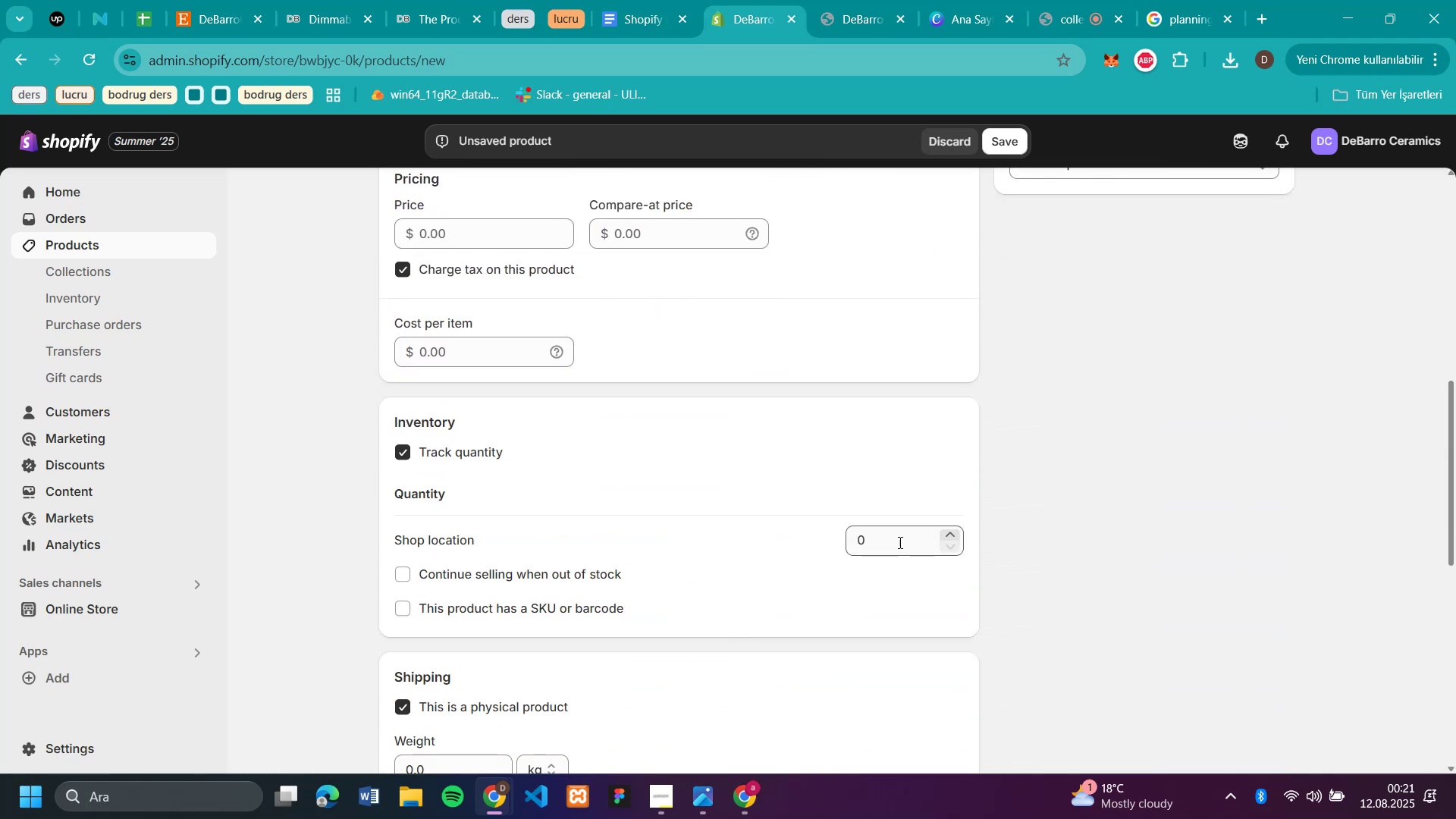 
left_click([878, 545])
 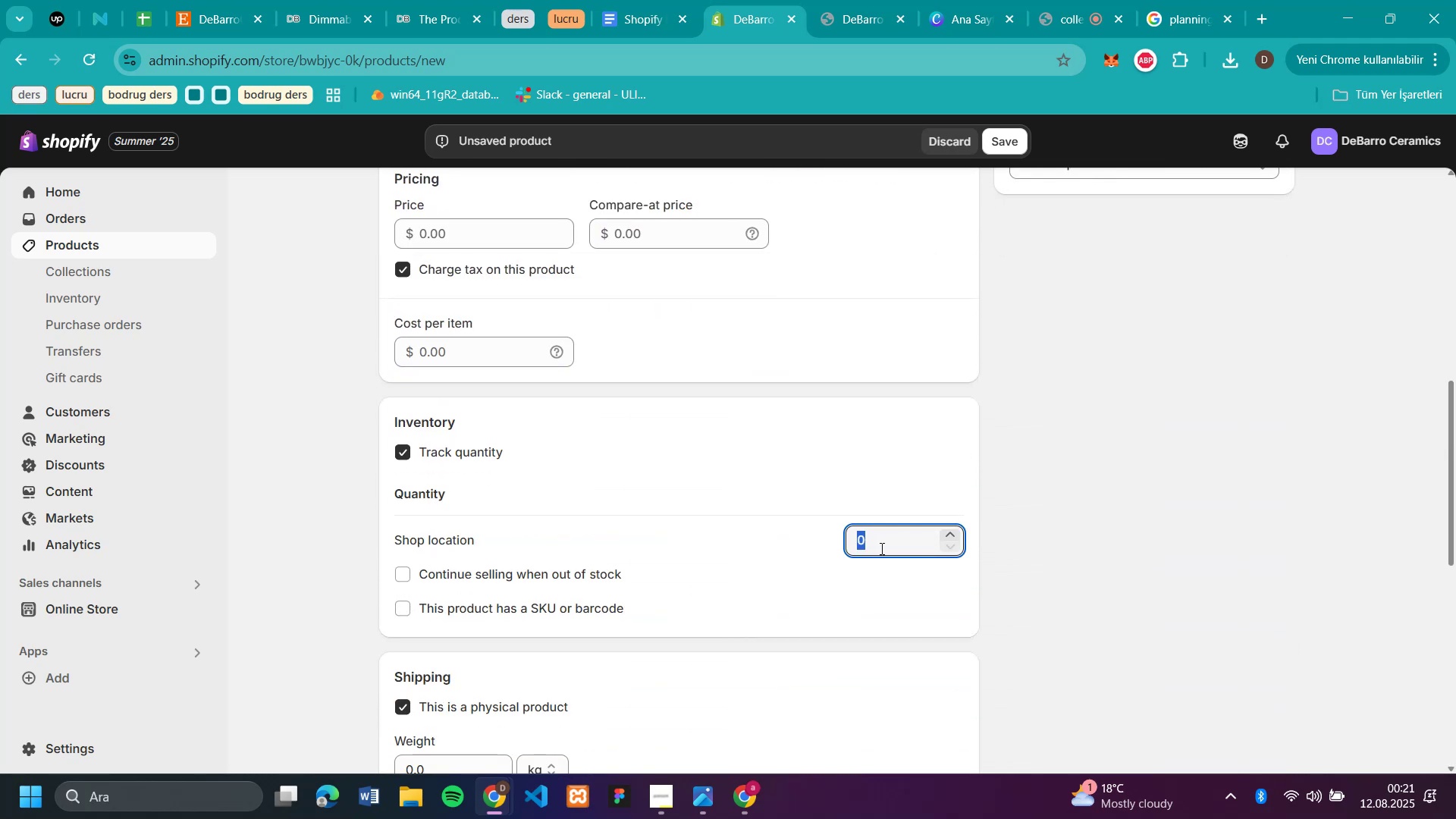 
type(50)
 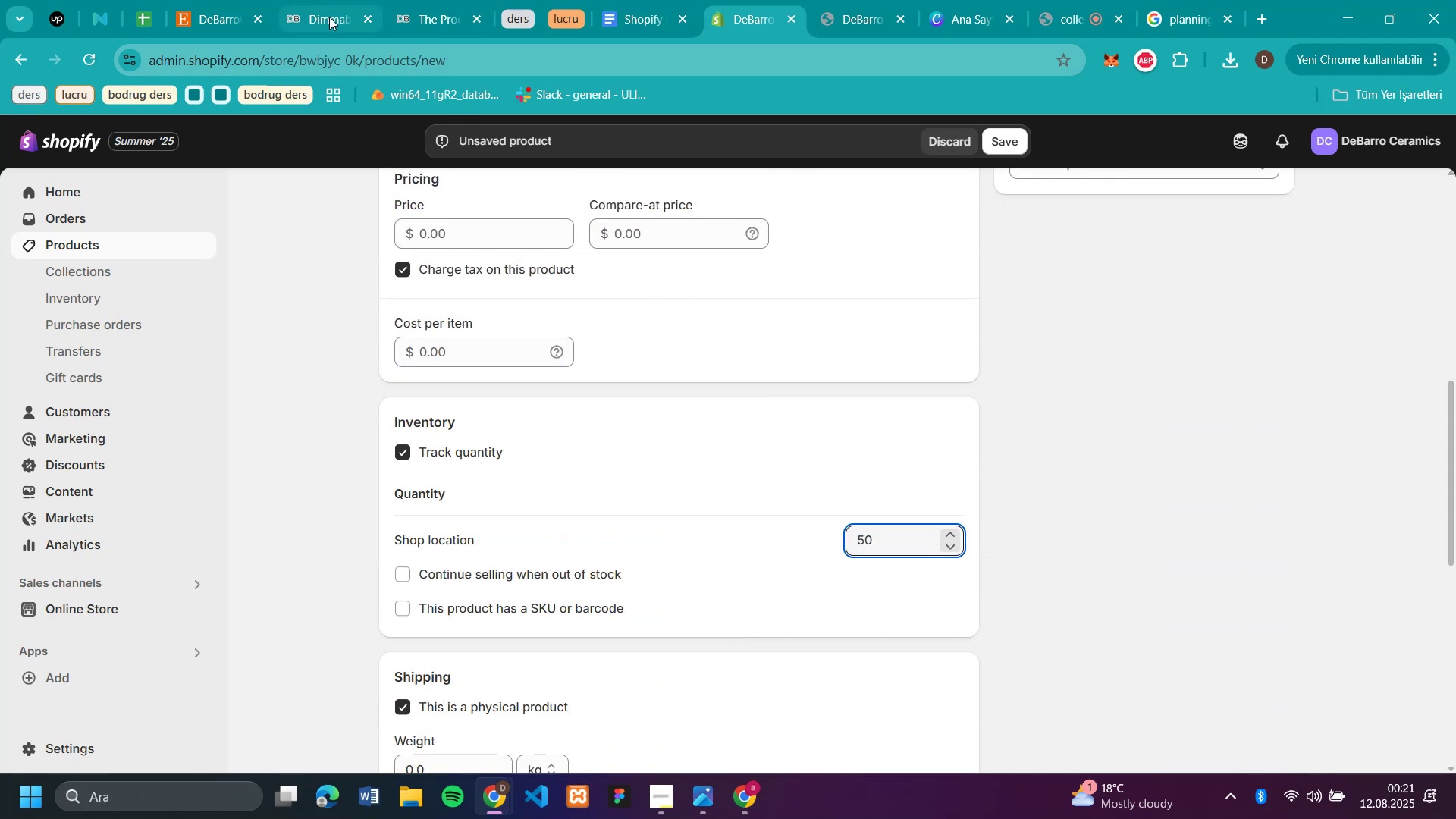 
left_click([318, 24])
 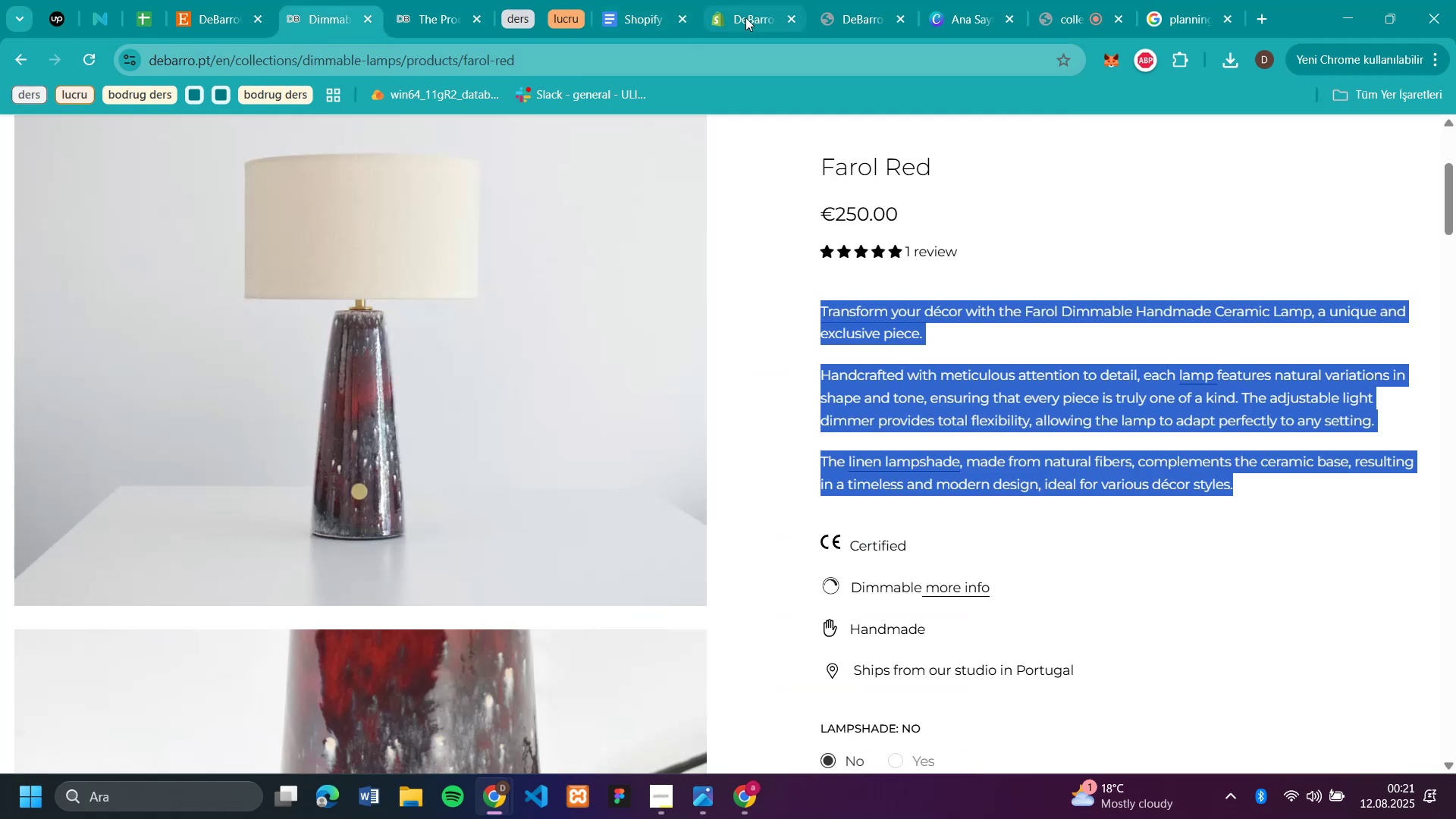 
scroll: coordinate [825, 240], scroll_direction: up, amount: 1.0
 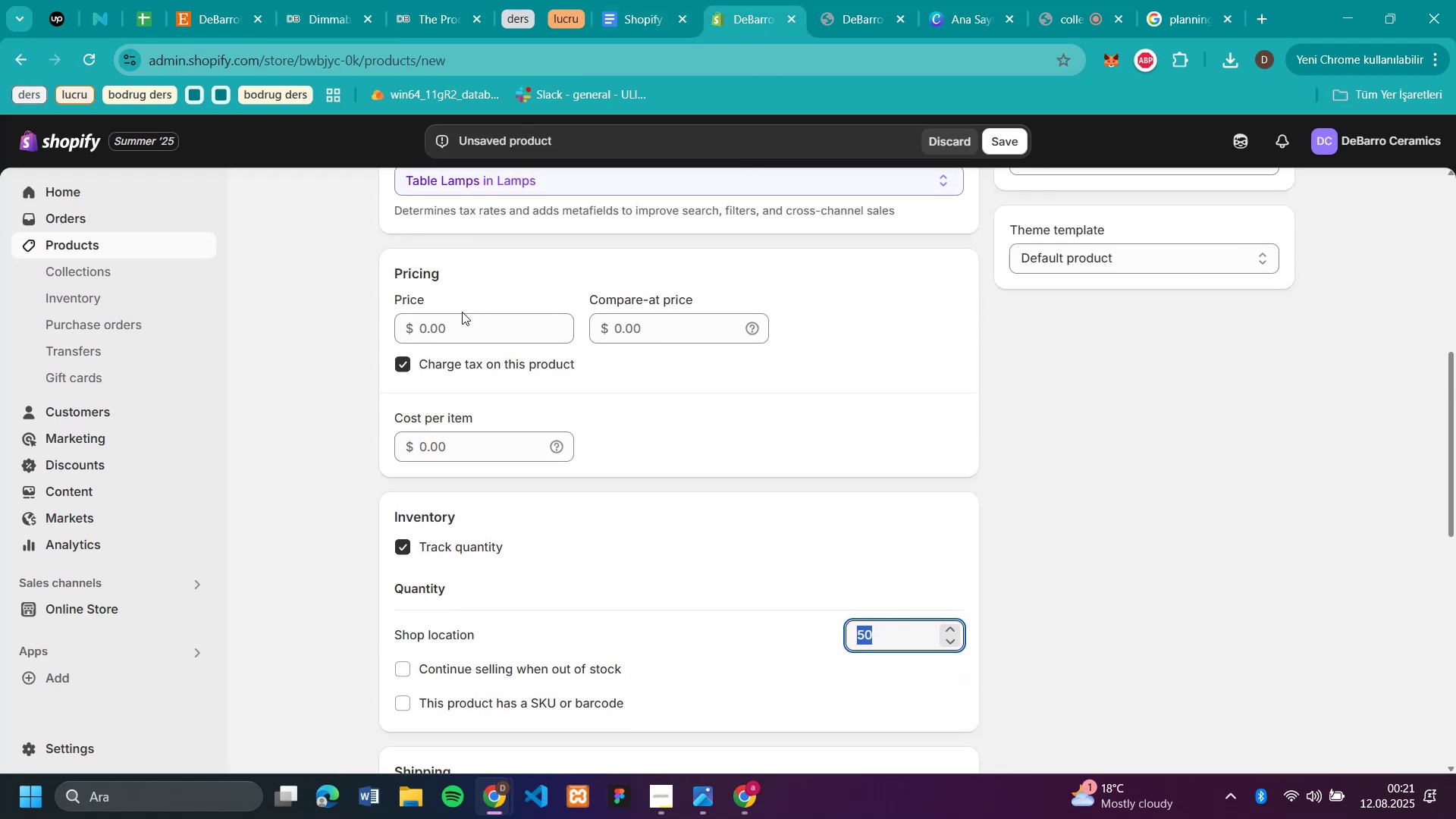 
left_click([465, 323])
 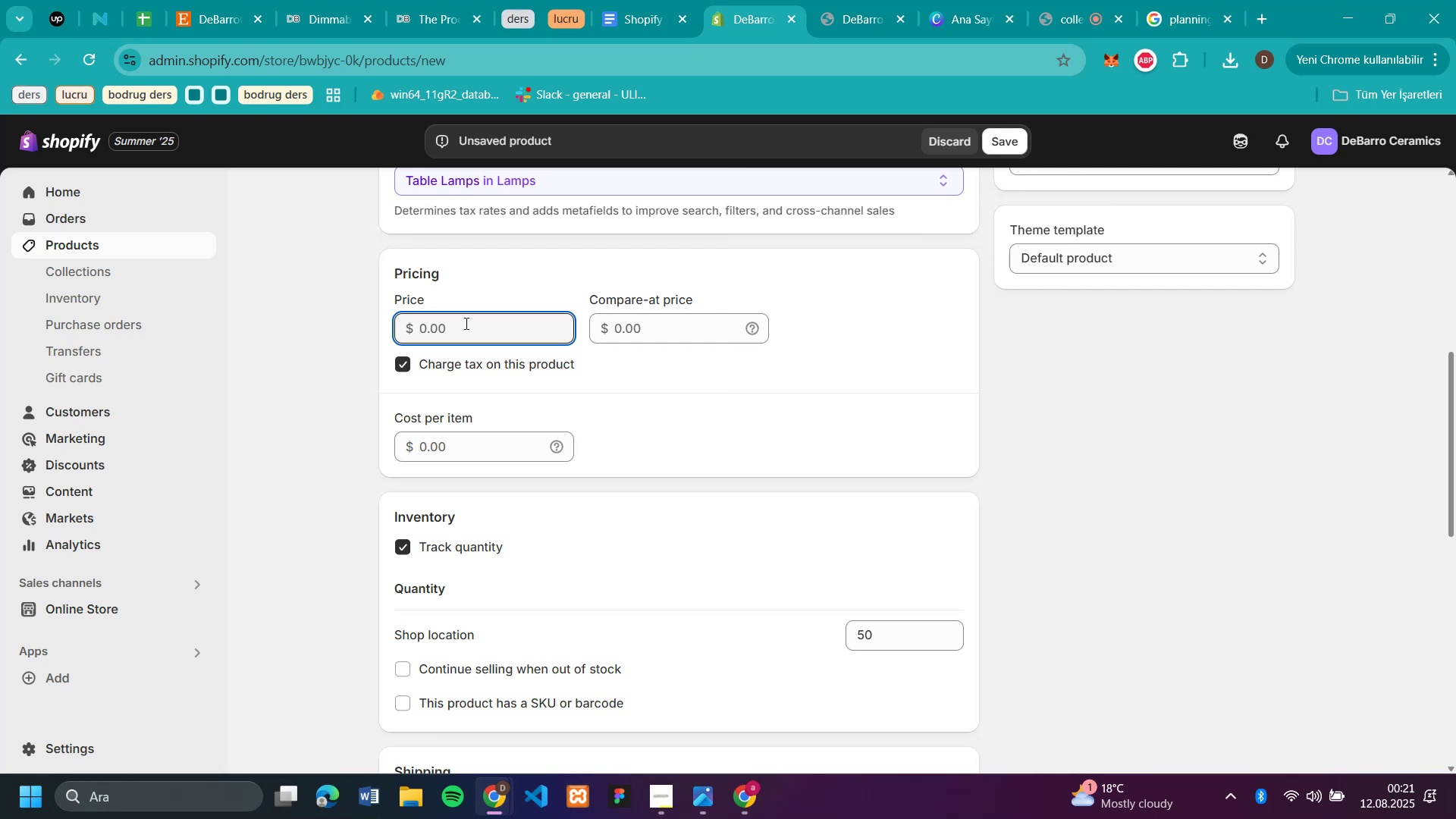 
type(250)
 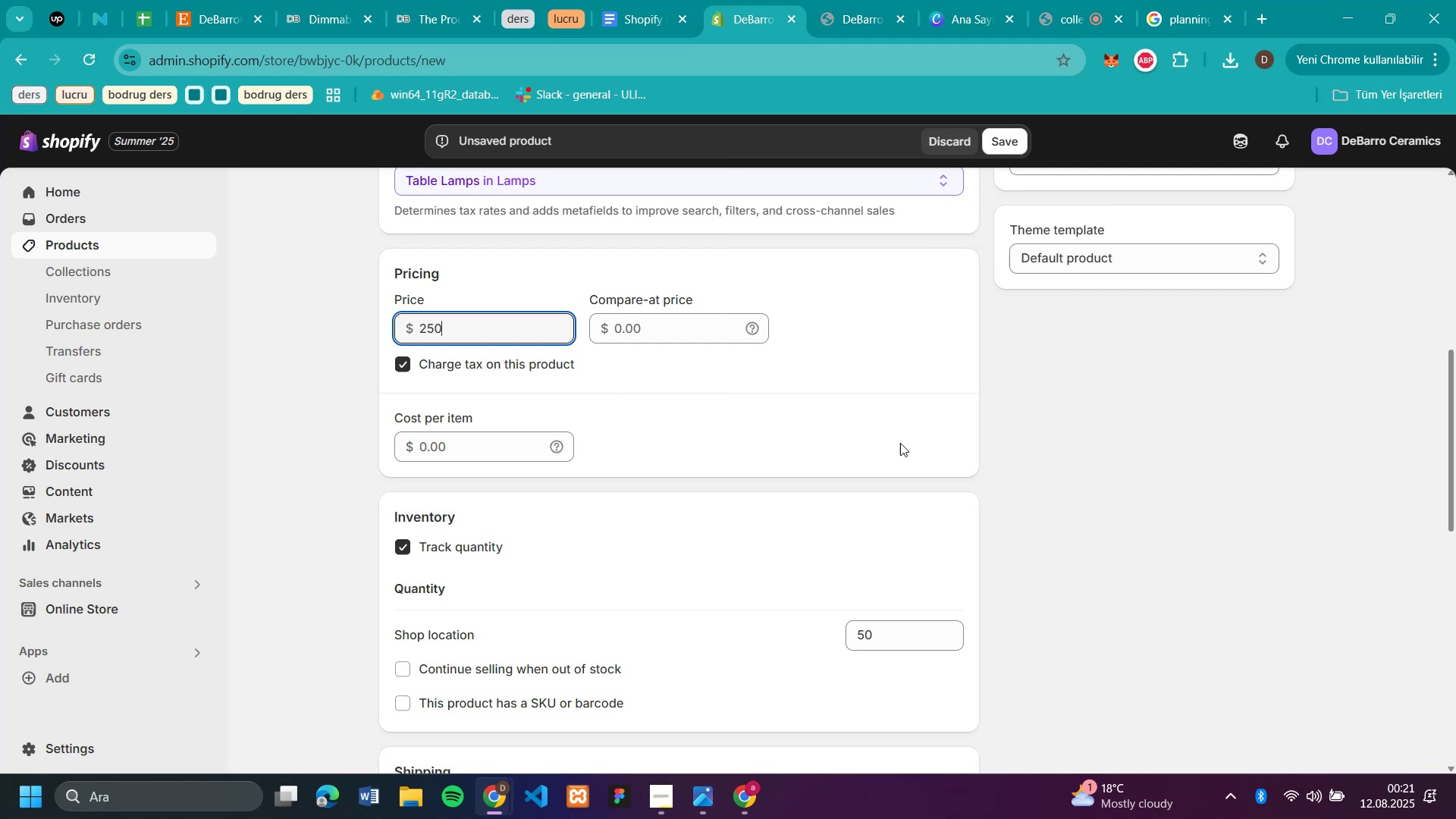 
scroll: coordinate [997, 442], scroll_direction: up, amount: 5.0
 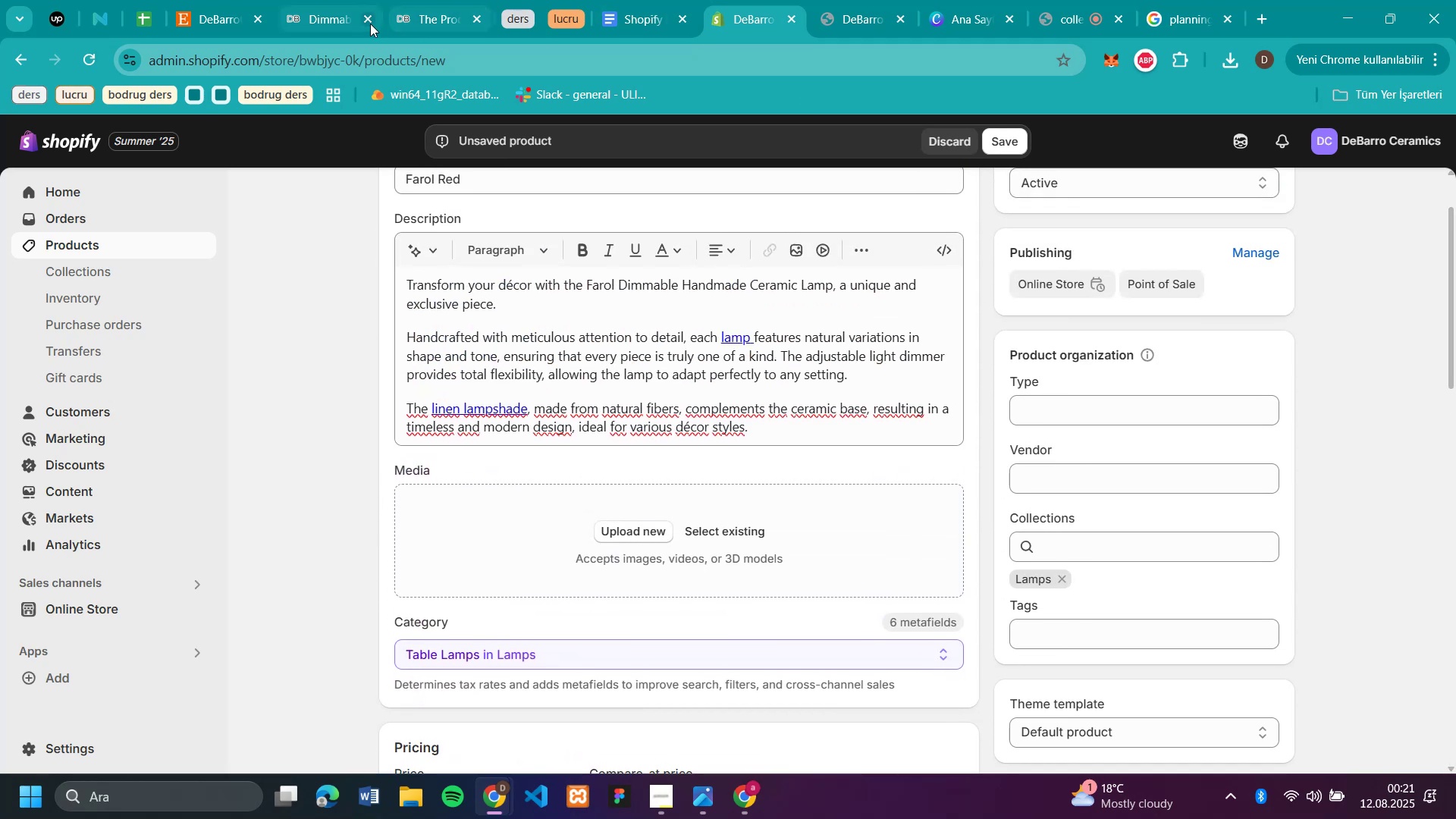 
left_click([313, 17])
 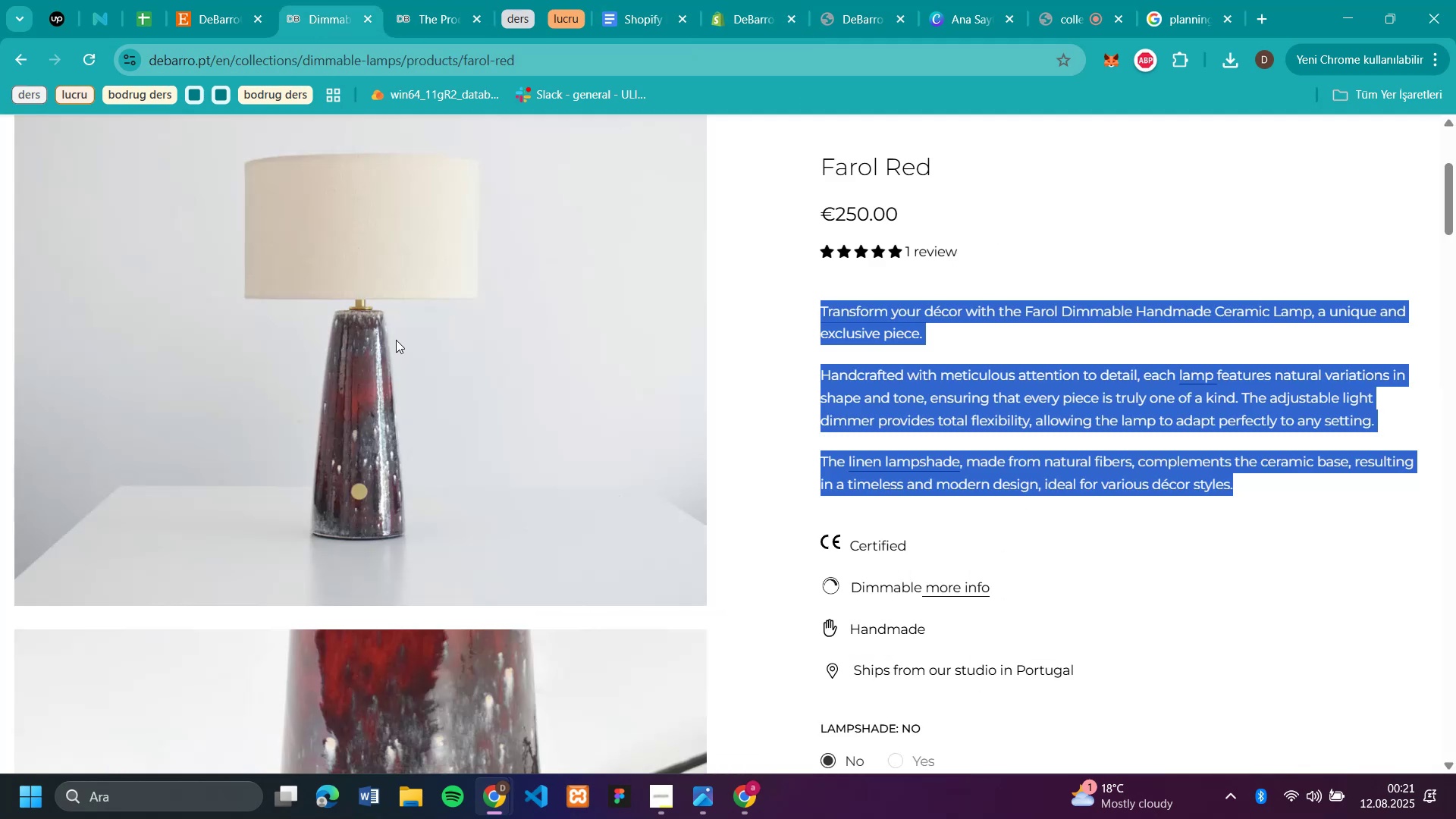 
scroll: coordinate [402, 337], scroll_direction: up, amount: 2.0
 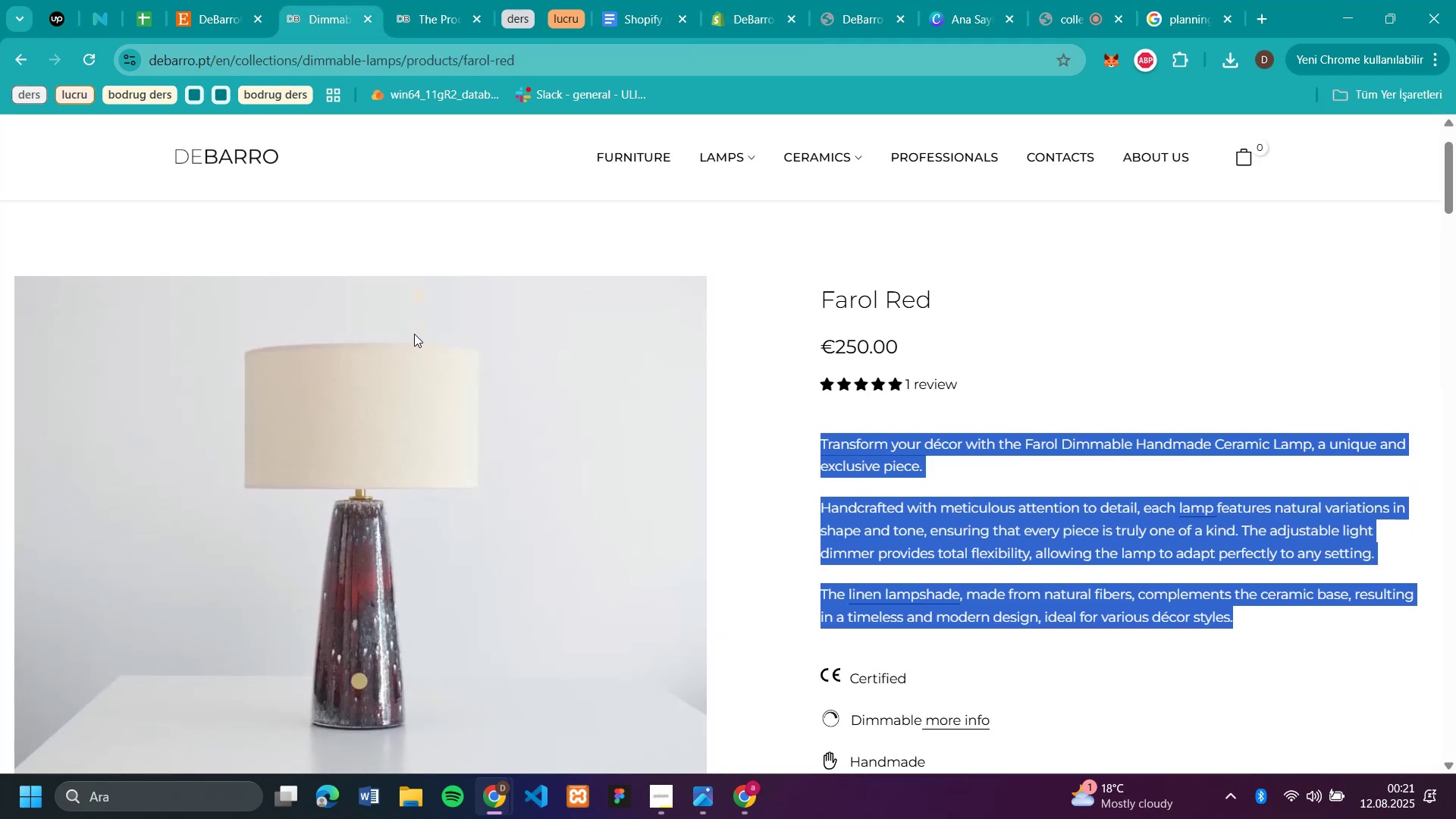 
scroll: coordinate [414, 334], scroll_direction: down, amount: 1.0
 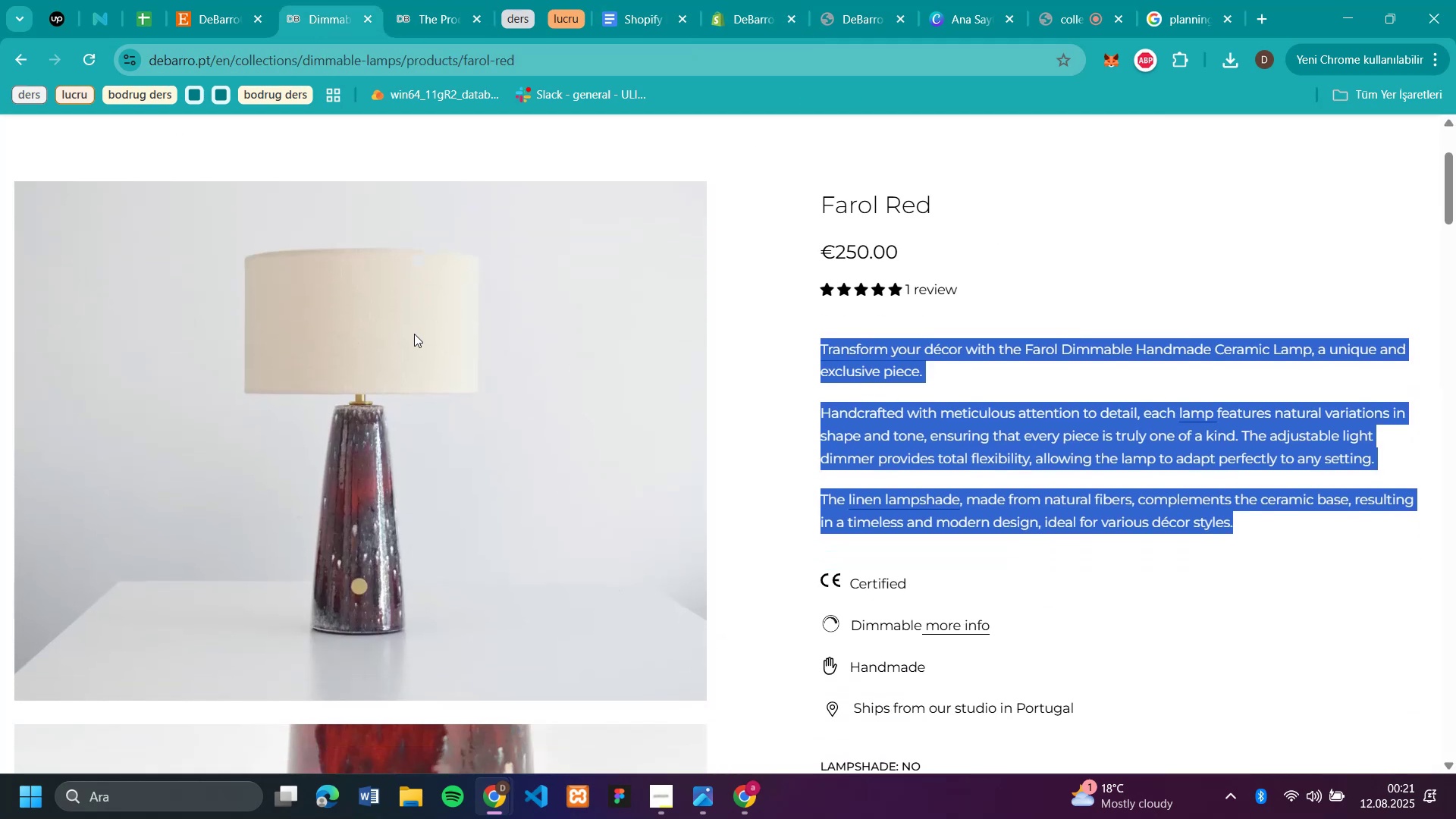 
right_click([414, 334])
 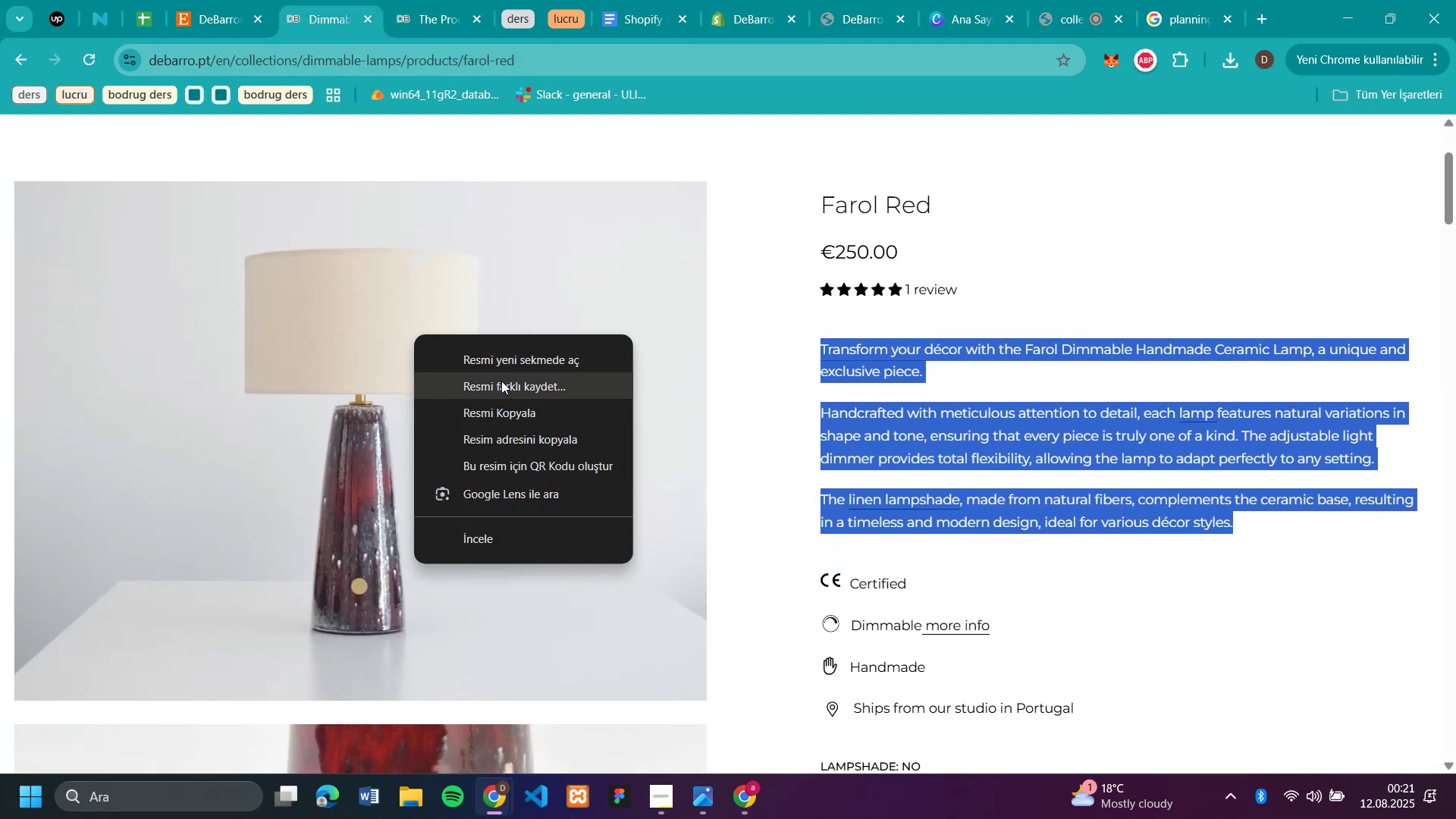 
left_click([504, 384])
 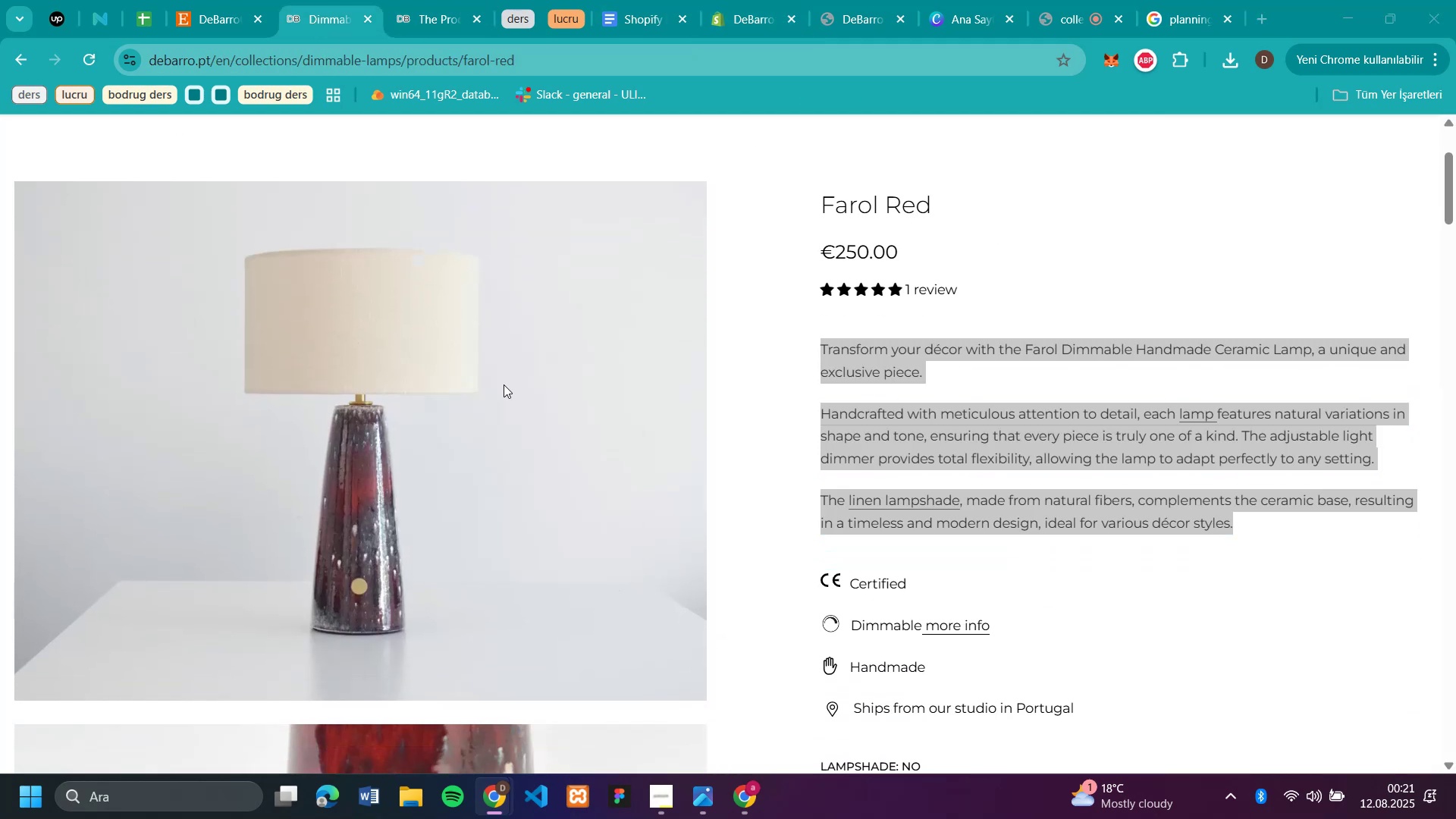 
type(red1)
 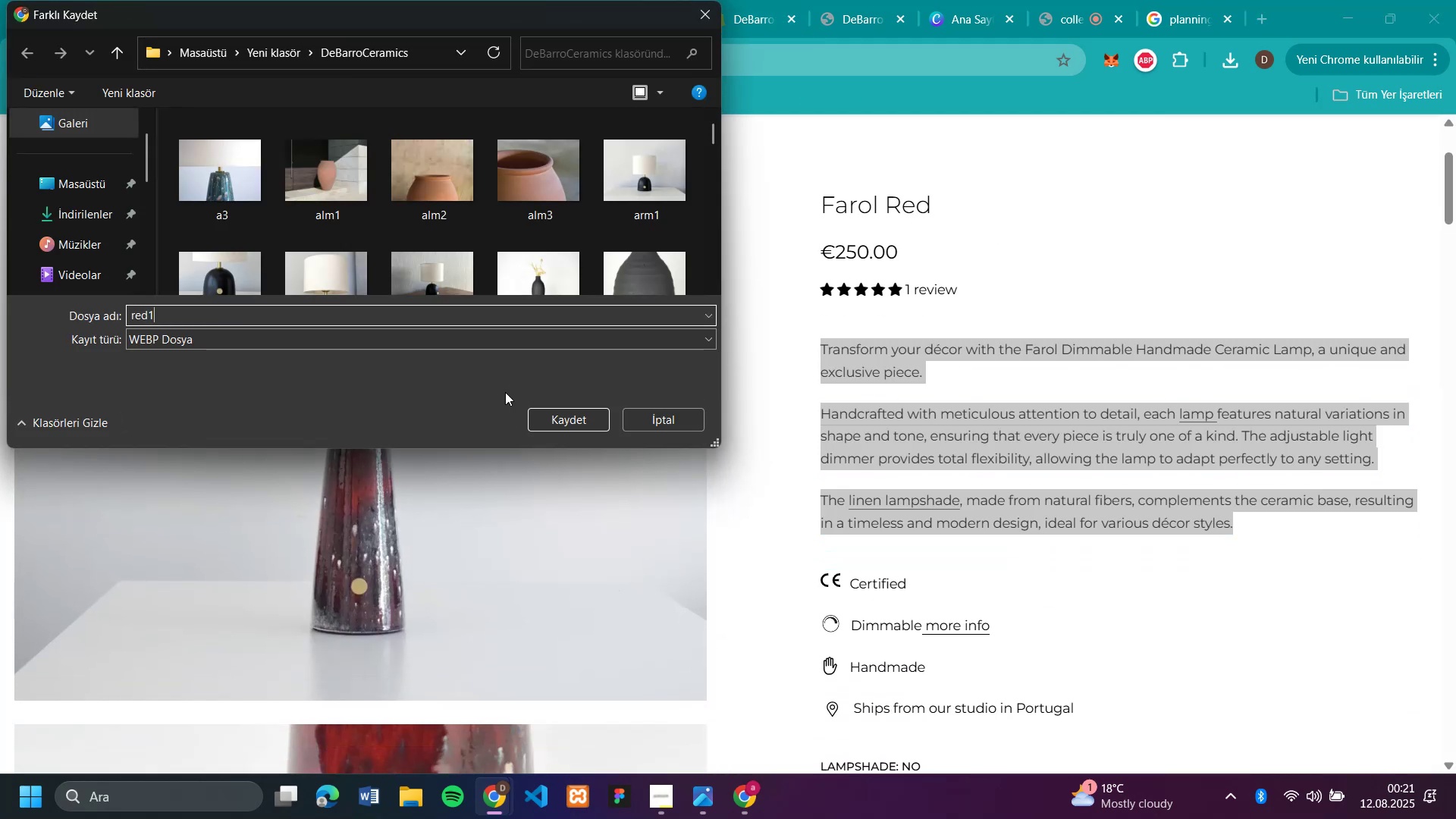 
key(Enter)
 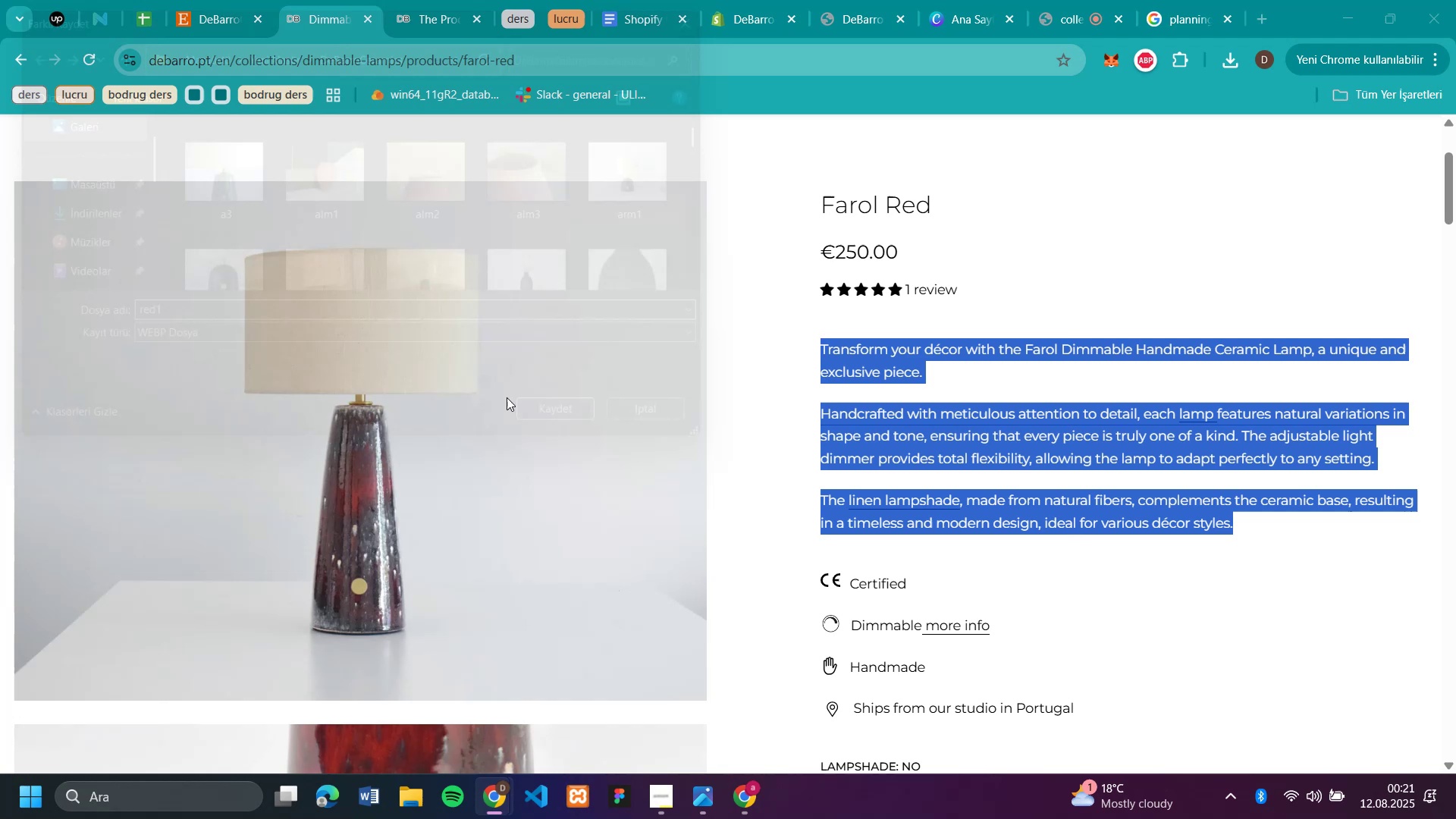 
scroll: coordinate [507, 397], scroll_direction: down, amount: 5.0
 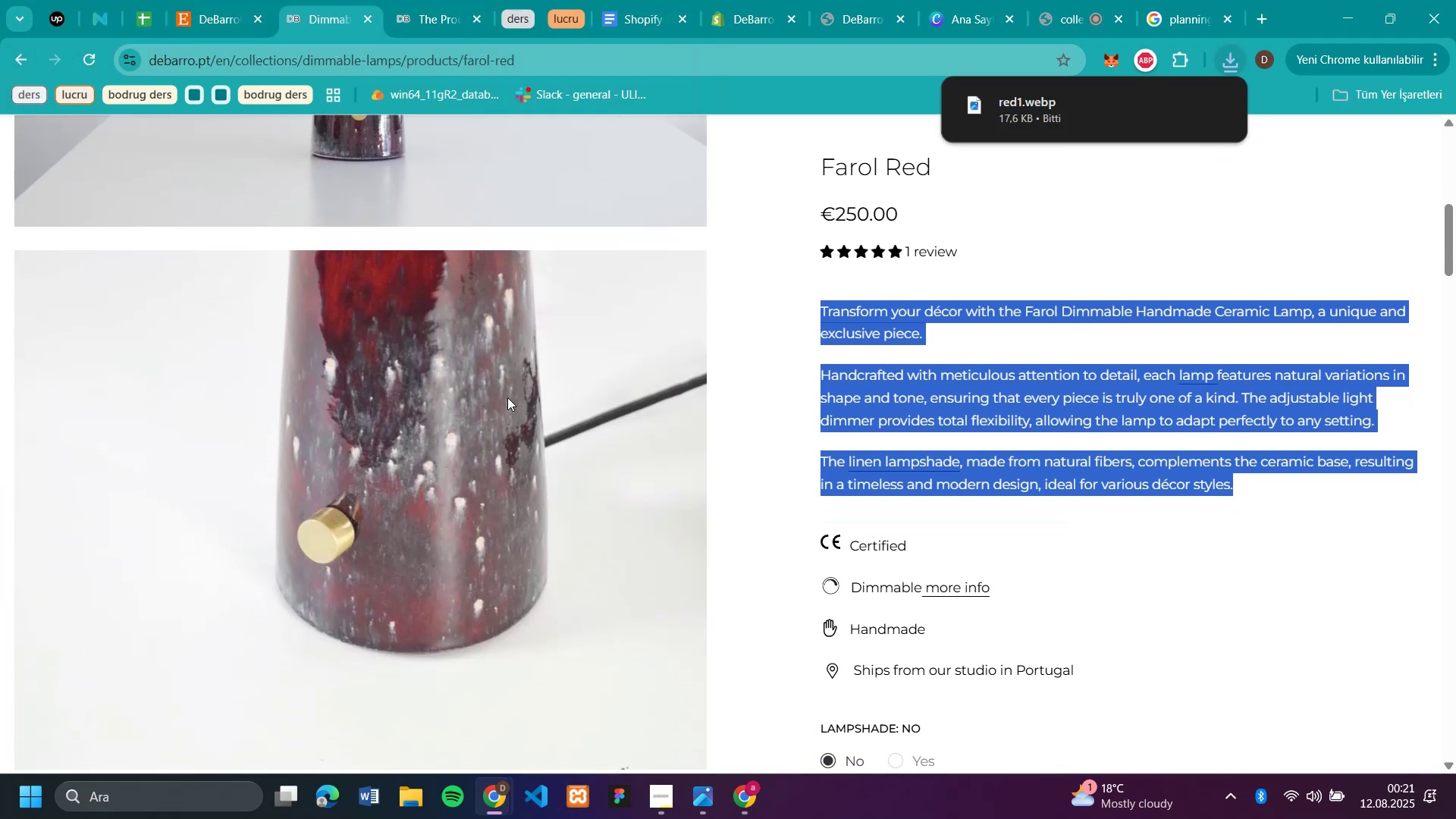 
right_click([507, 397])
 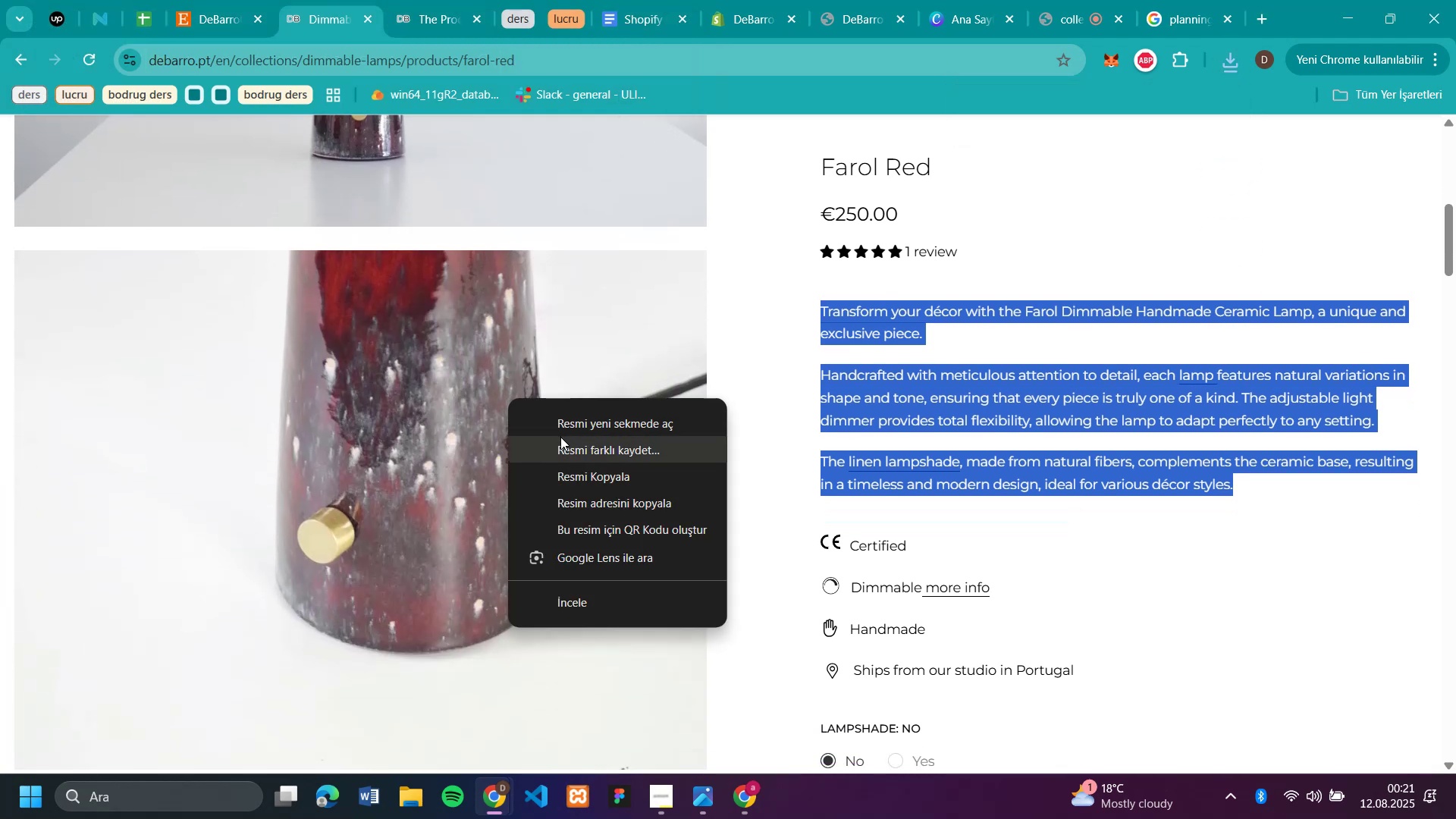 
left_click([560, 438])
 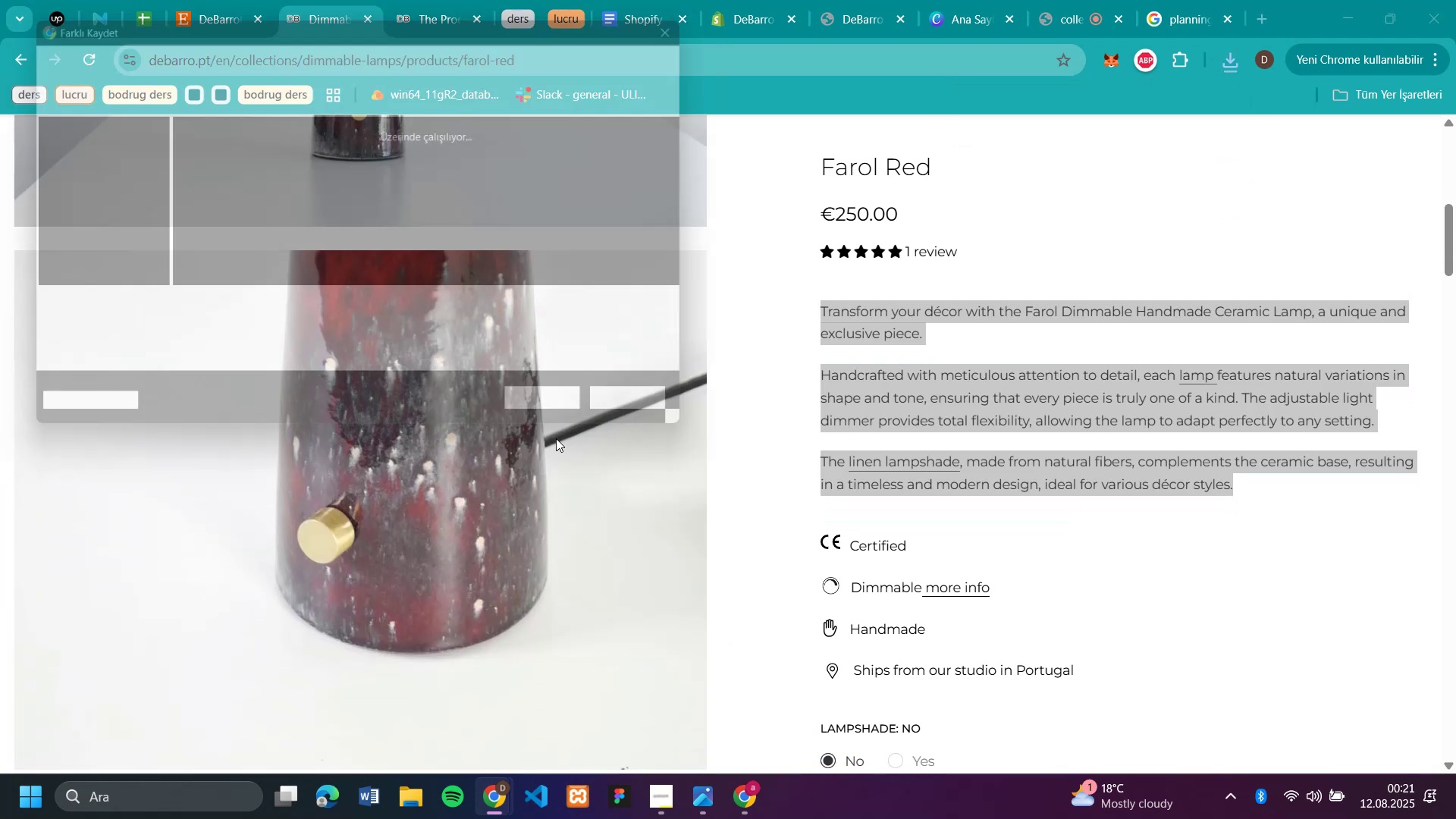 
type(red2)
 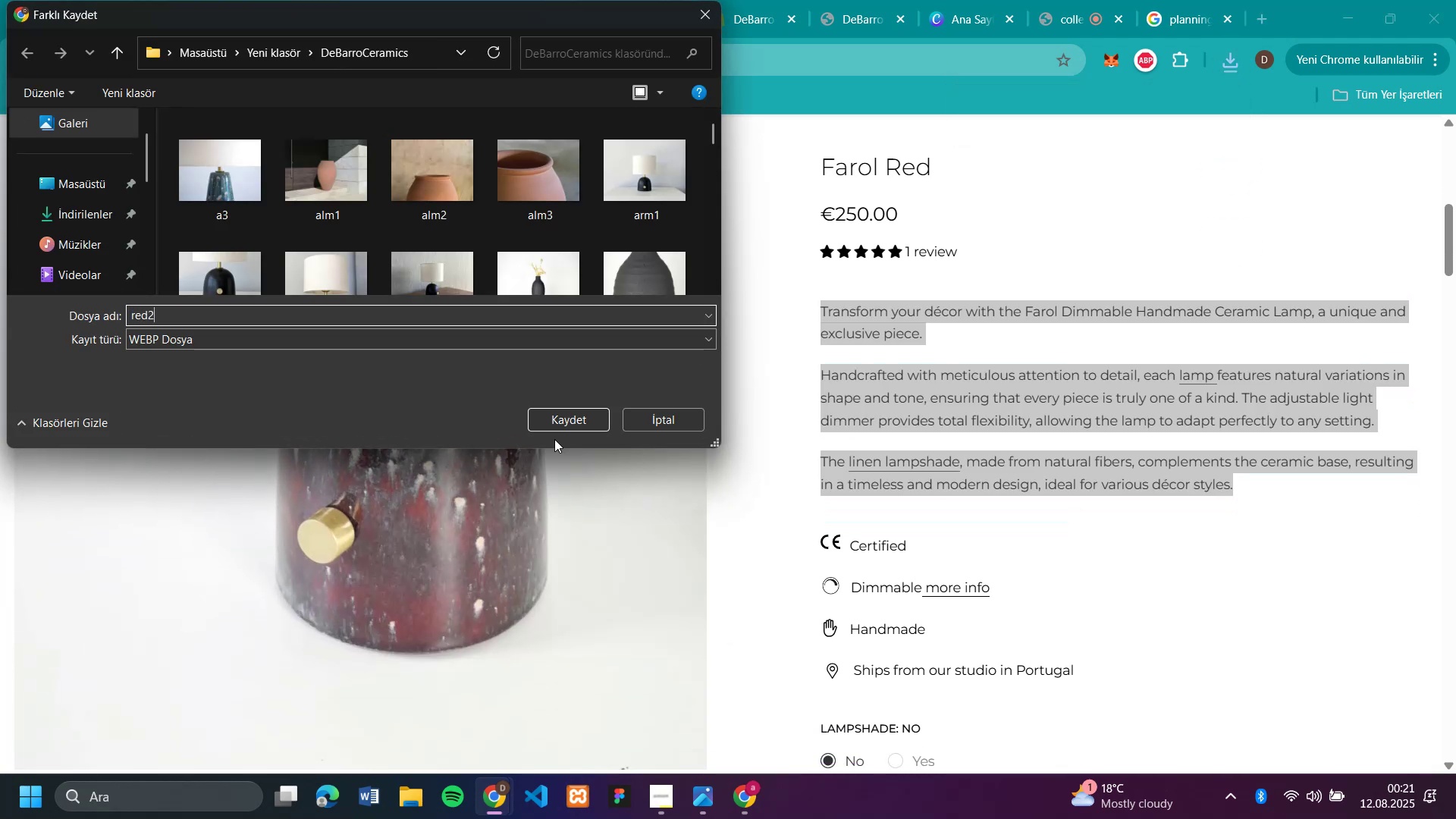 
key(Enter)
 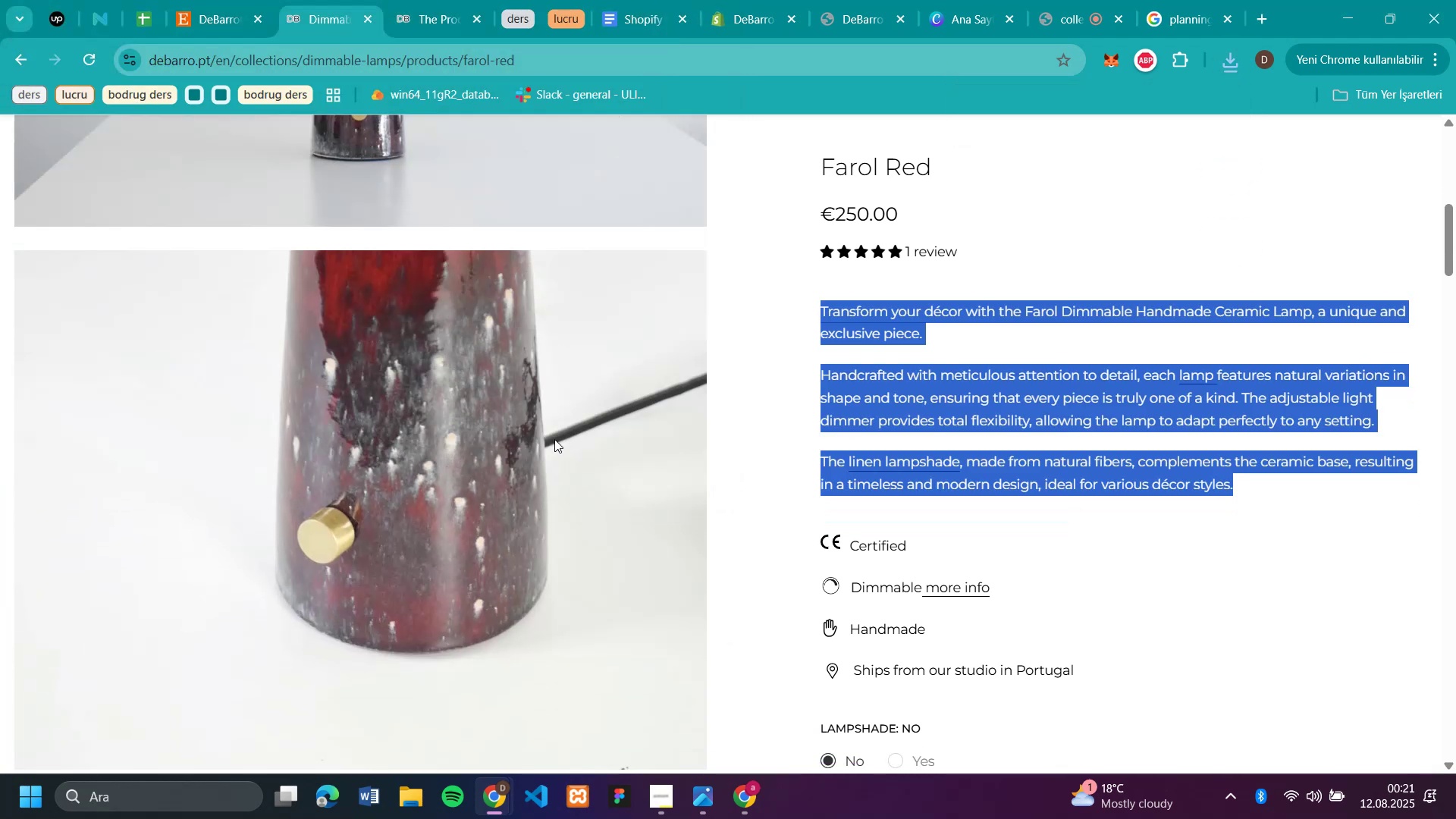 
scroll: coordinate [553, 439], scroll_direction: down, amount: 8.0
 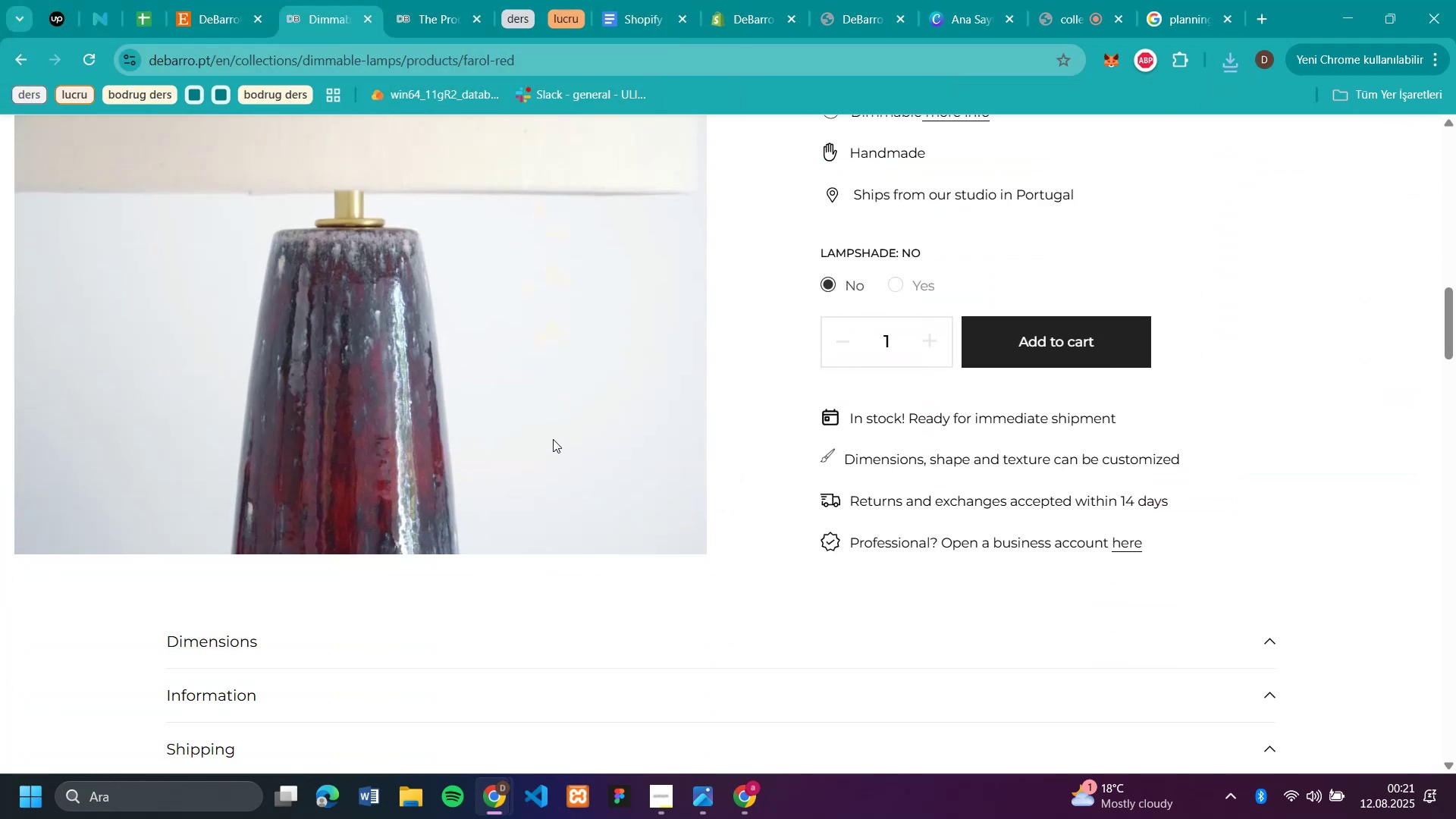 
right_click([553, 439])
 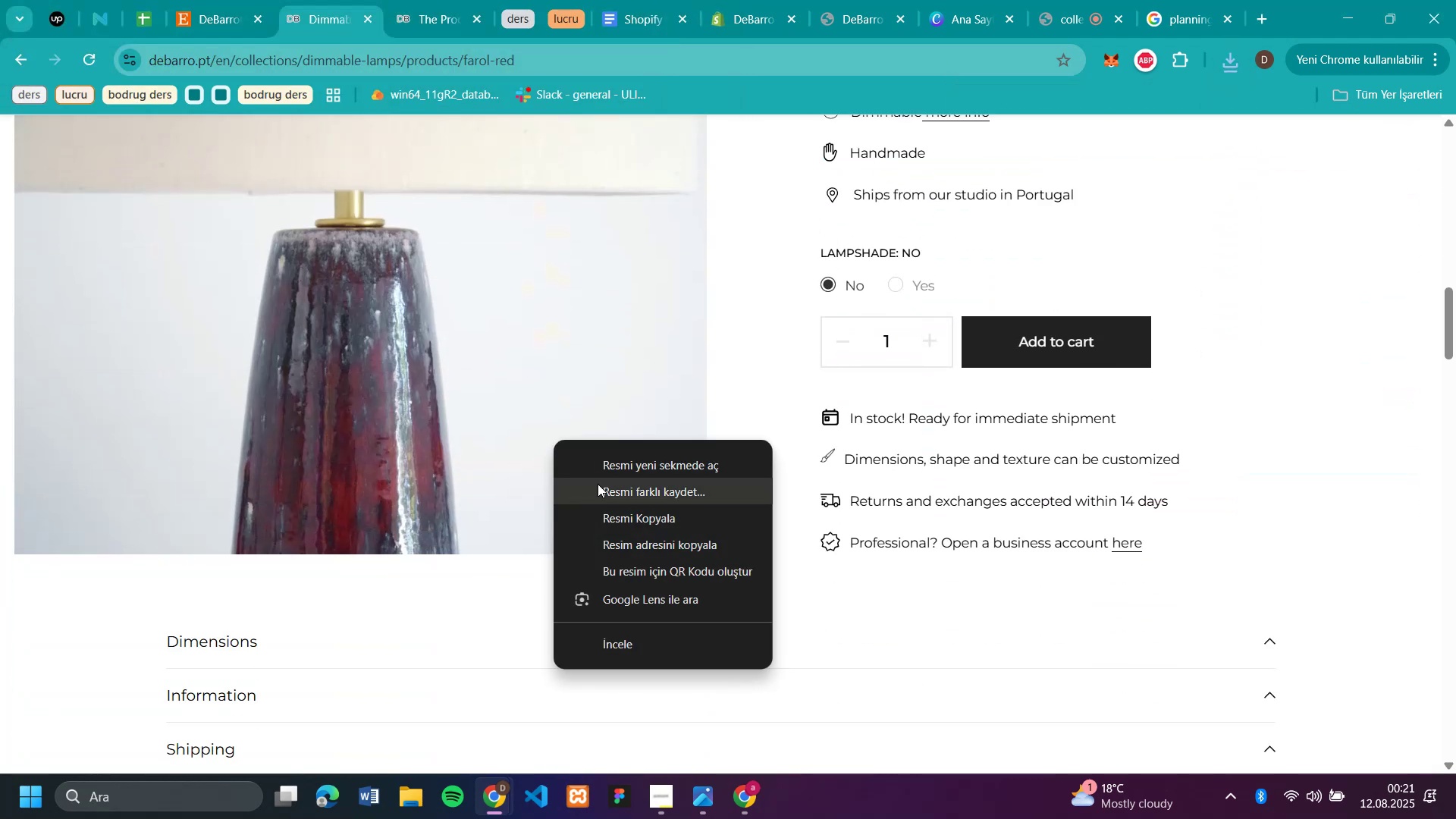 
left_click([598, 484])
 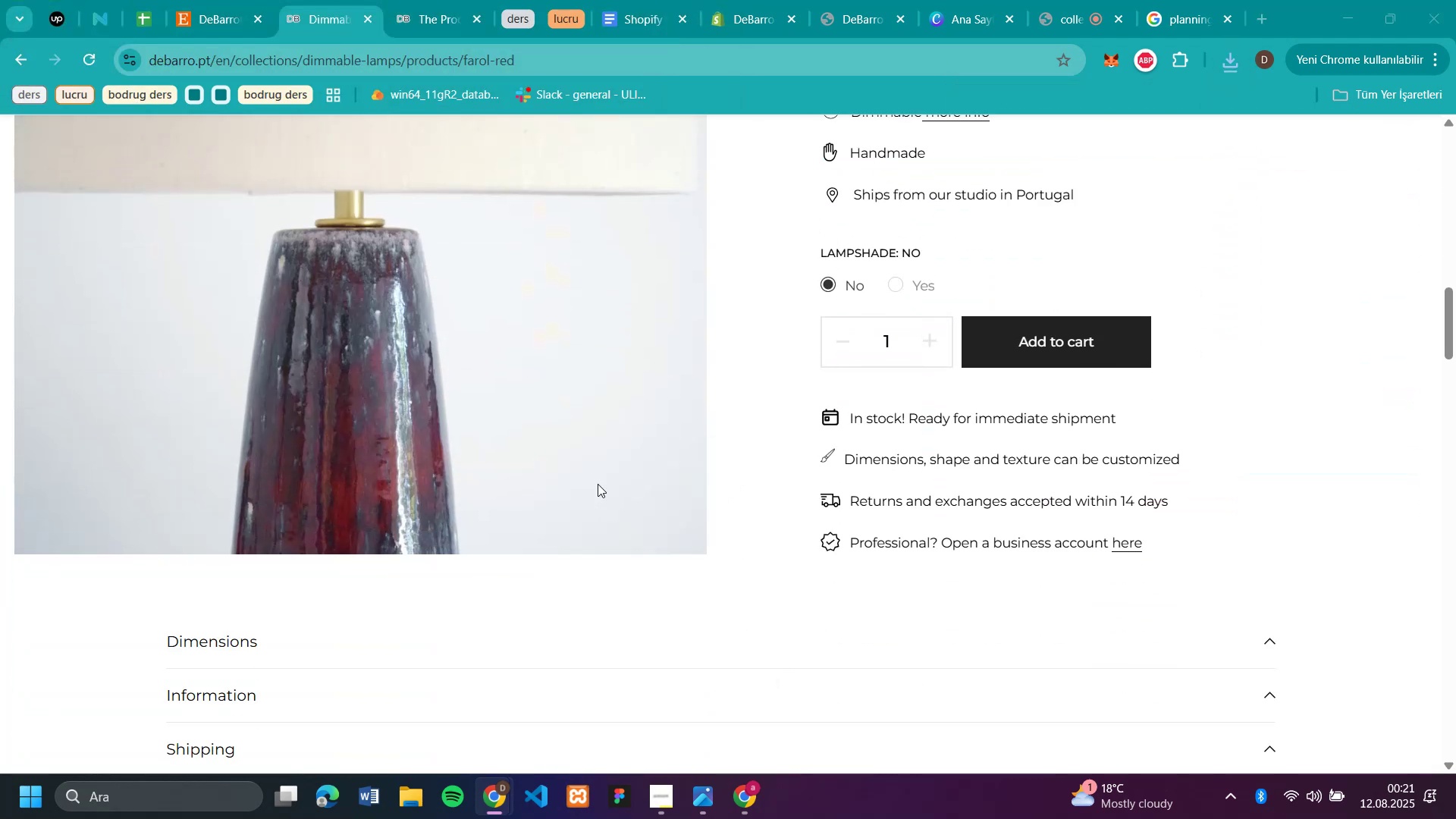 
type(red3)
 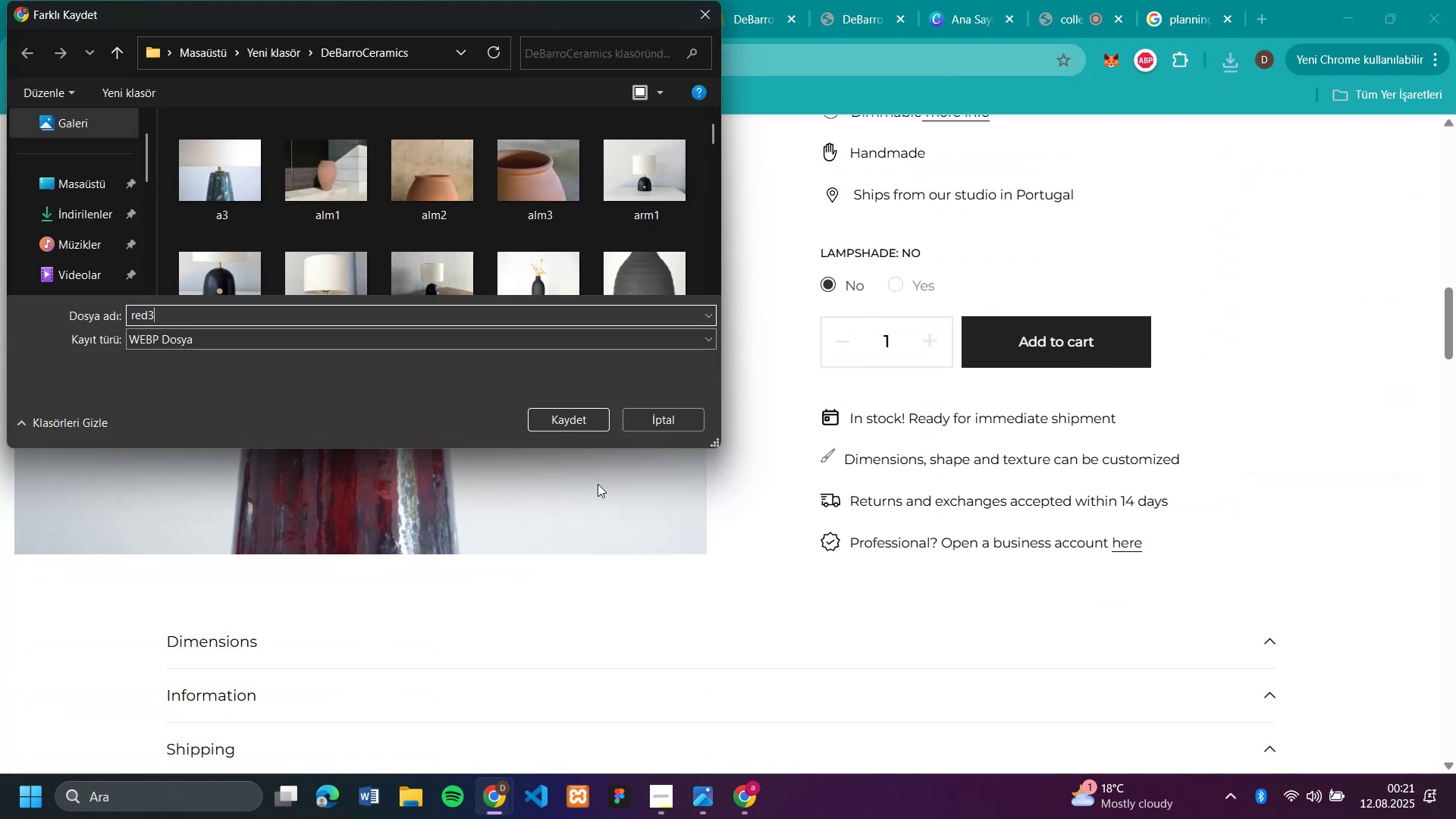 
key(Enter)
 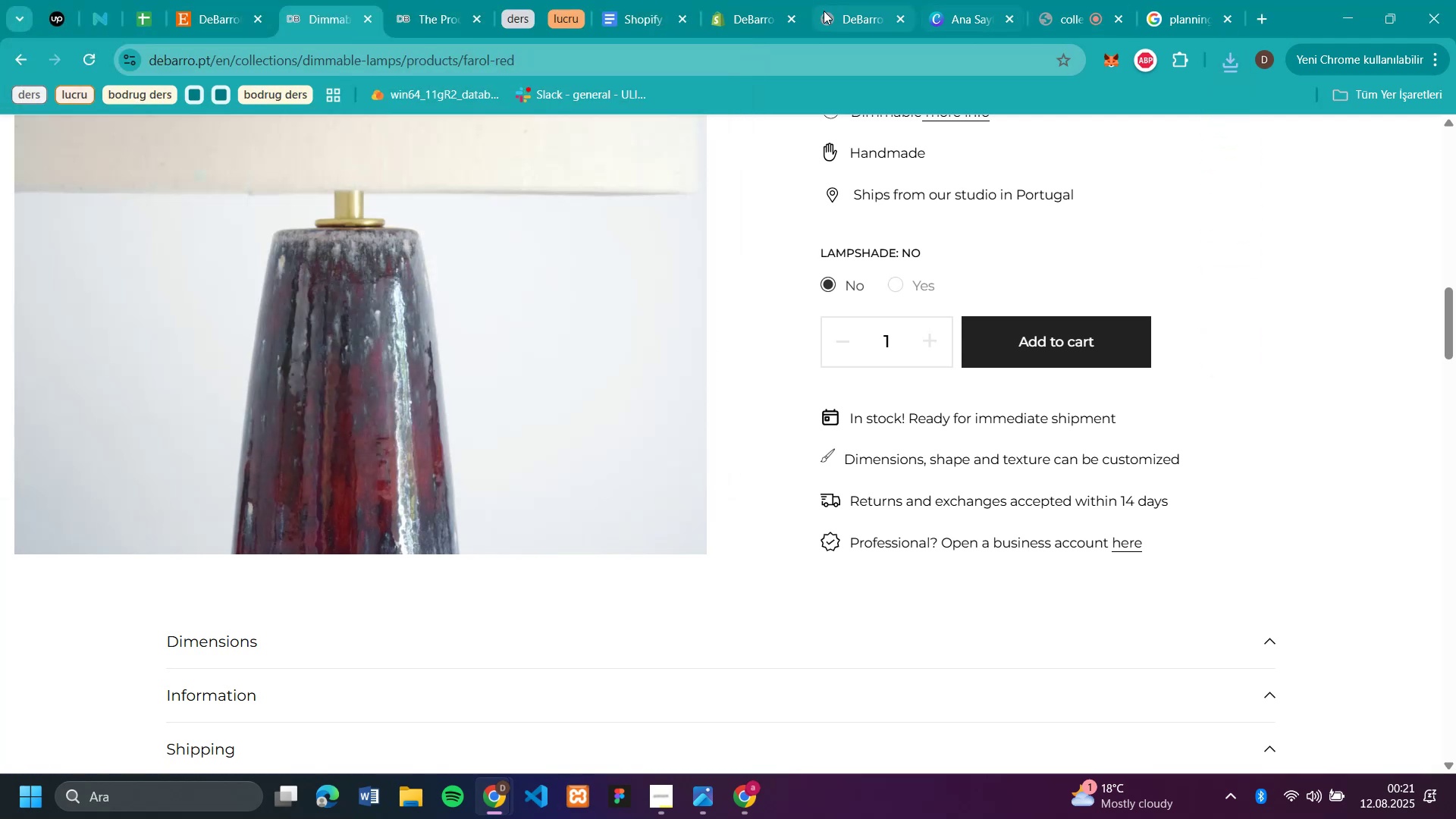 
left_click([758, 17])
 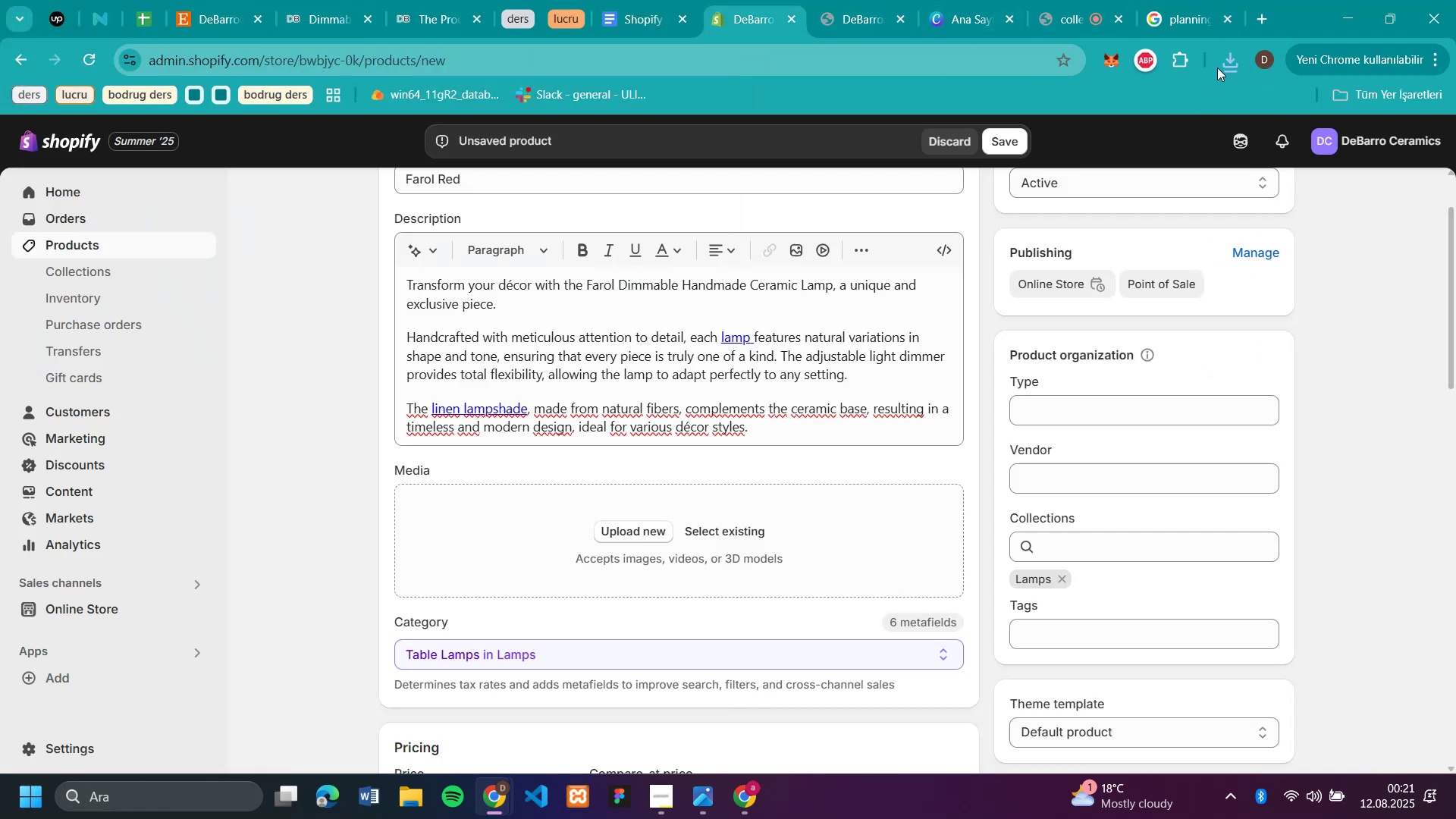 
left_click([1227, 67])
 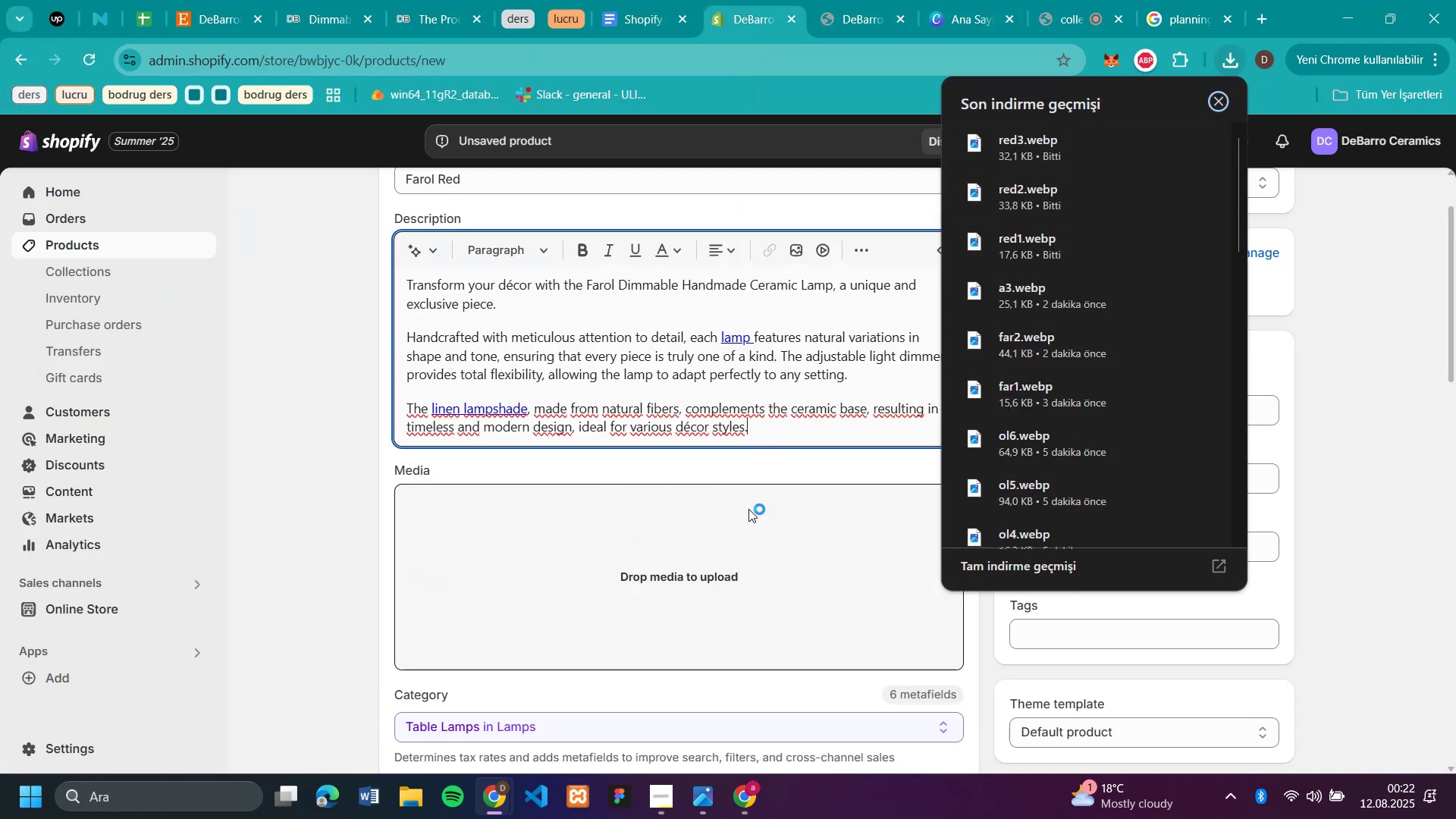 
wait(11.18)
 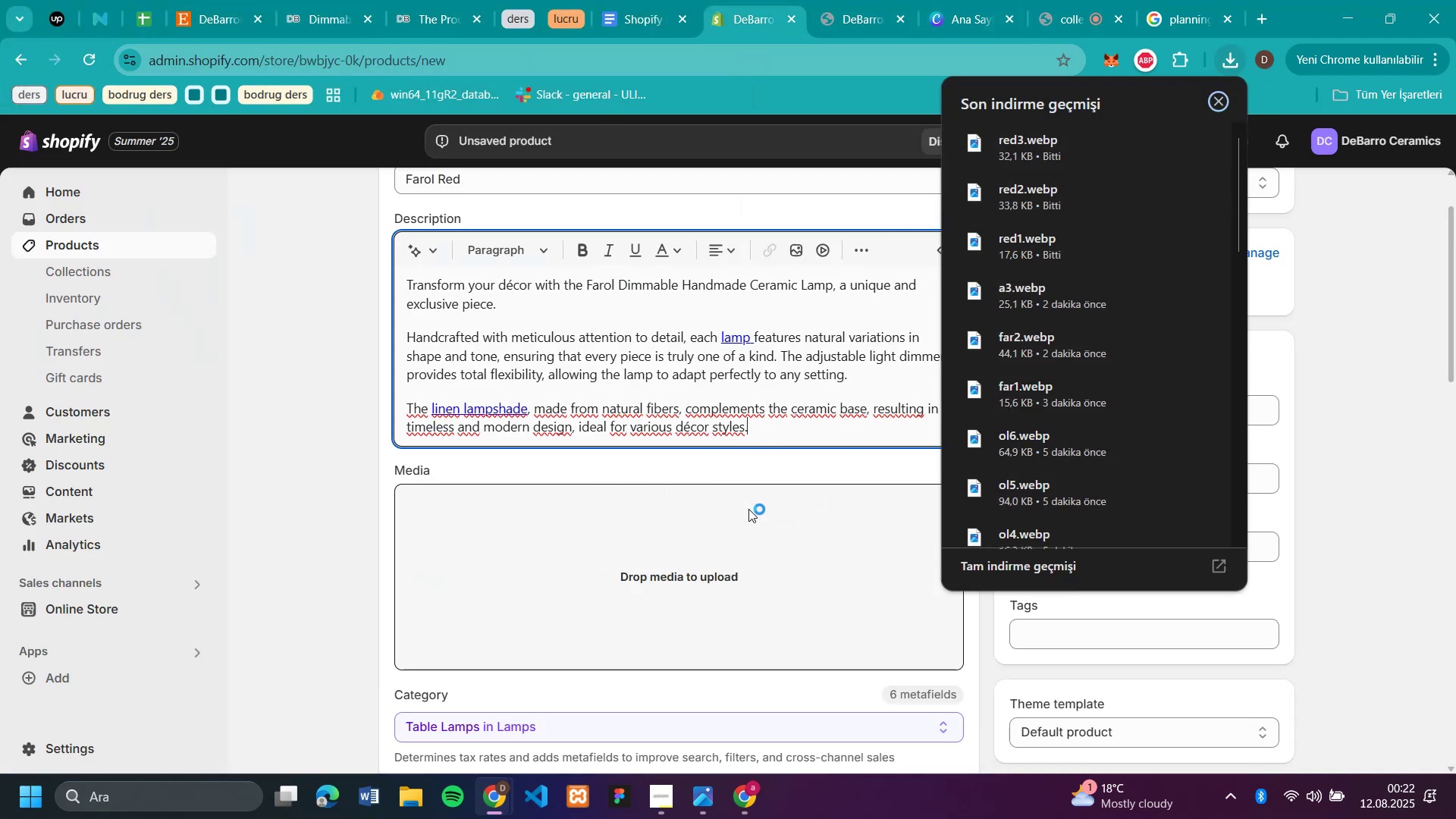 
left_click([1065, 23])
 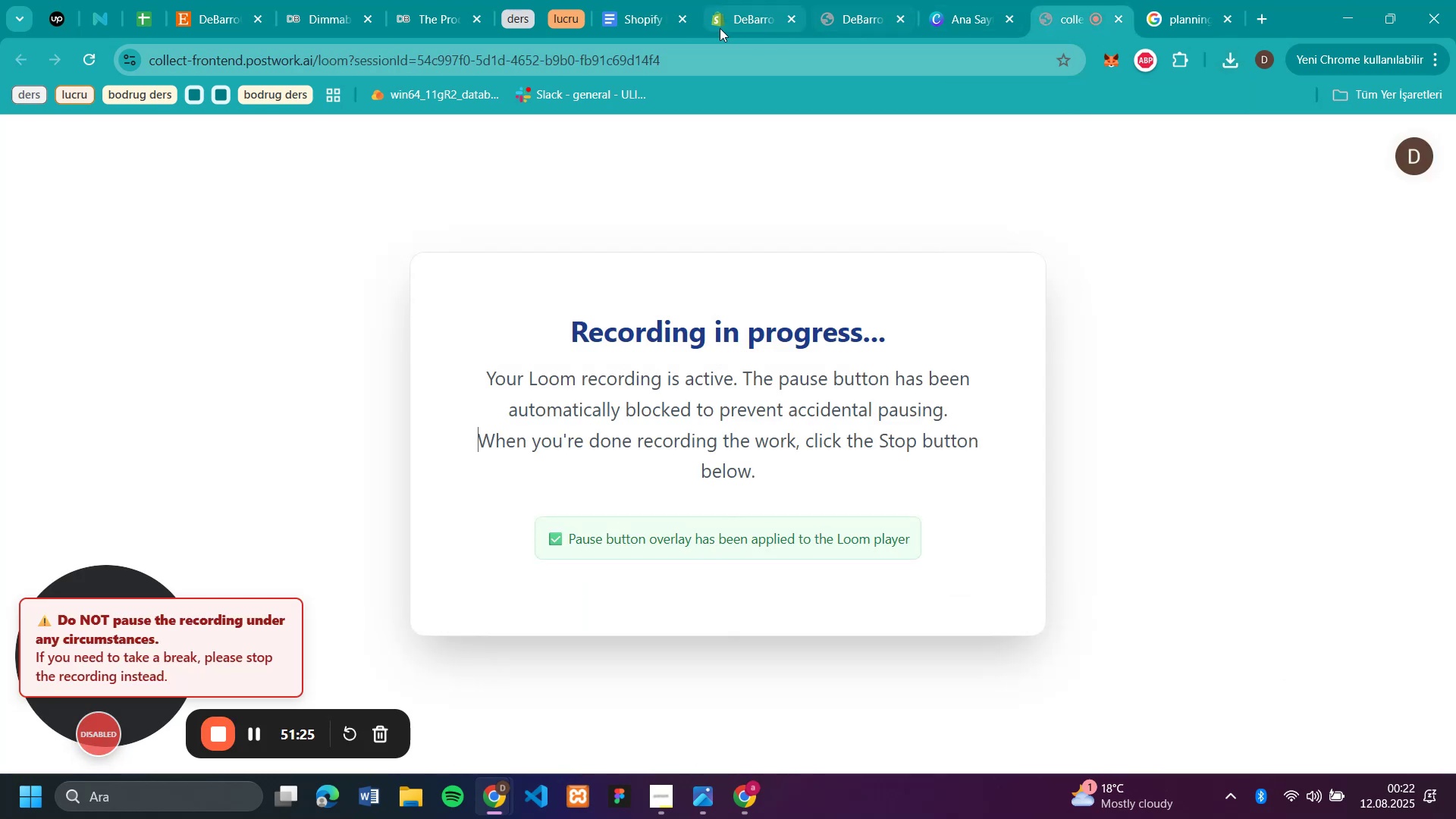 
left_click([741, 26])
 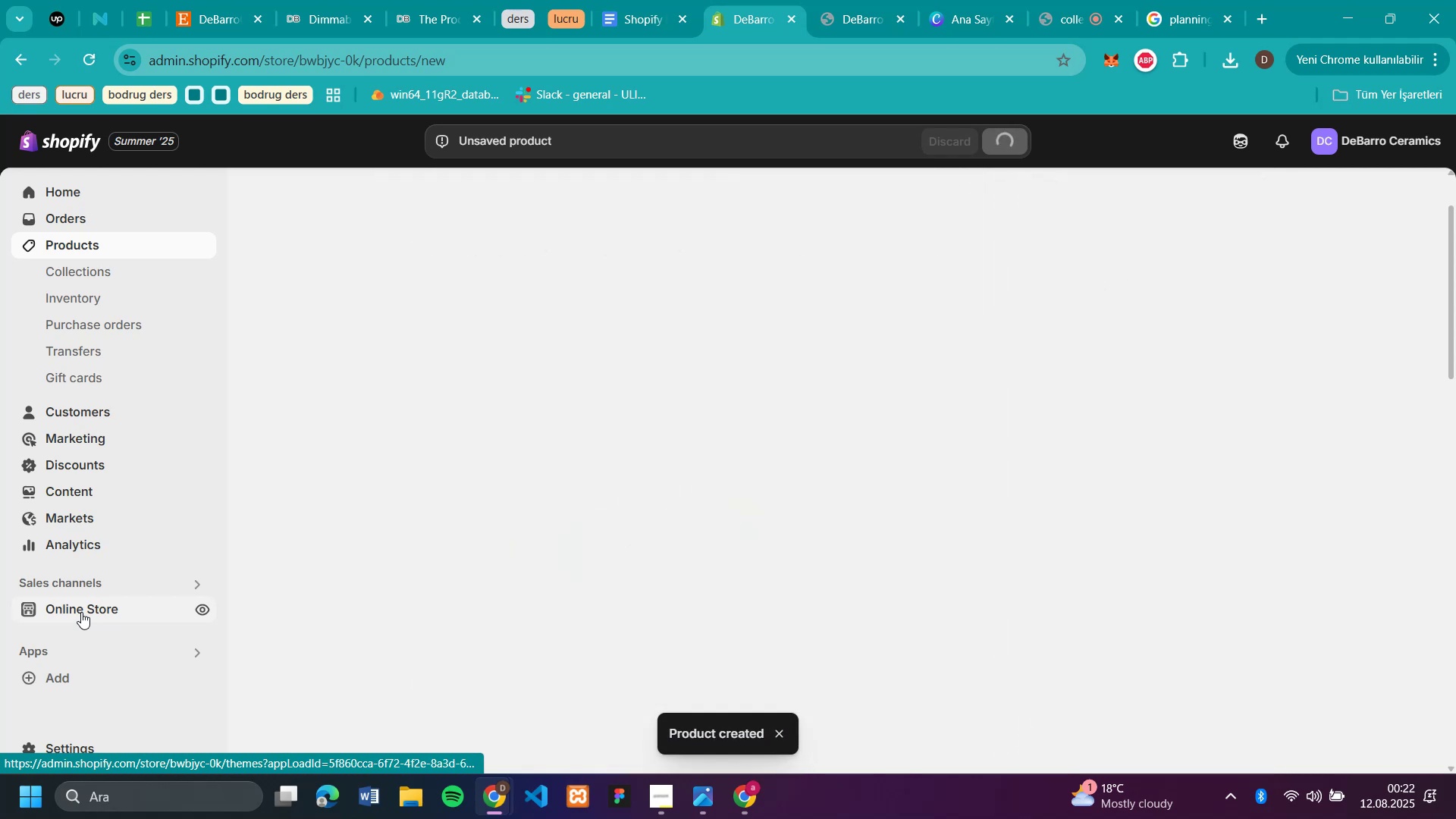 
wait(6.35)
 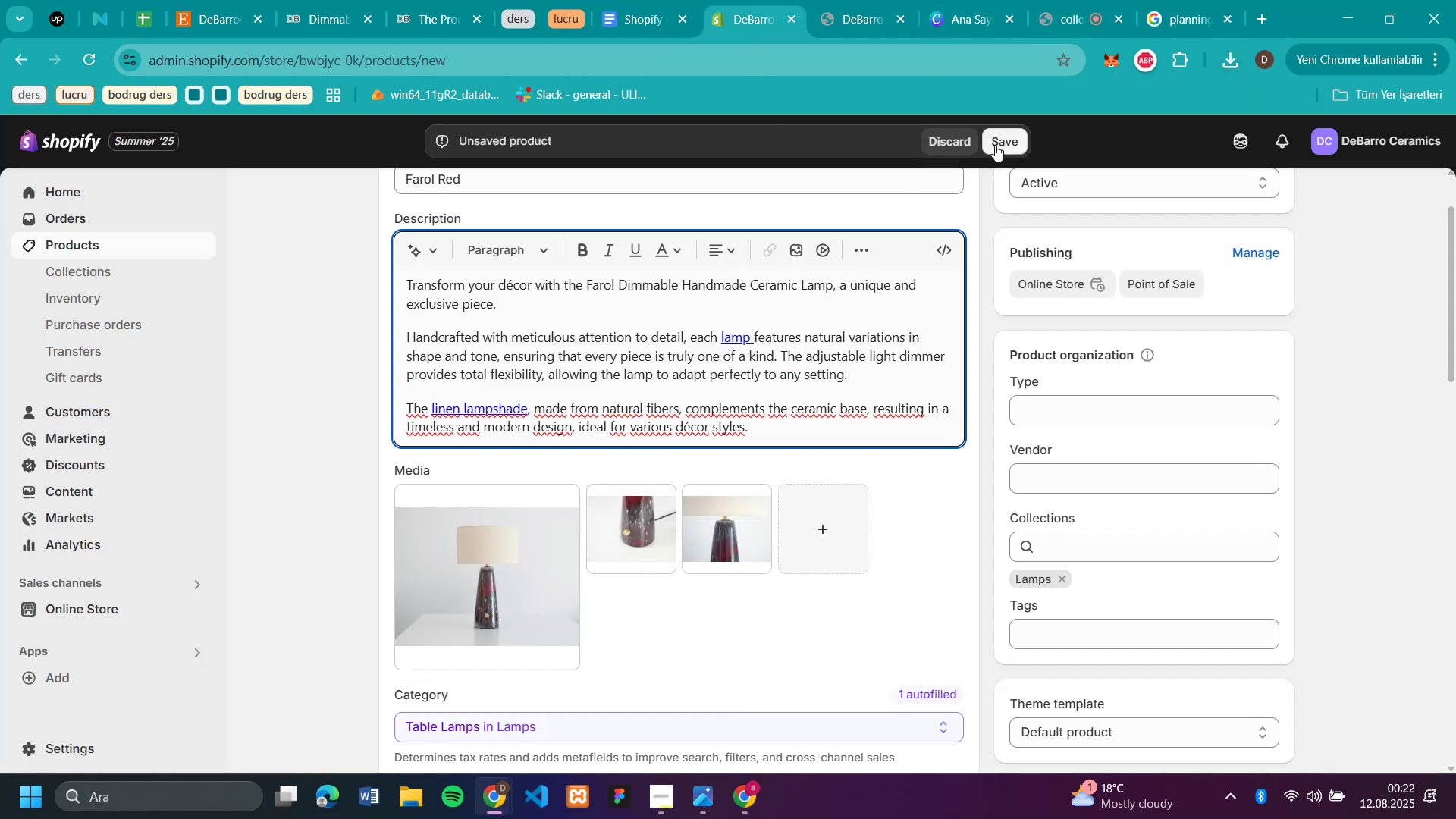 
left_click([81, 612])
 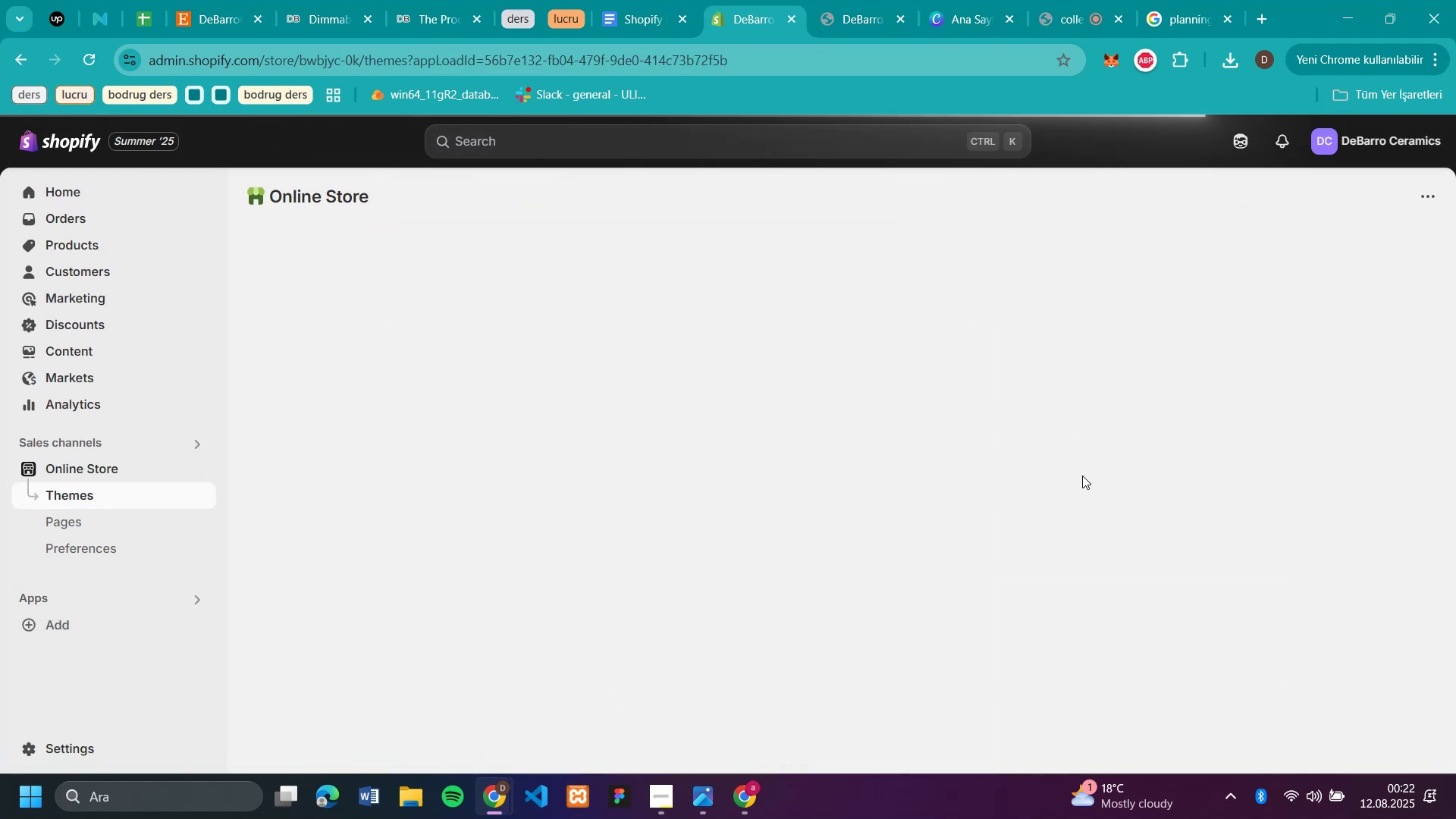 
wait(9.25)
 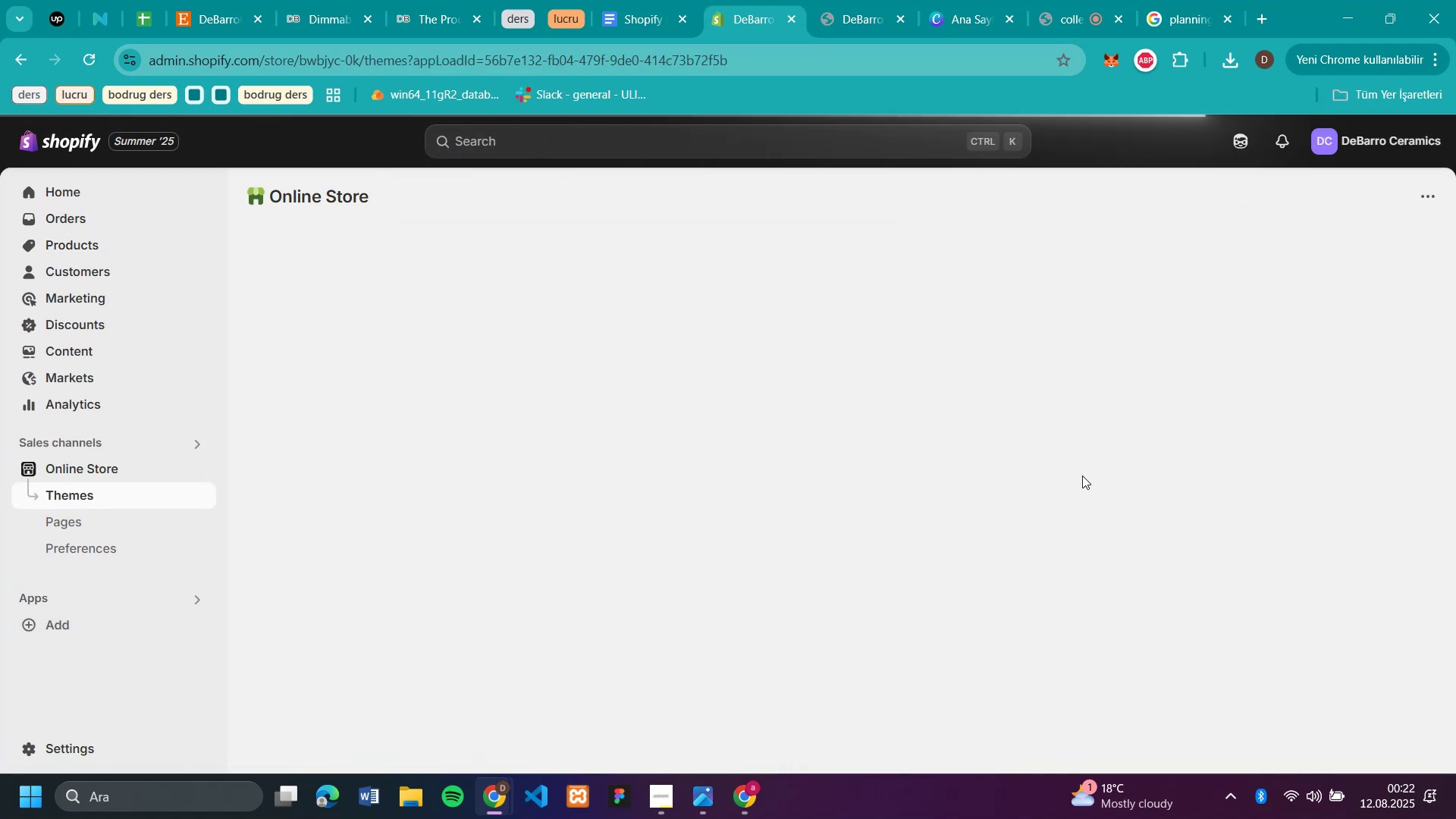 
left_click([1247, 656])
 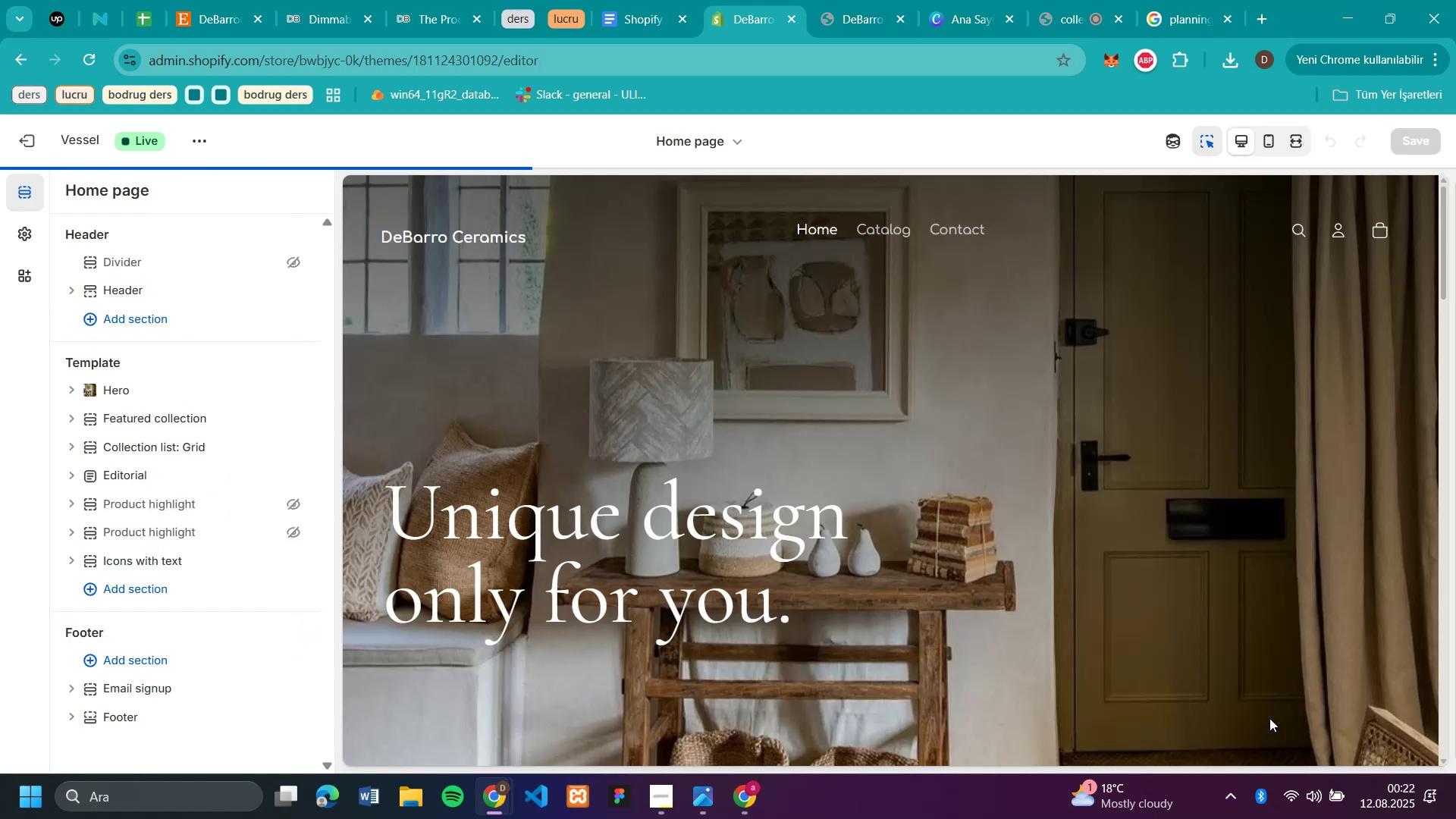 
wait(5.23)
 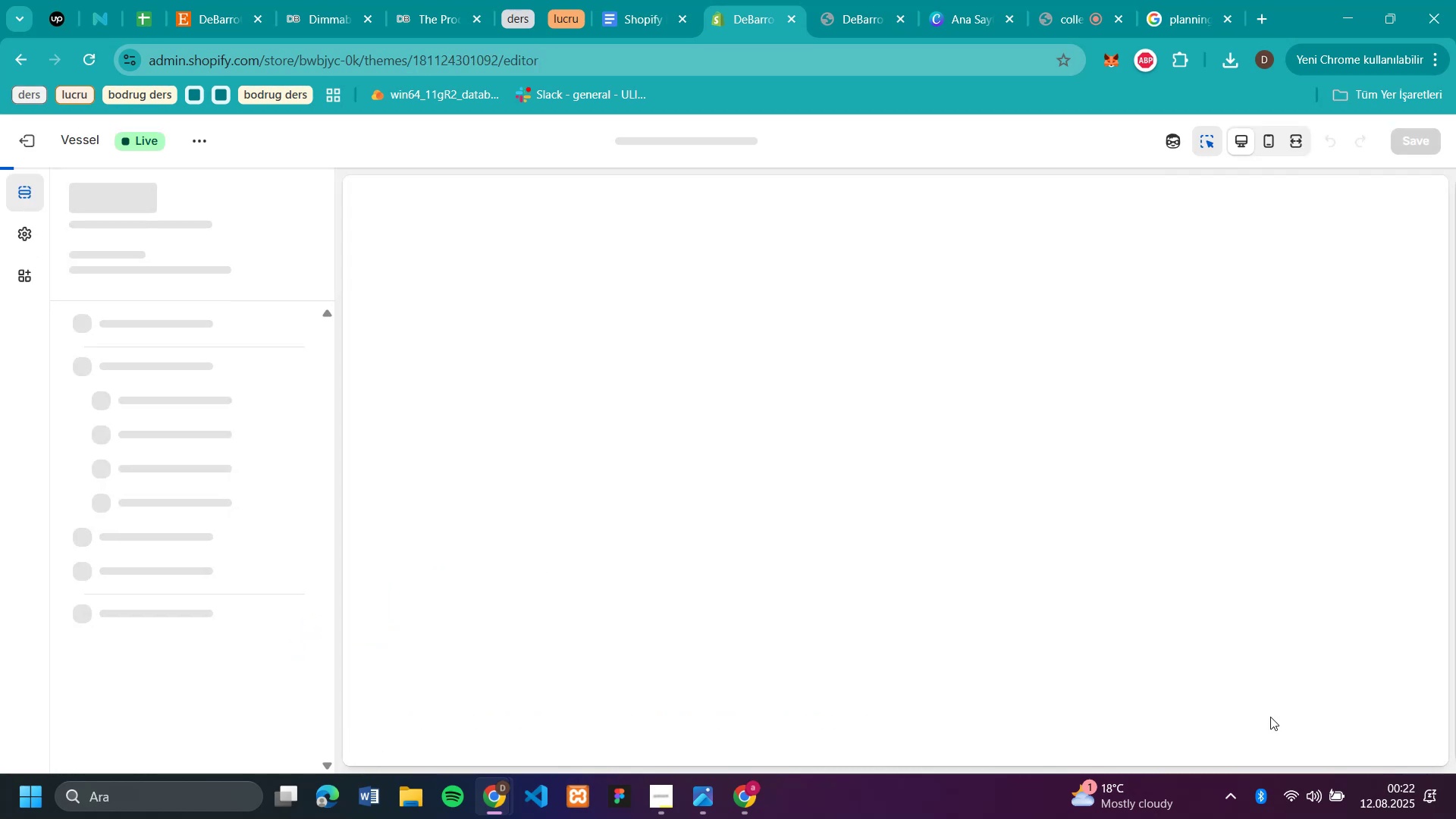 
scroll: coordinate [1226, 466], scroll_direction: down, amount: 6.0
 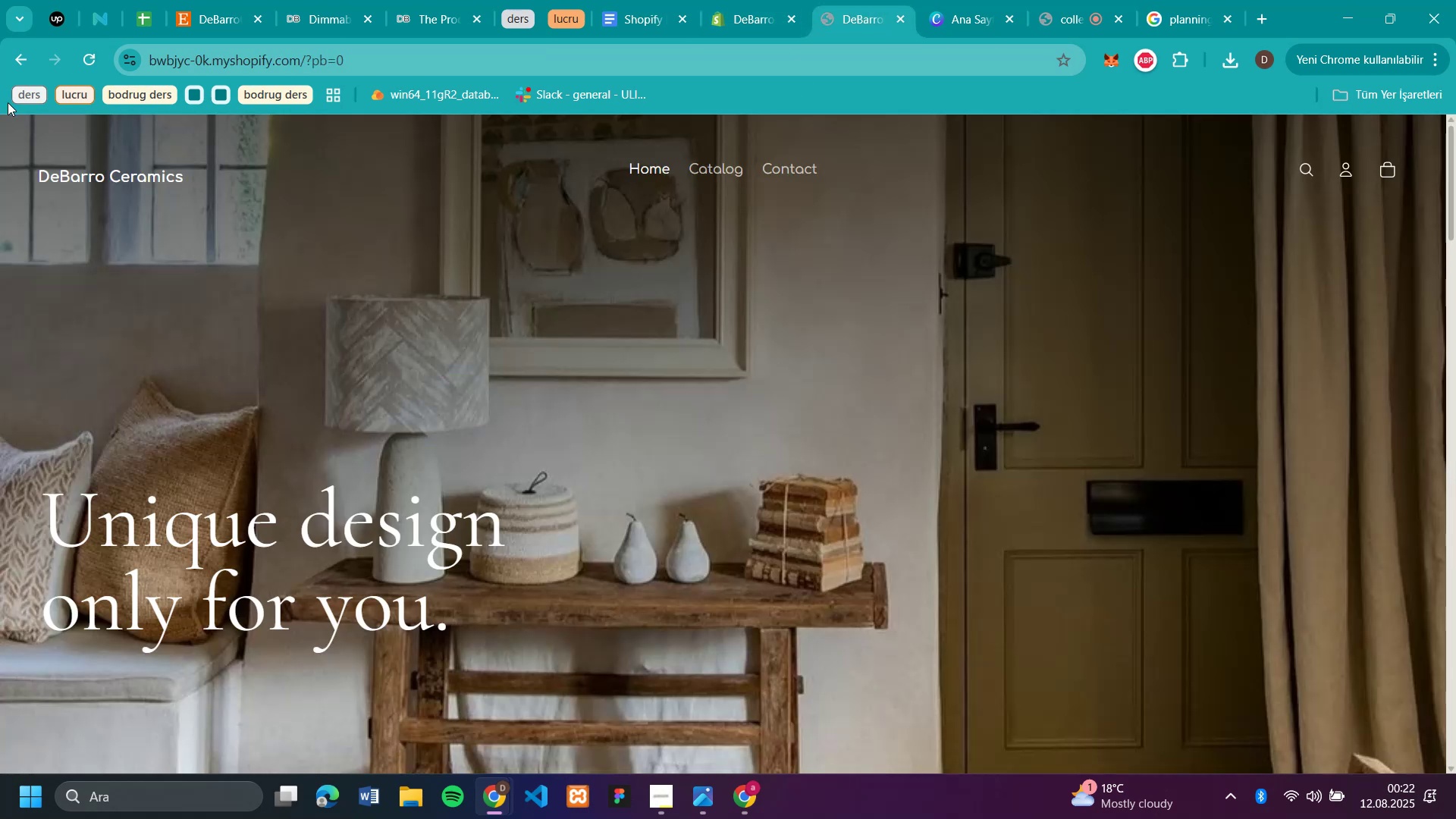 
wait(5.15)
 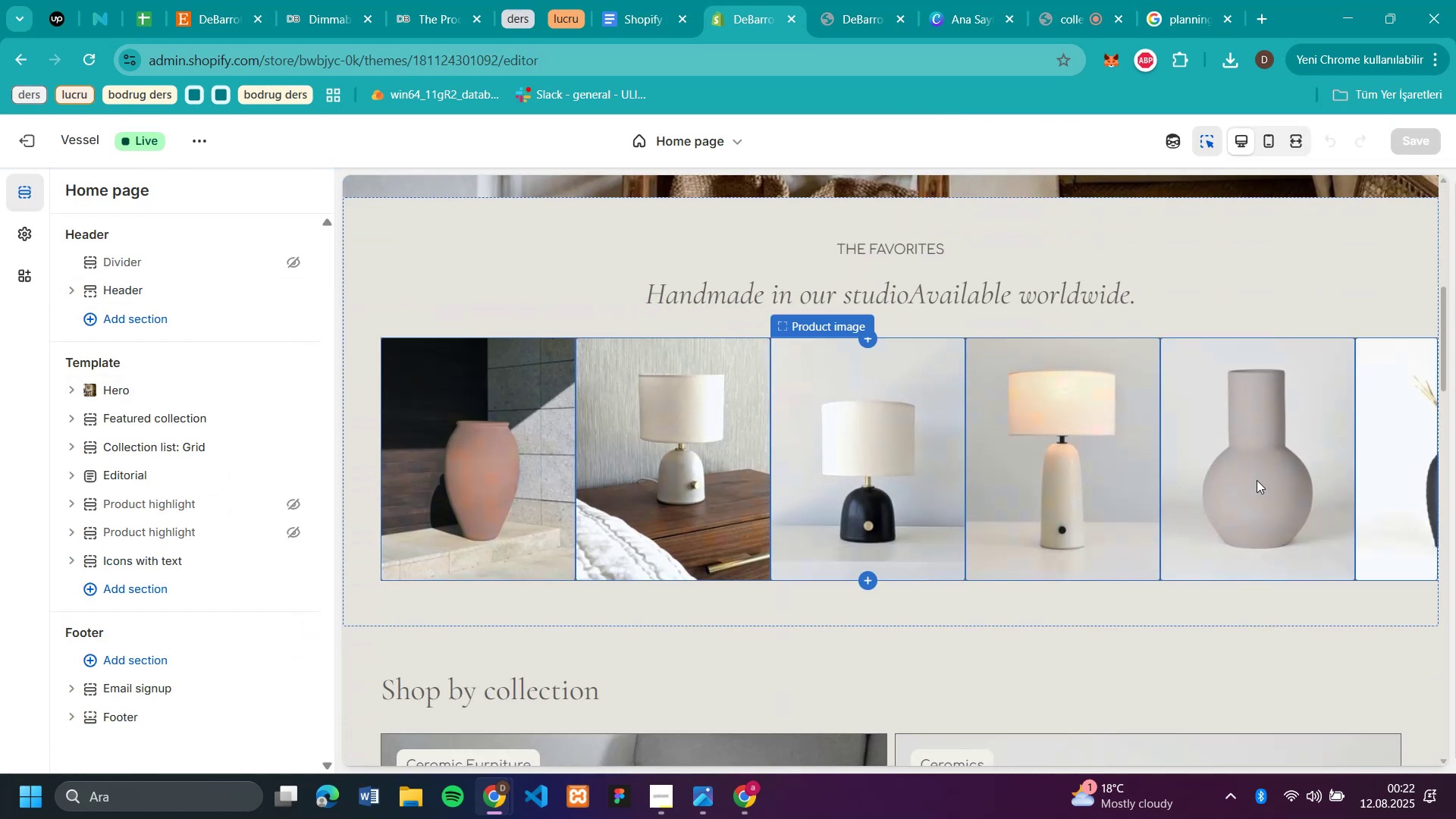 
mouse_move([96, -3])
 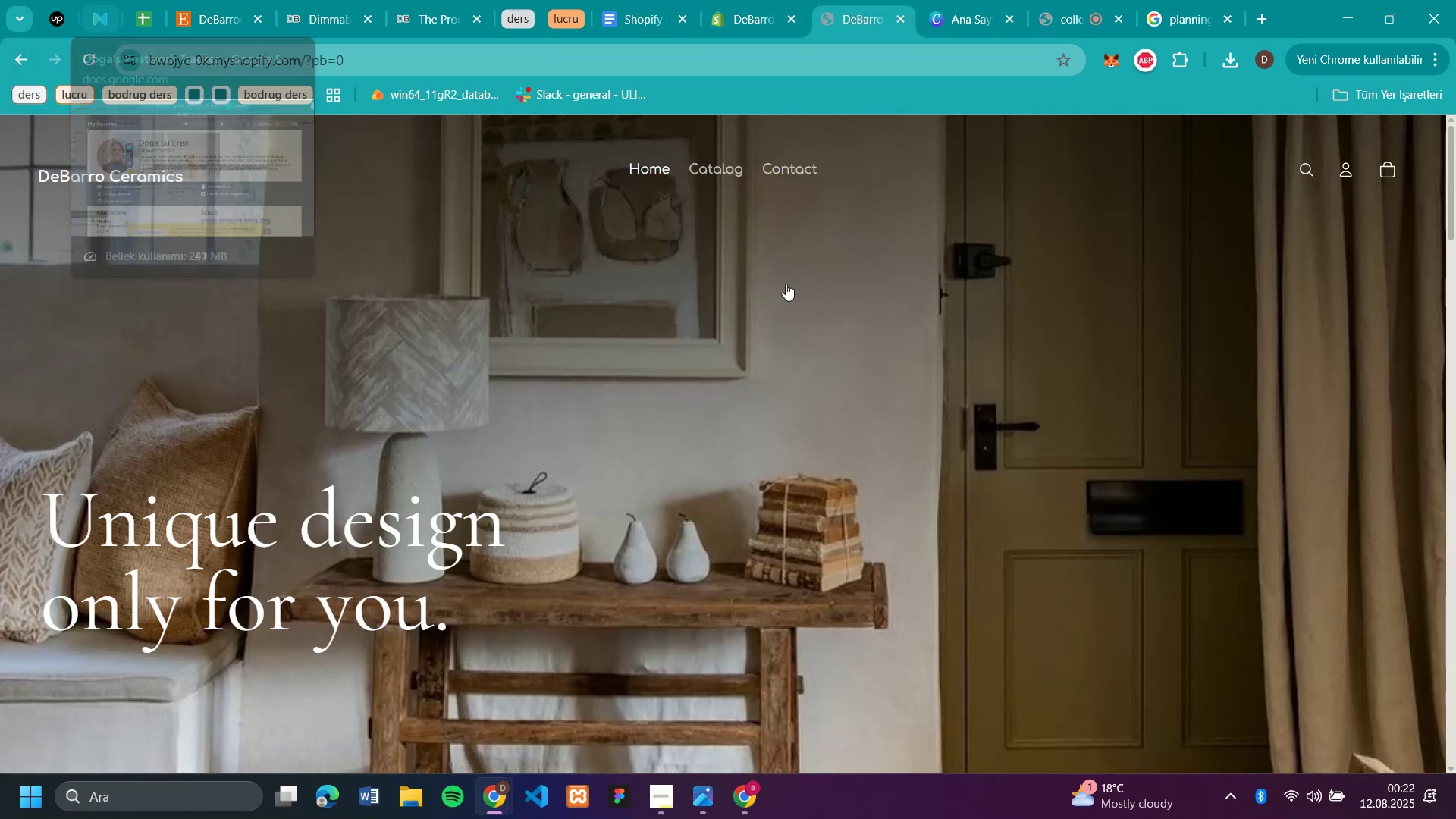 
scroll: coordinate [932, 376], scroll_direction: down, amount: 9.0
 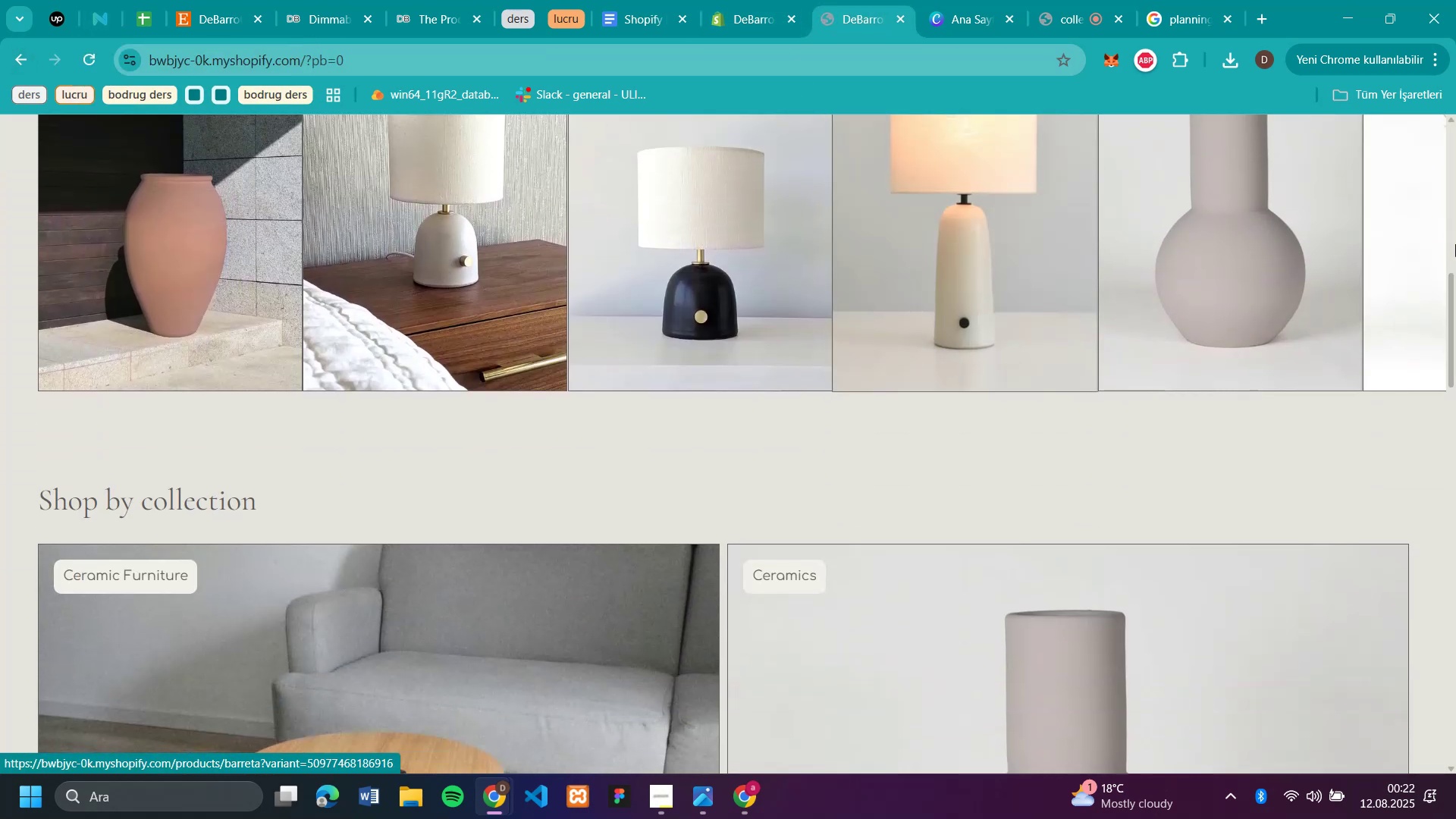 
scroll: coordinate [1331, 288], scroll_direction: up, amount: 4.0
 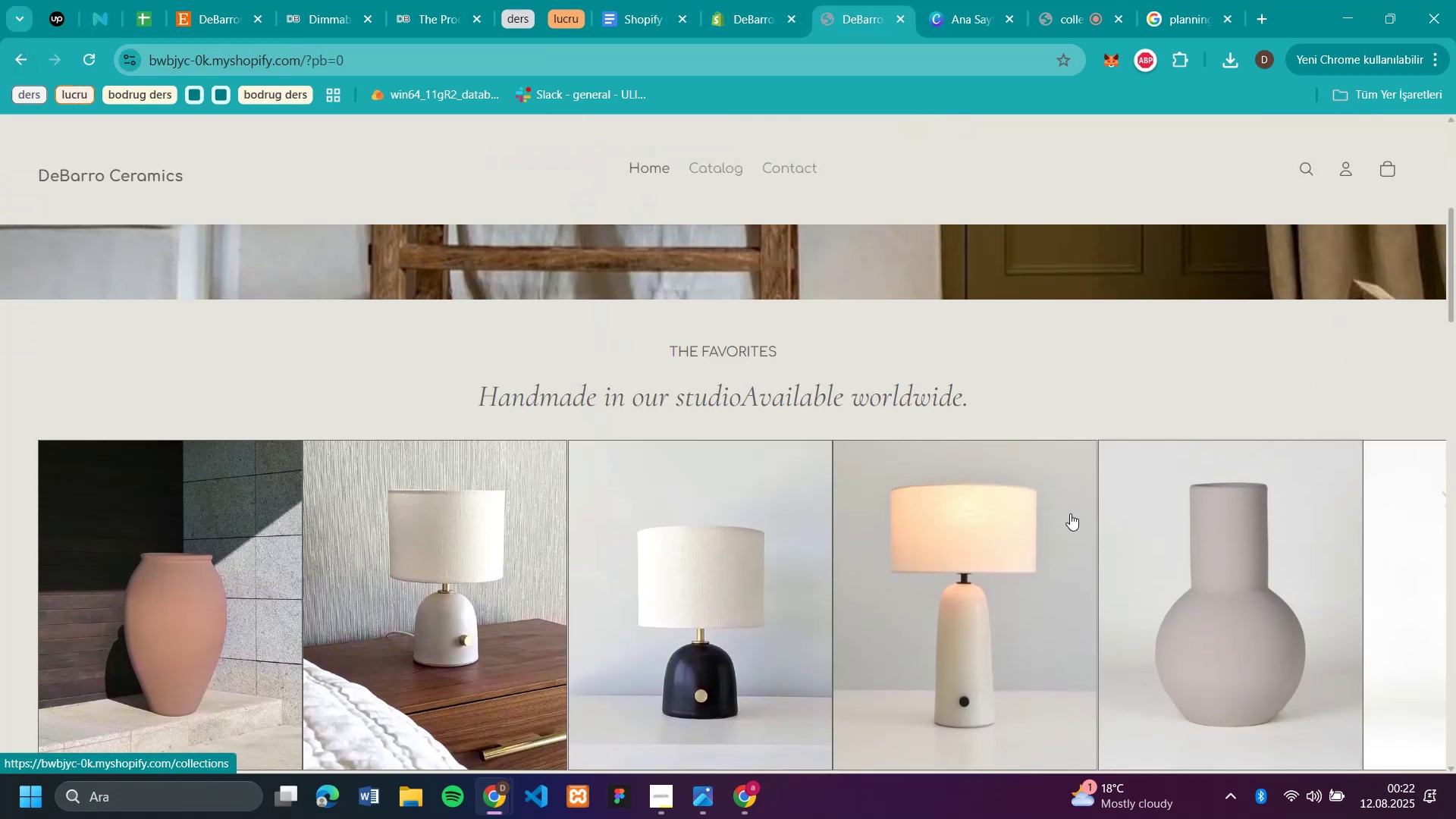 
scroll: coordinate [838, 629], scroll_direction: down, amount: 1.0
 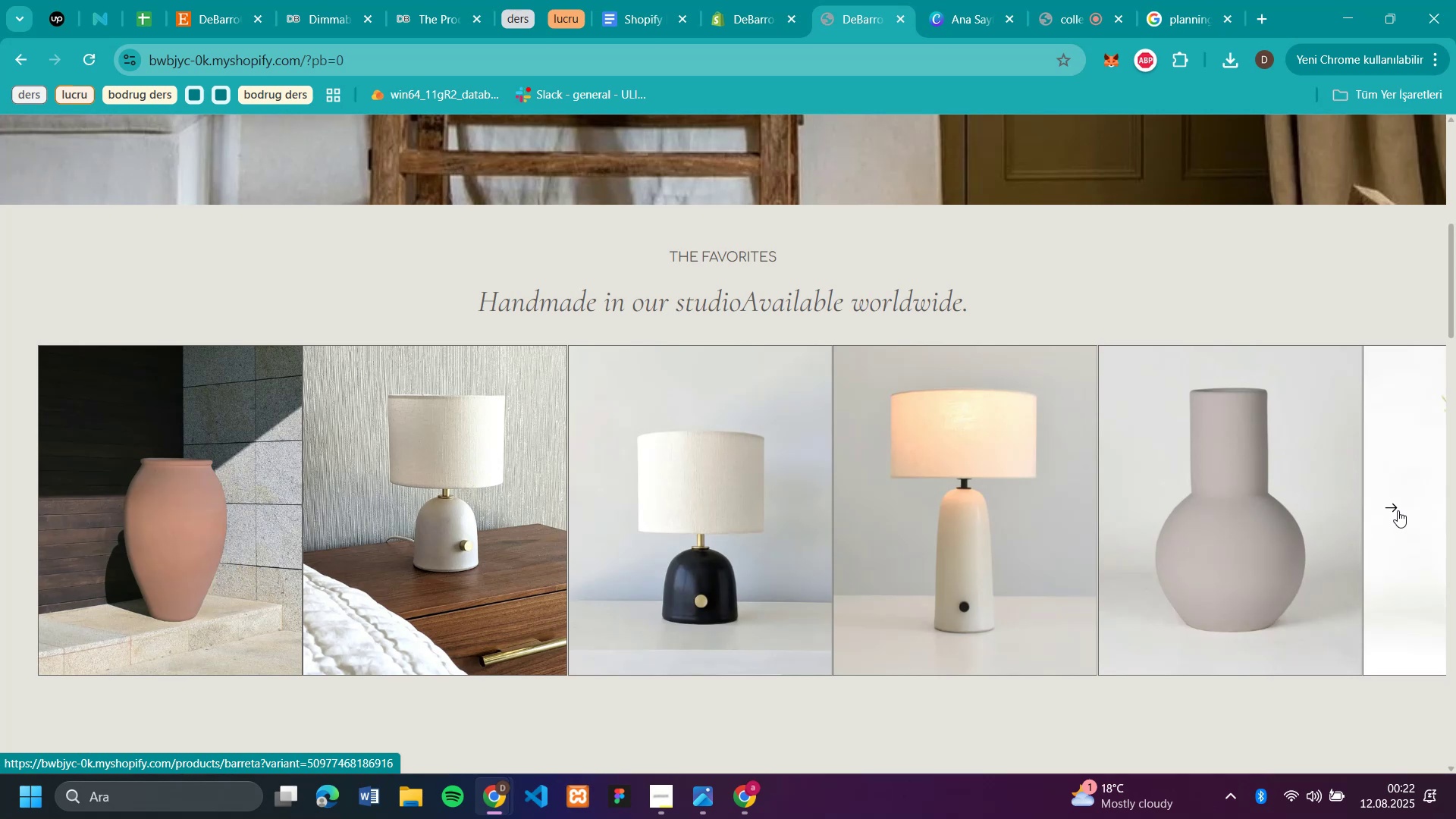 
left_click([1395, 506])
 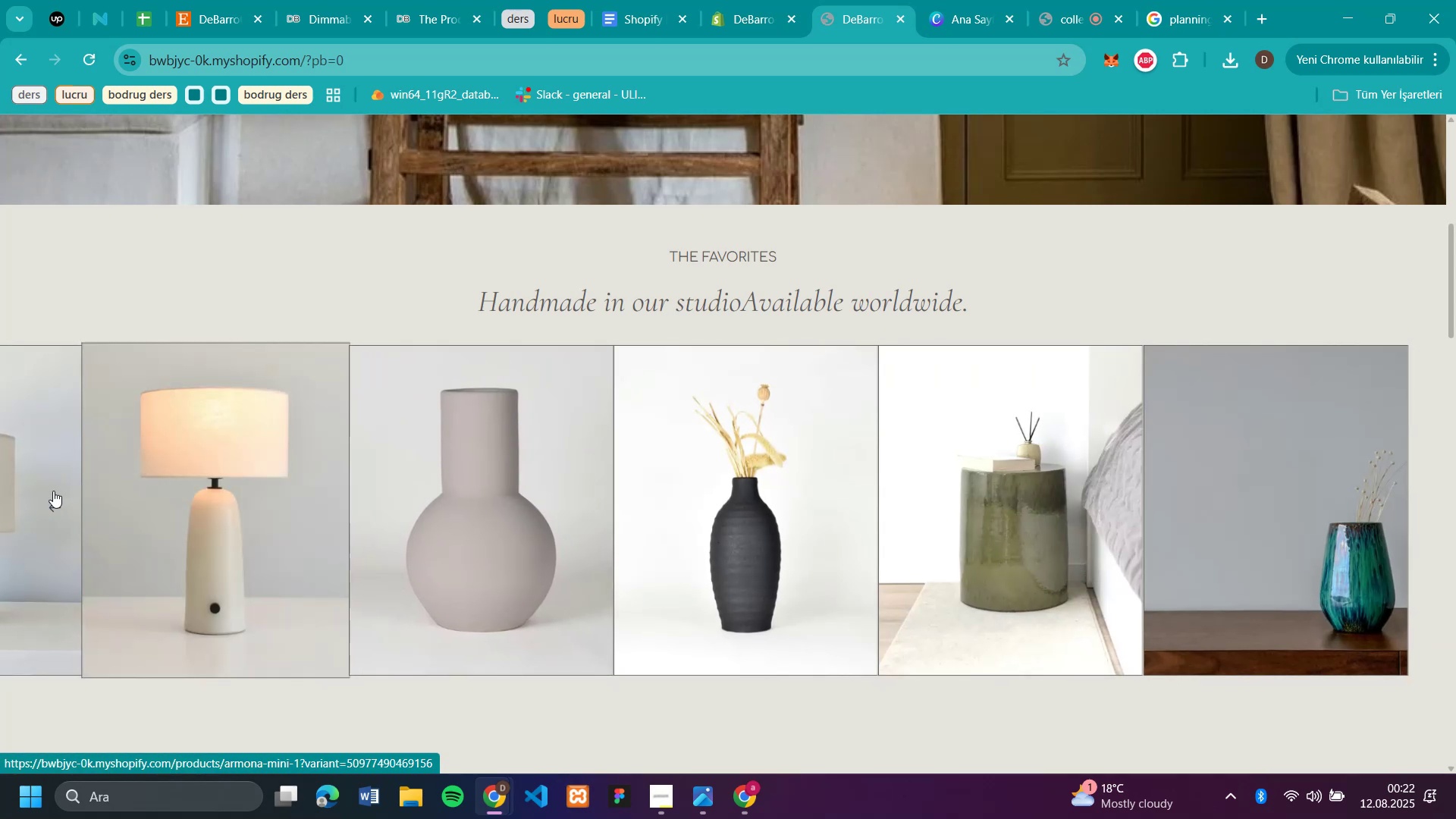 
left_click([52, 507])
 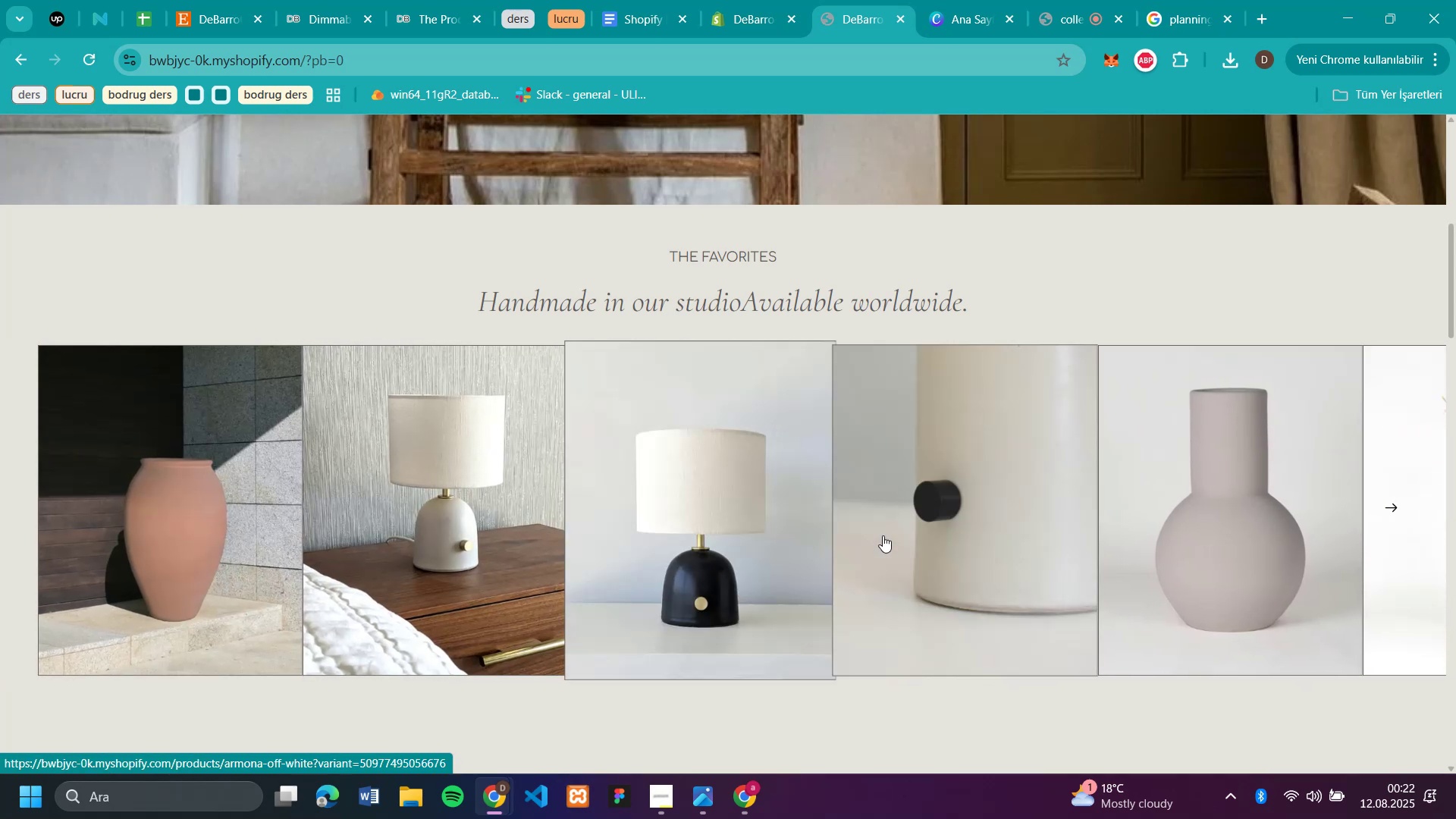 
scroll: coordinate [927, 584], scroll_direction: down, amount: 25.0
 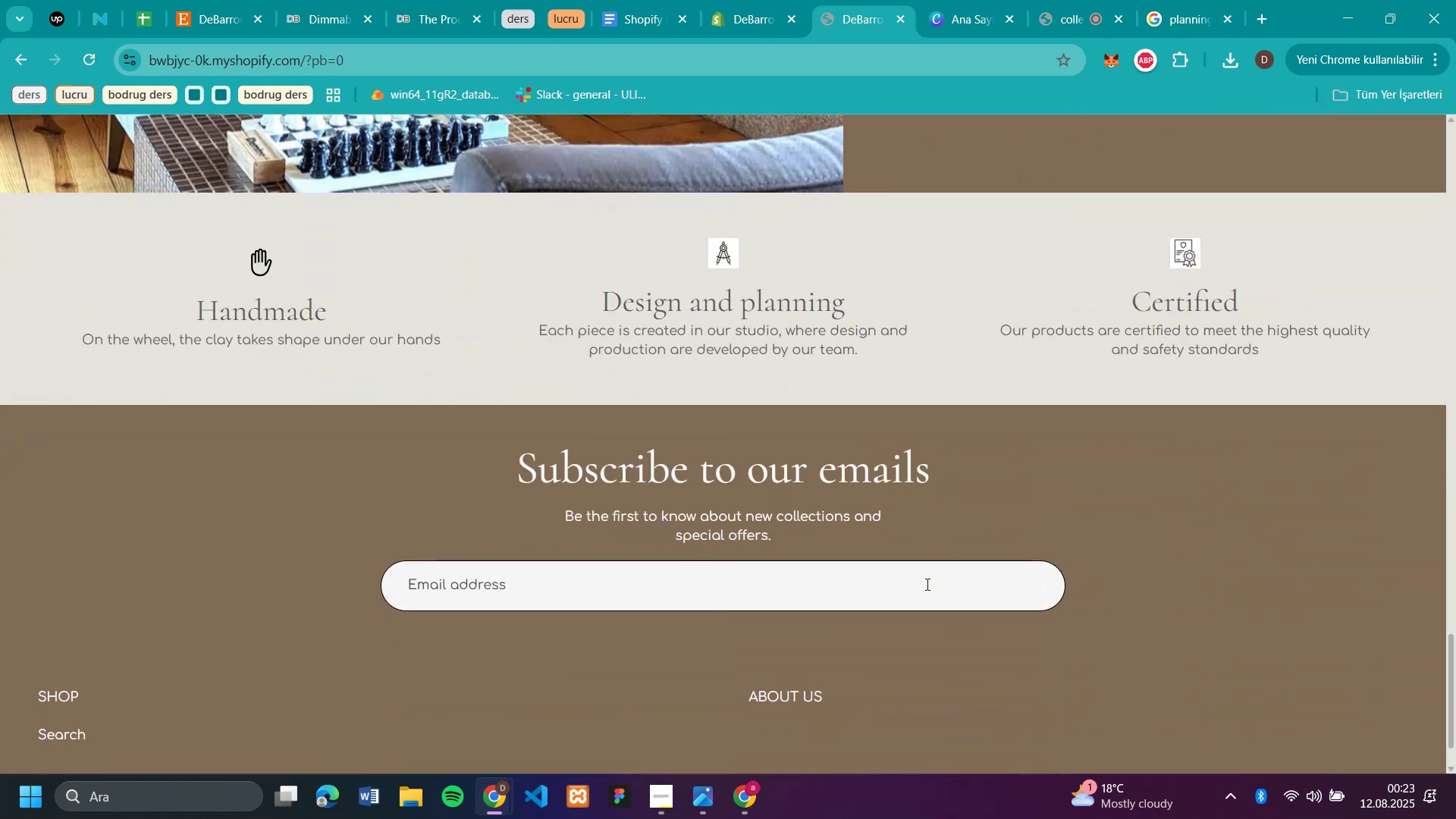 
scroll: coordinate [802, 235], scroll_direction: up, amount: 24.0
 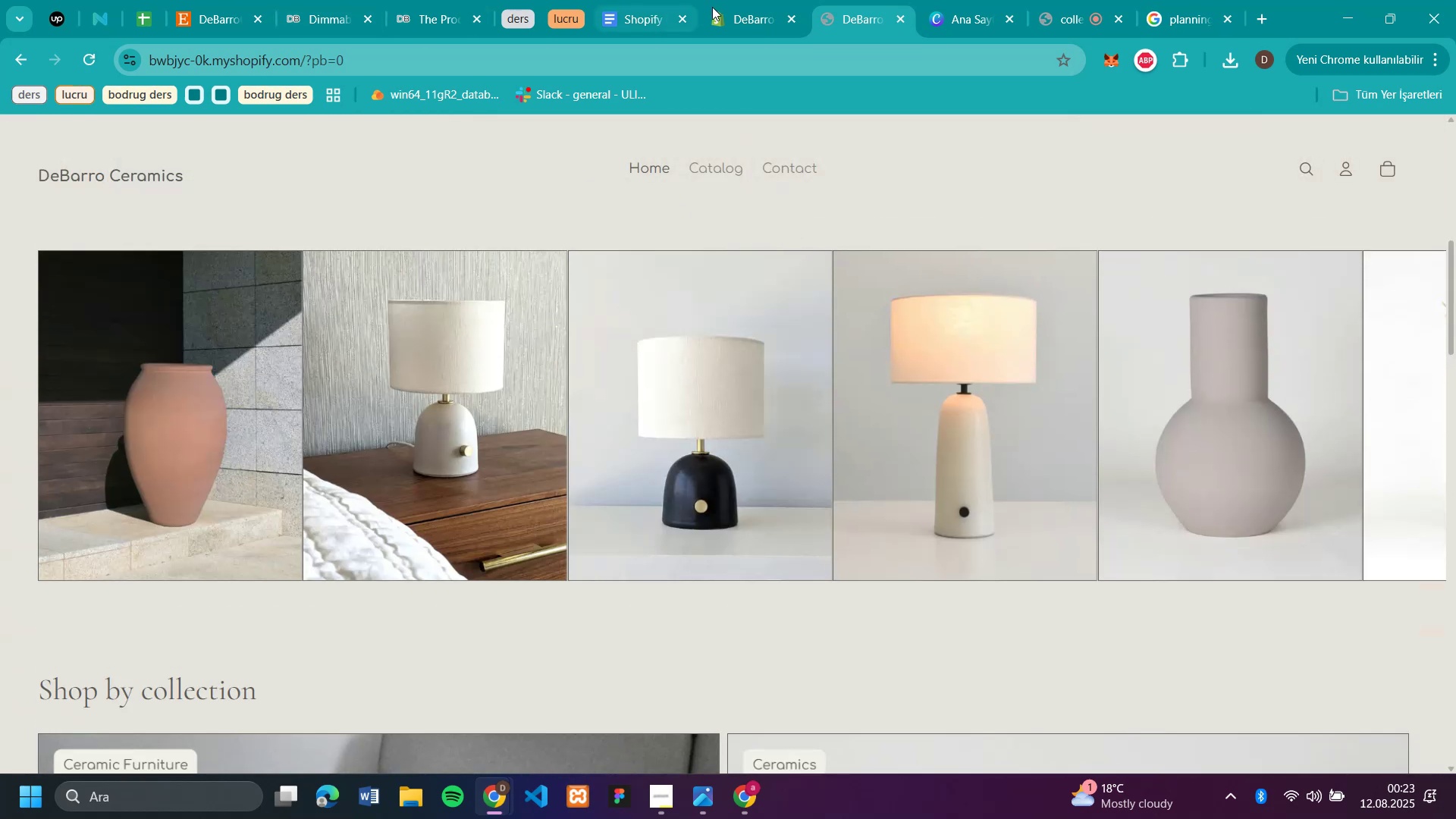 
left_click([737, 14])
 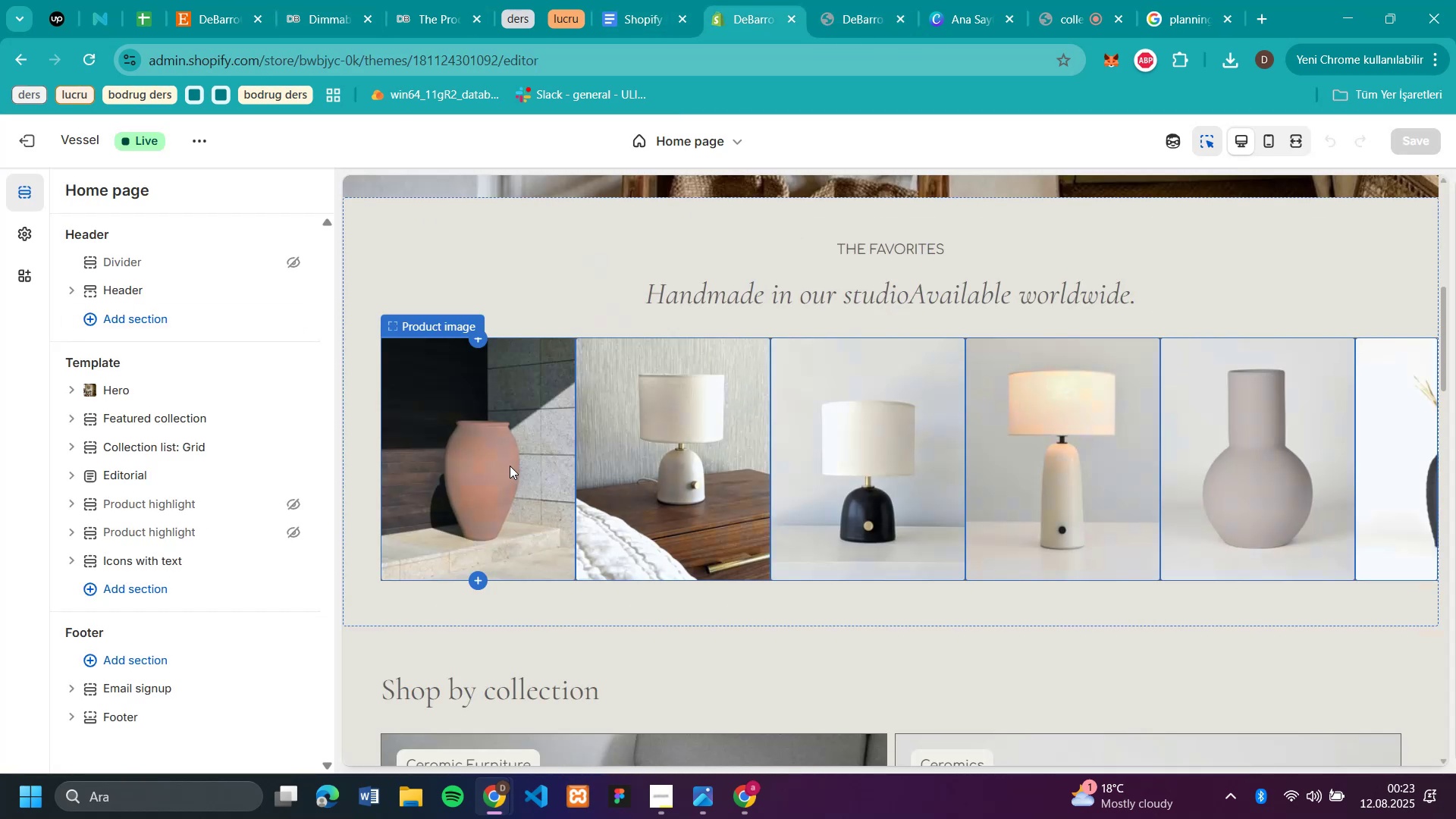 
left_click([654, 465])
 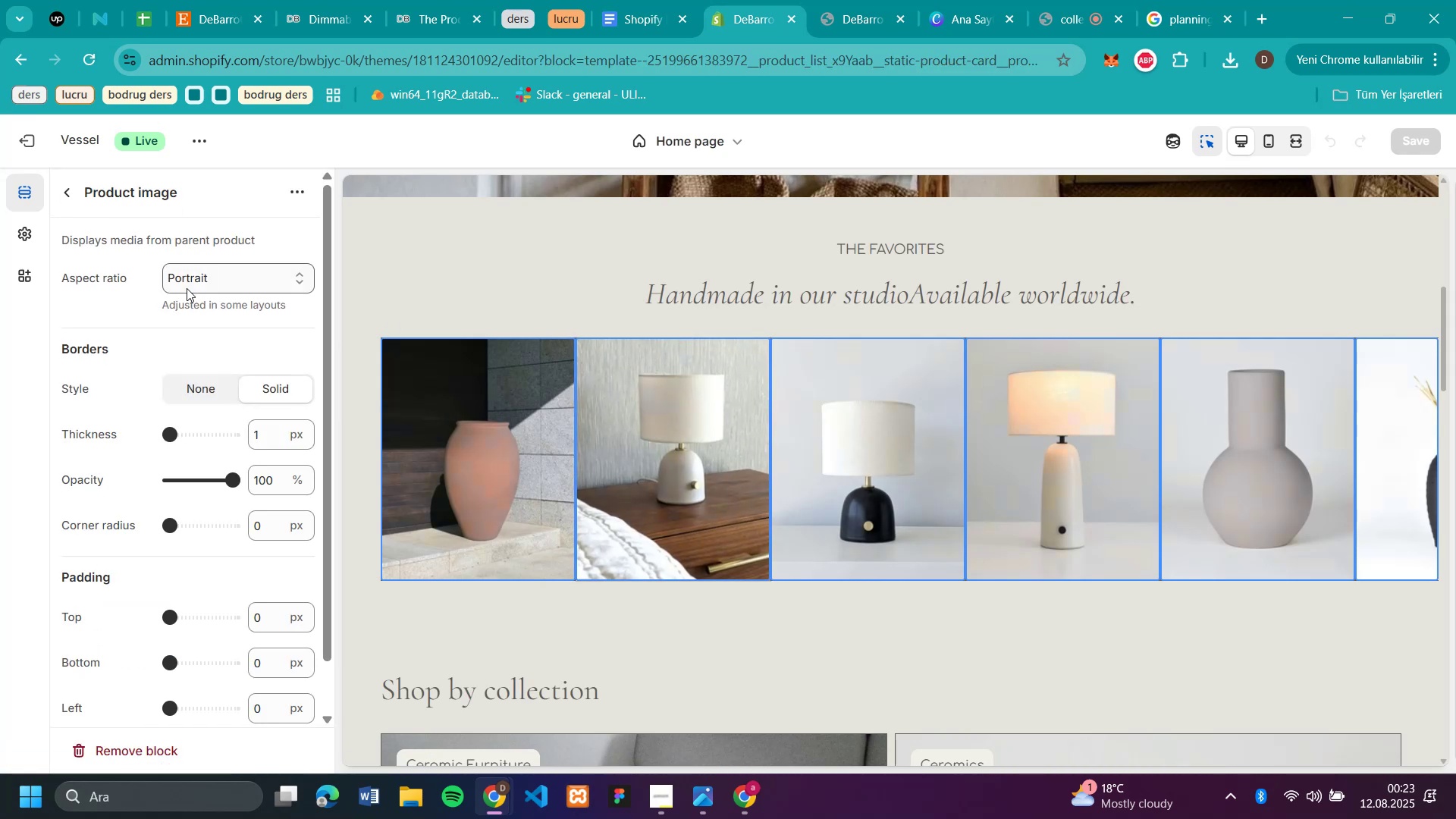 
scroll: coordinate [171, 246], scroll_direction: up, amount: 3.0
 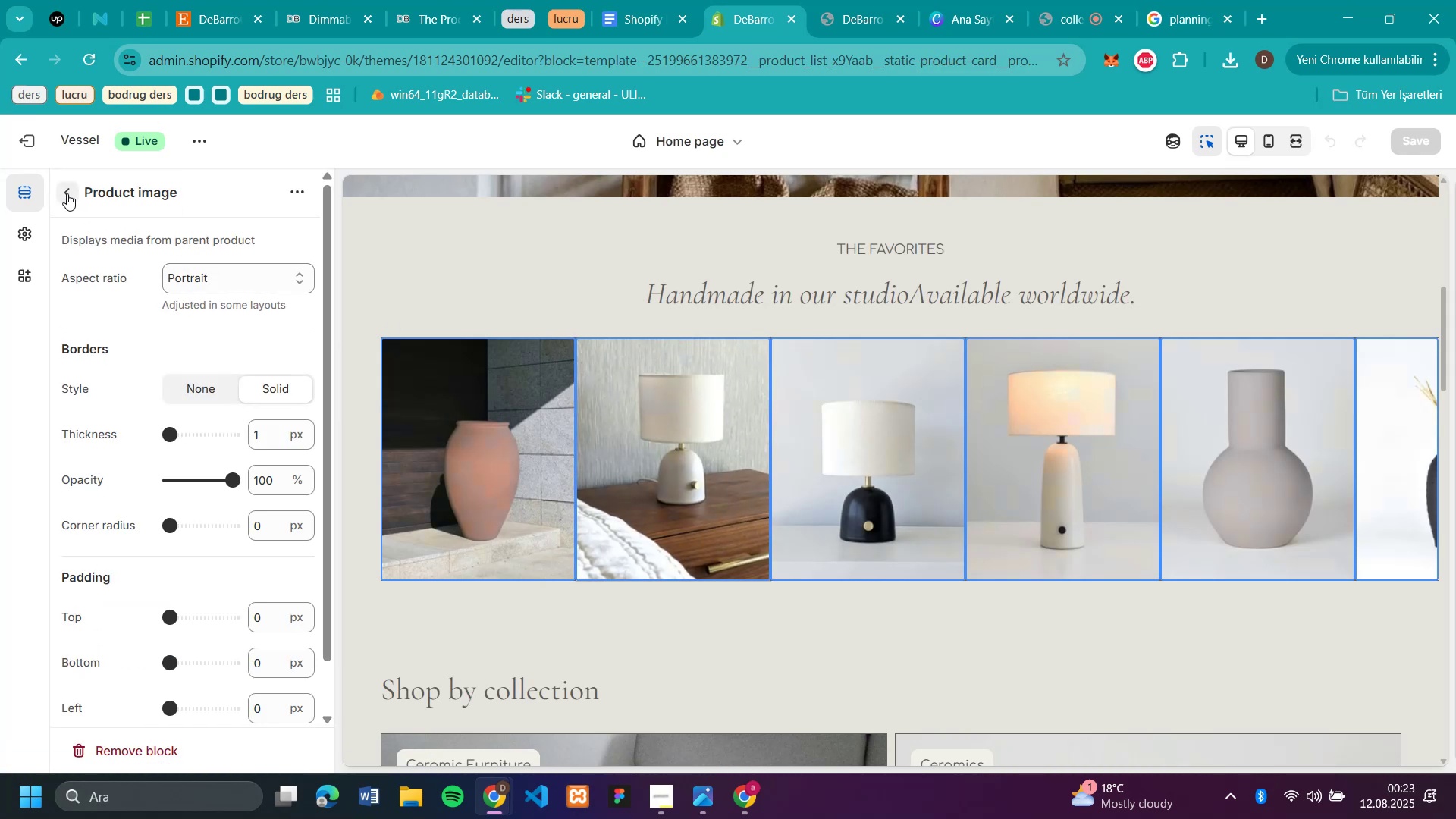 
left_click([69, 193])
 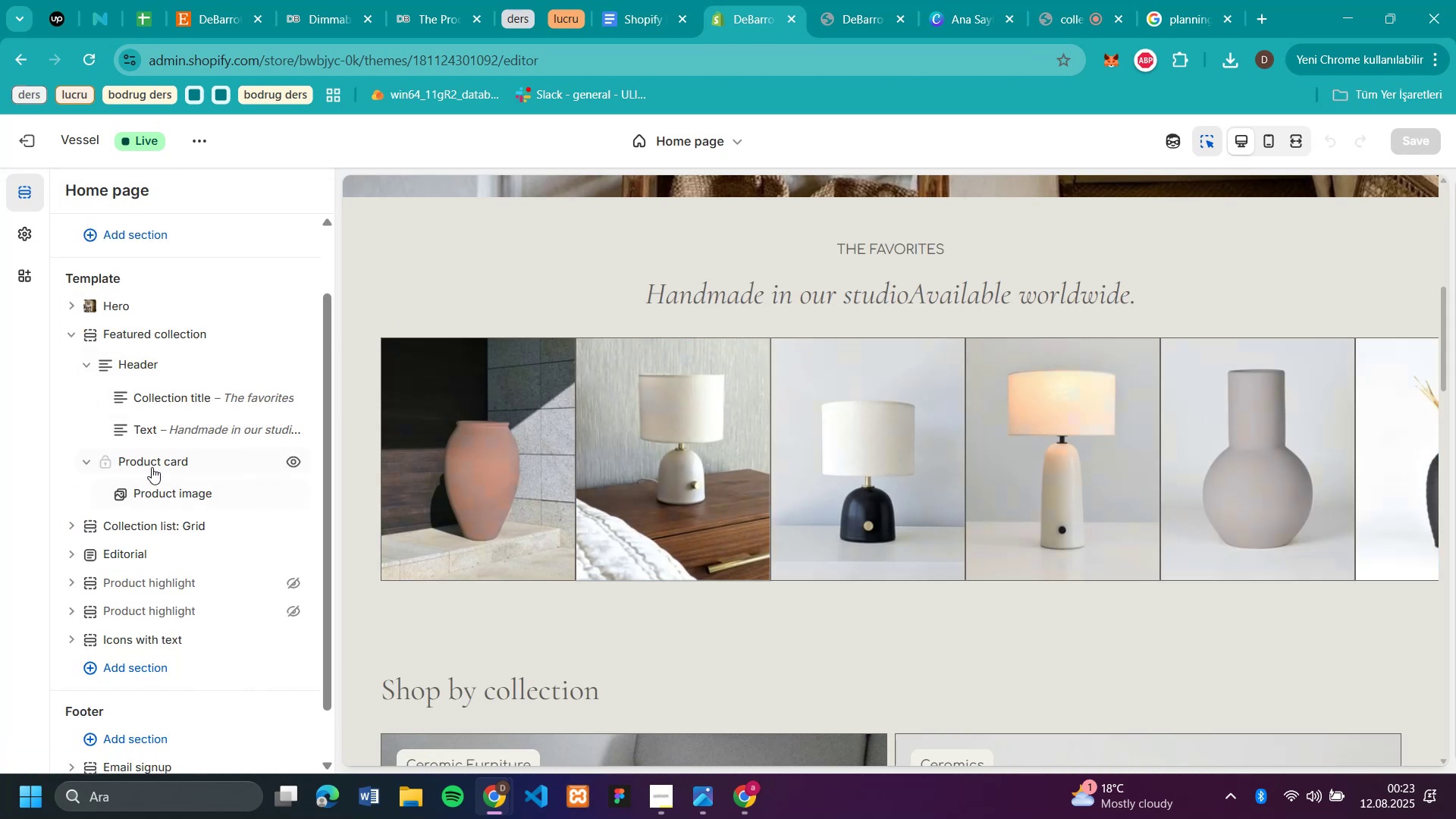 
left_click([152, 467])
 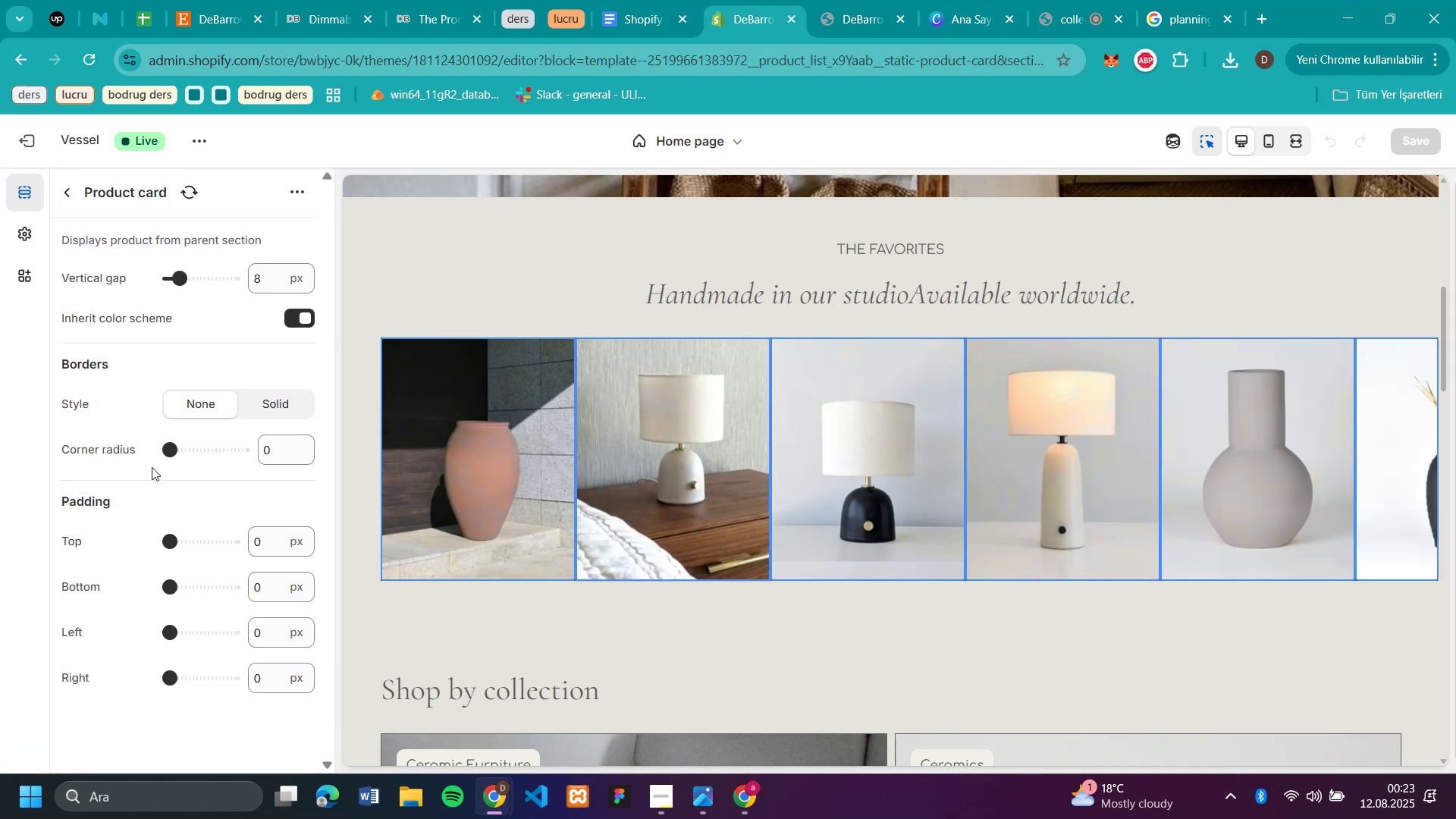 
scroll: coordinate [168, 432], scroll_direction: none, amount: 0.0
 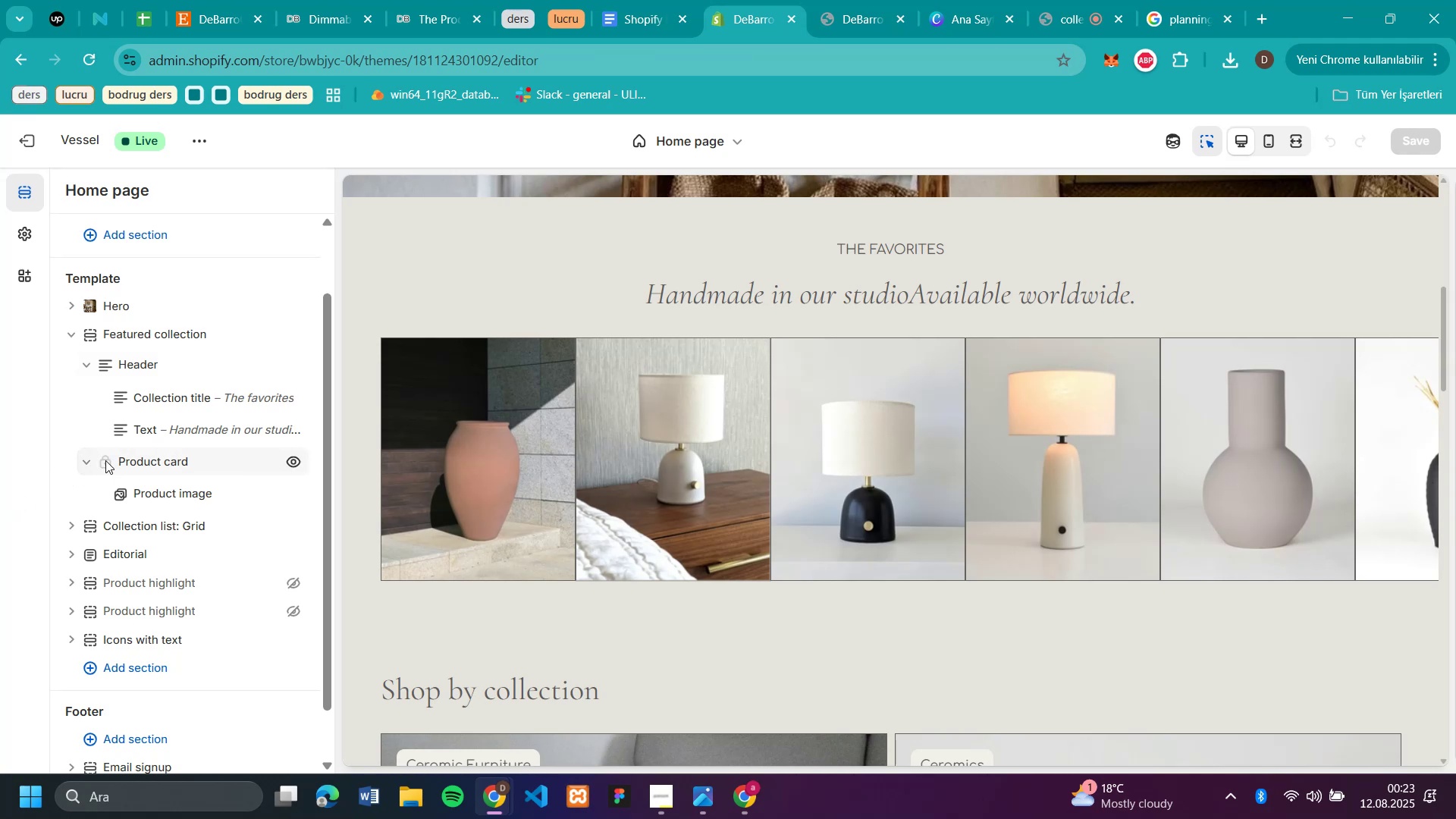 
wait(5.71)
 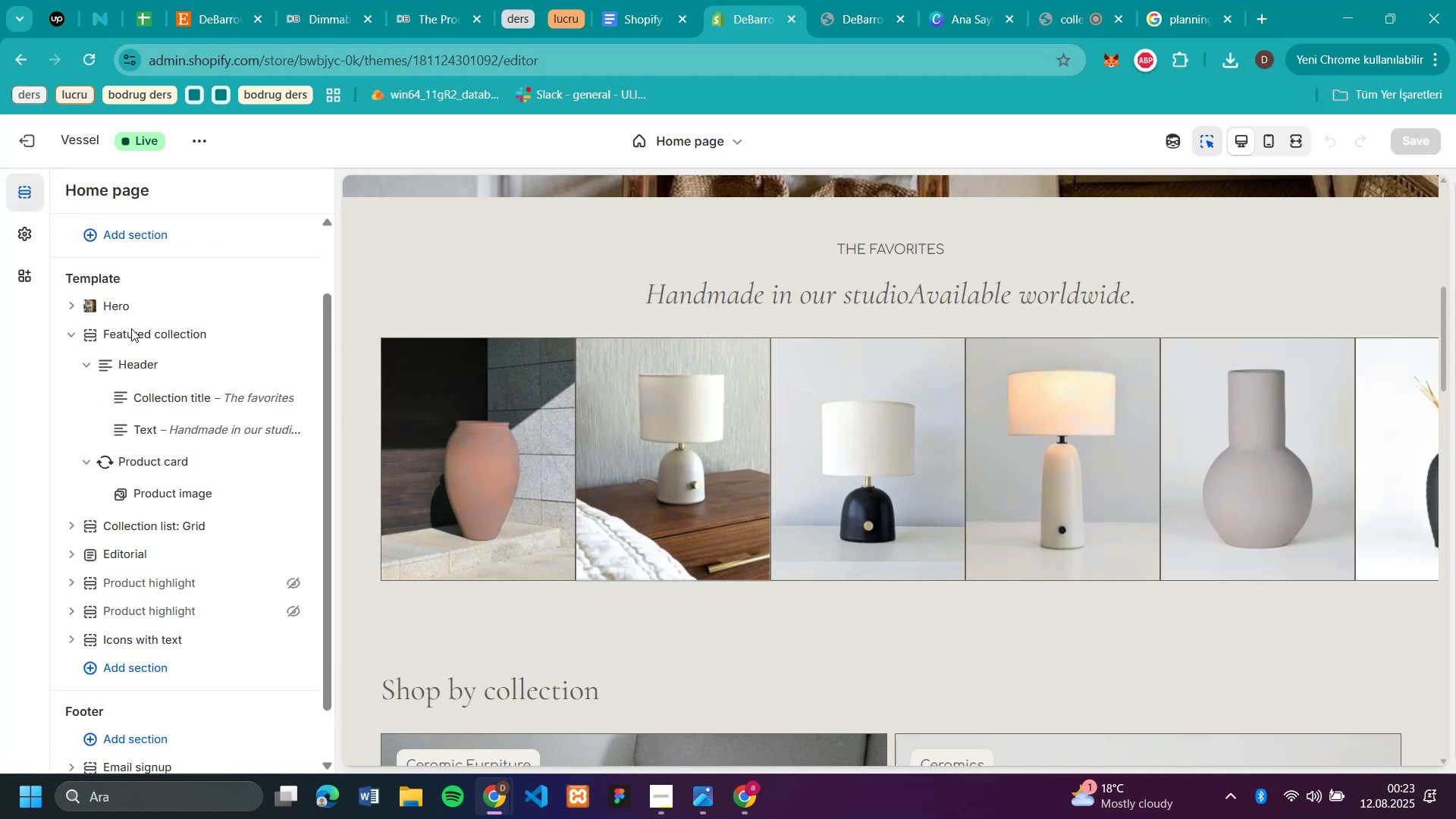 
left_click([155, 485])
 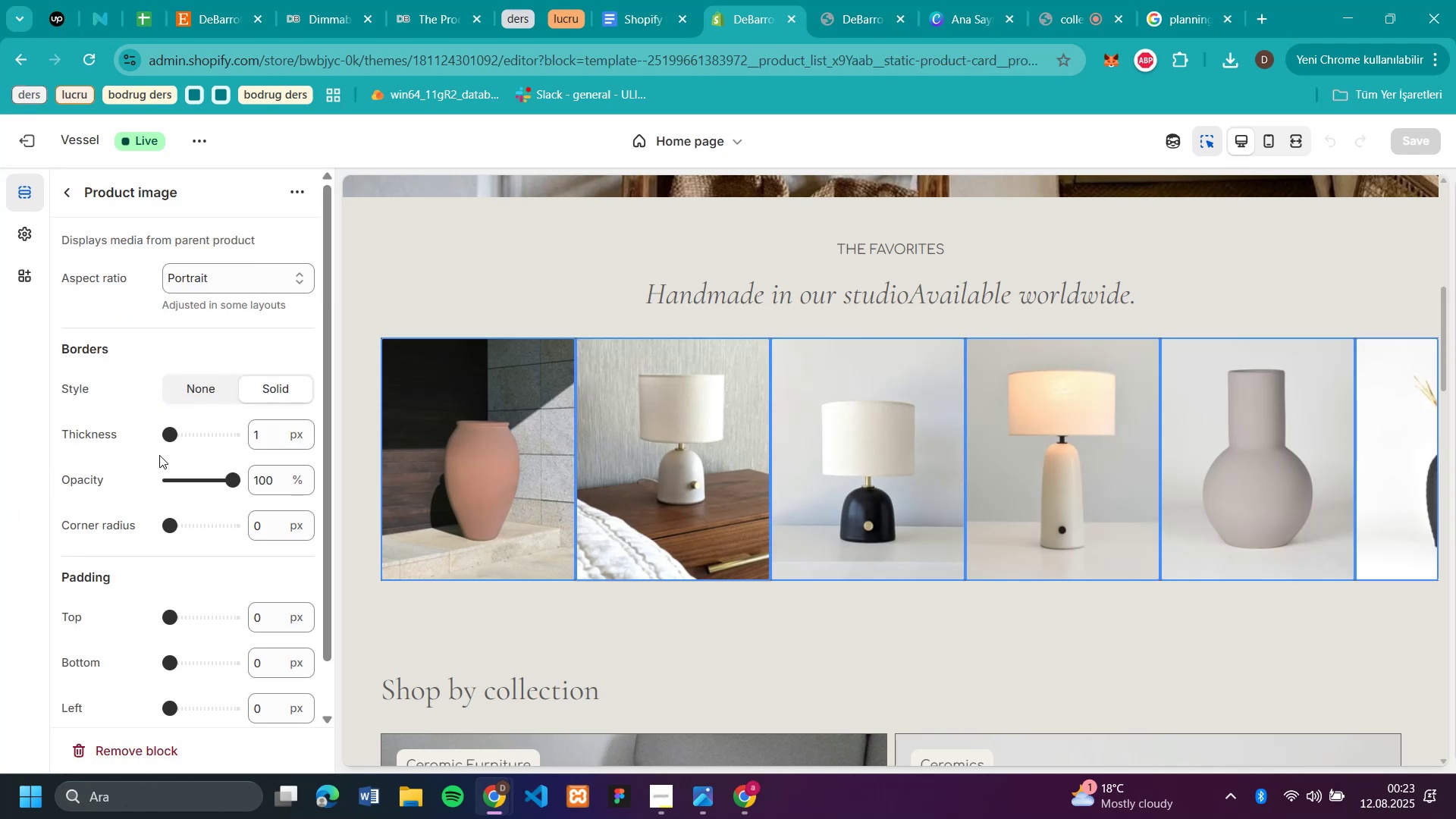 
scroll: coordinate [163, 366], scroll_direction: none, amount: 0.0
 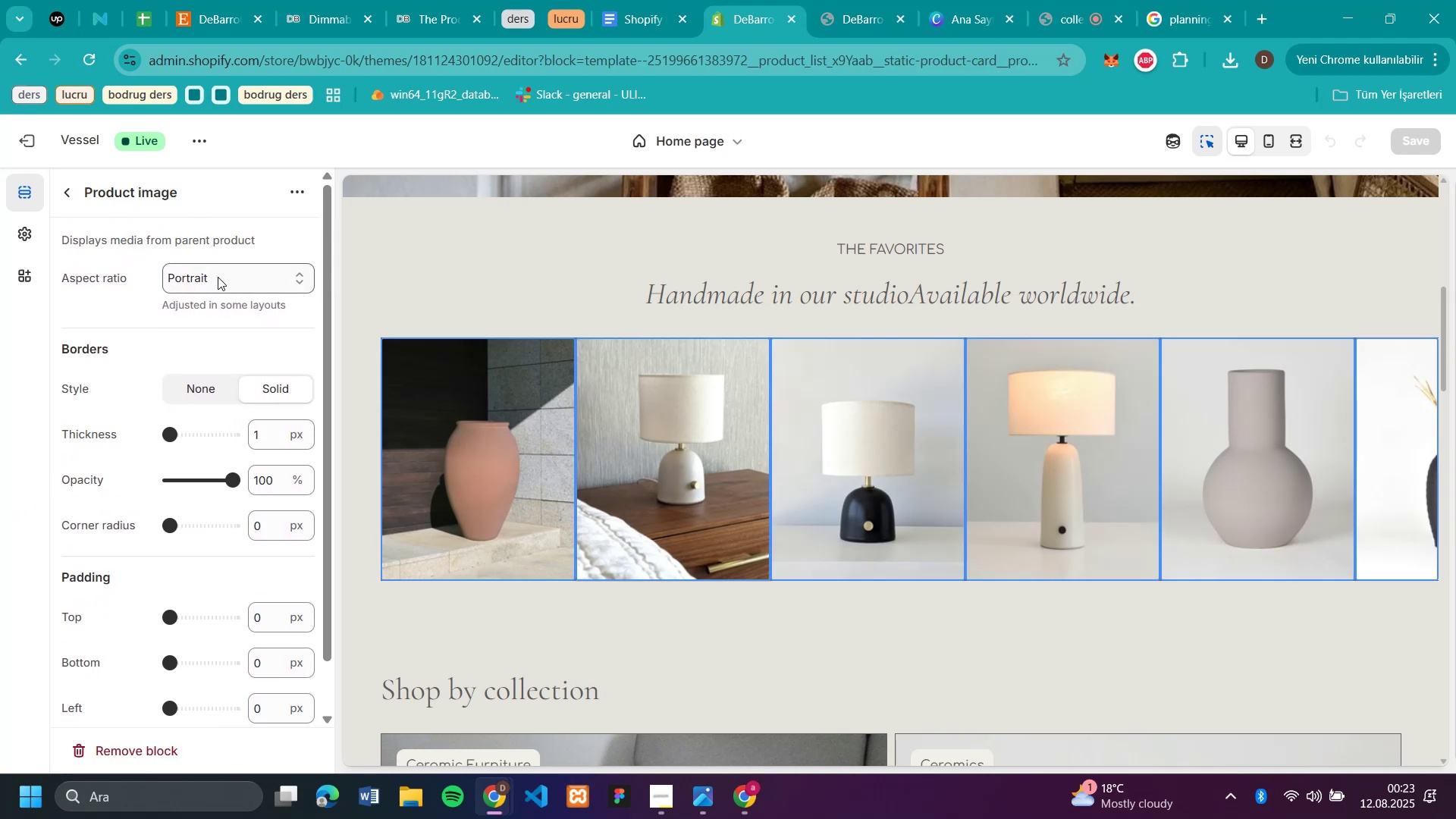 
left_click([218, 277])
 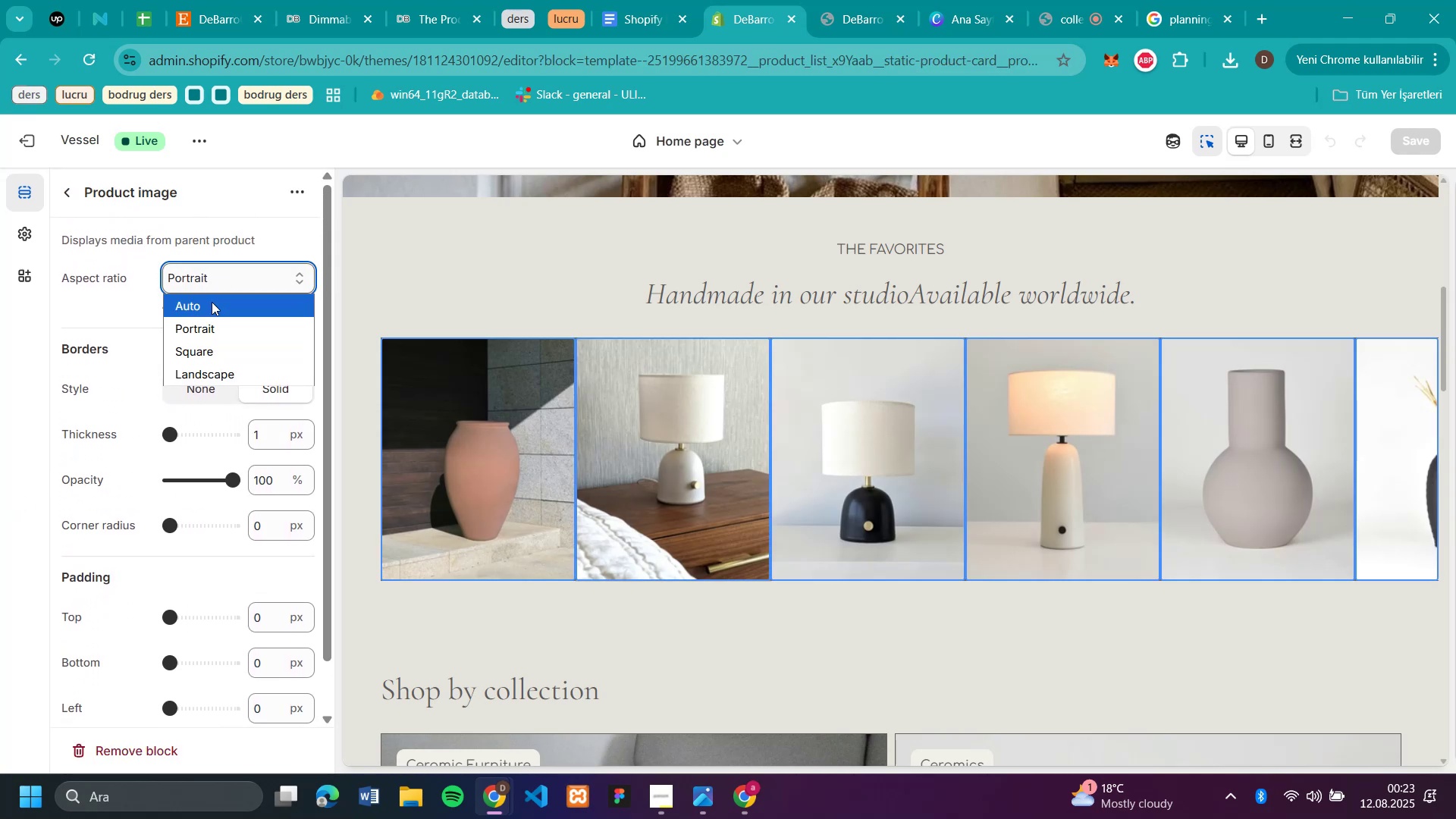 
left_click([212, 298])
 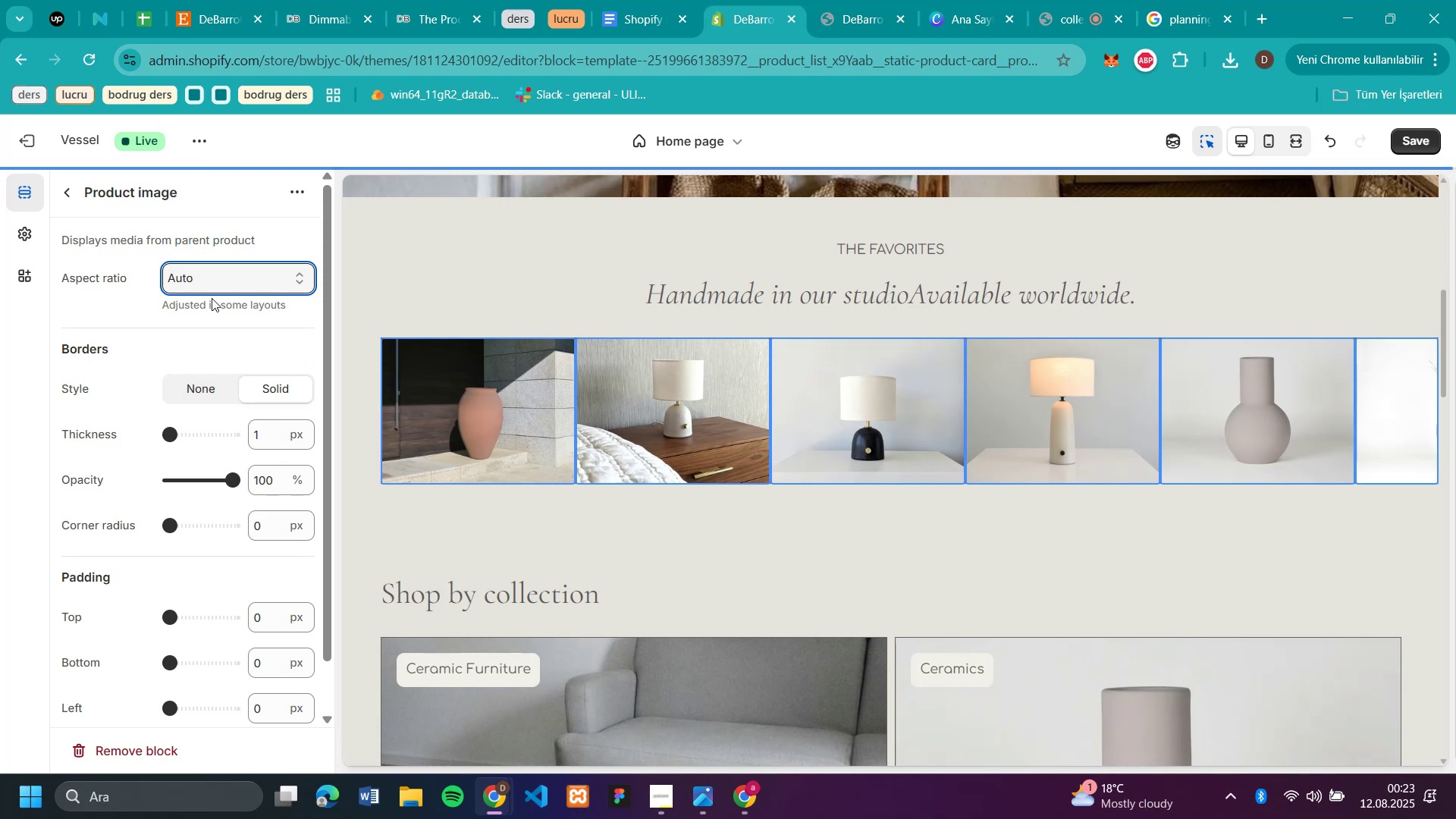 
left_click([218, 266])
 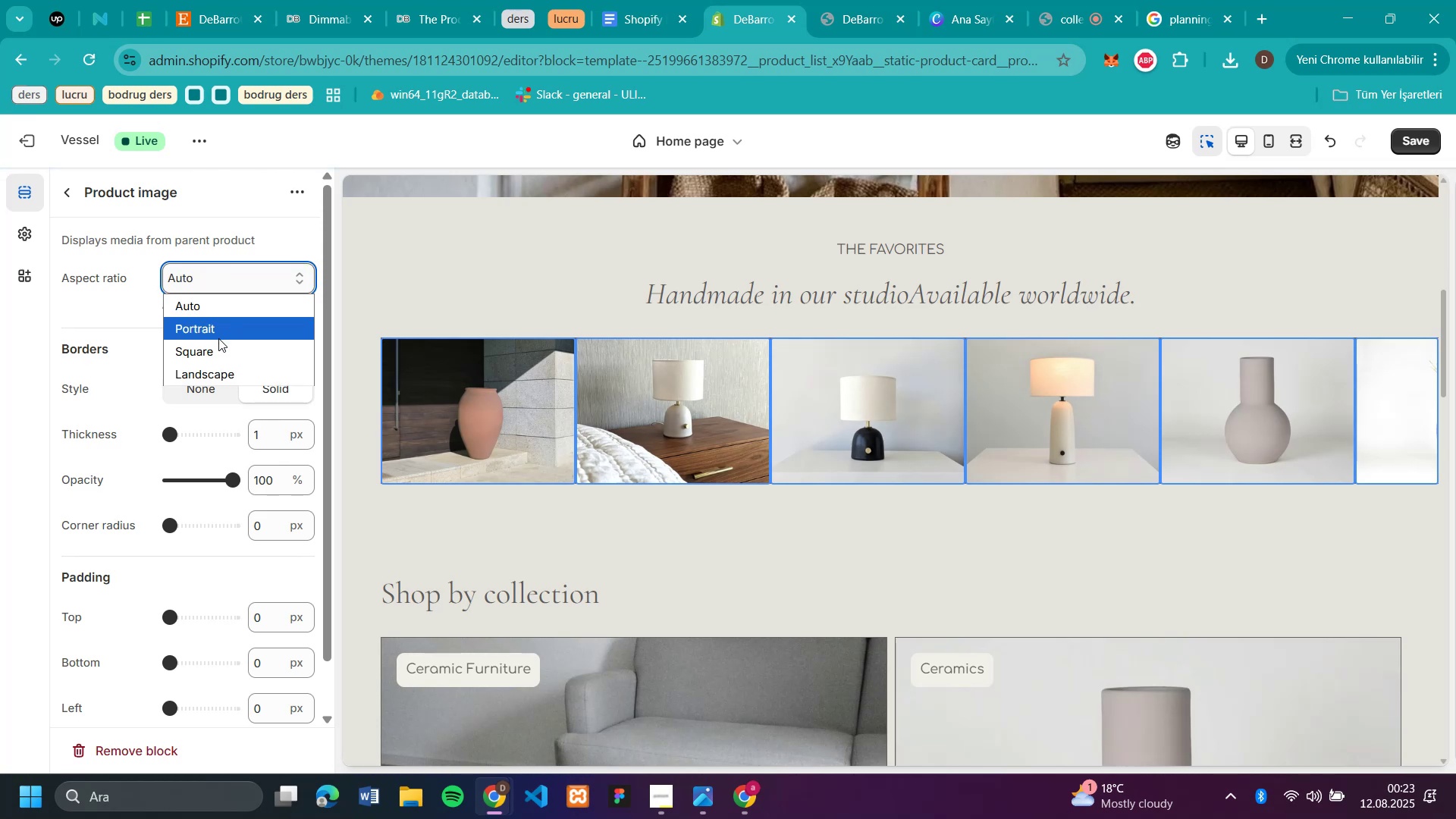 
left_click([218, 338])
 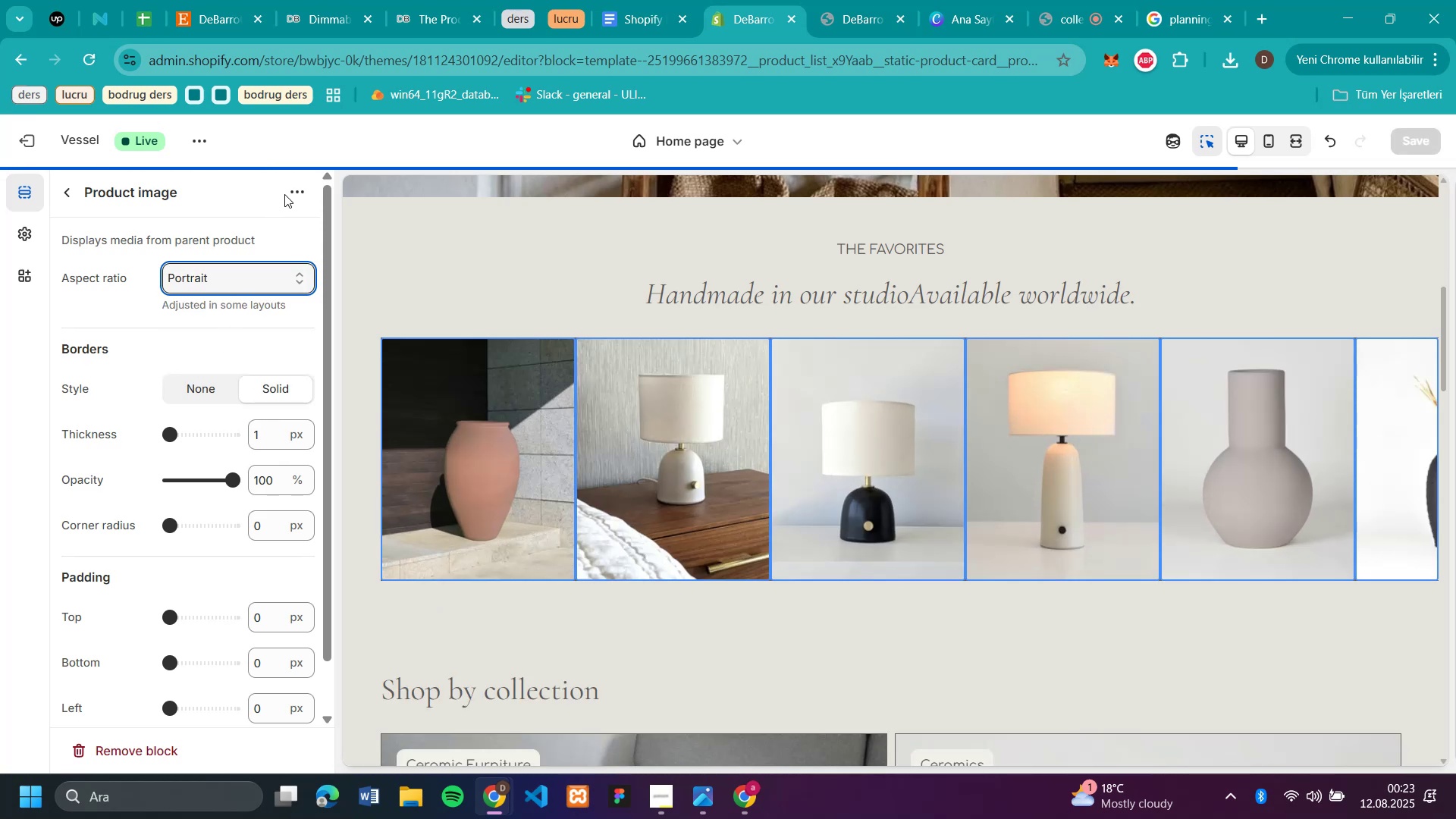 
left_click([297, 194])
 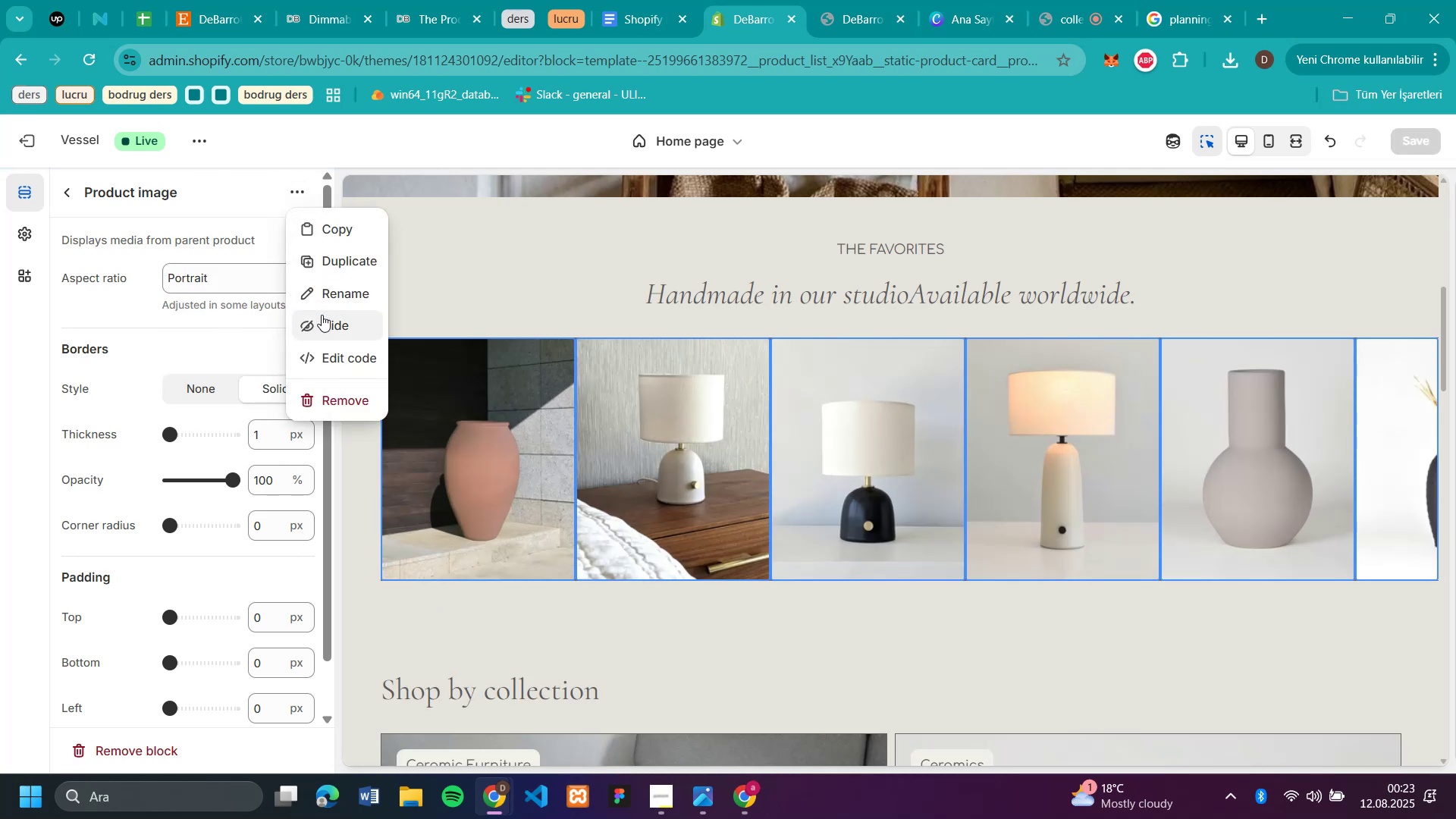 
left_click([680, 413])
 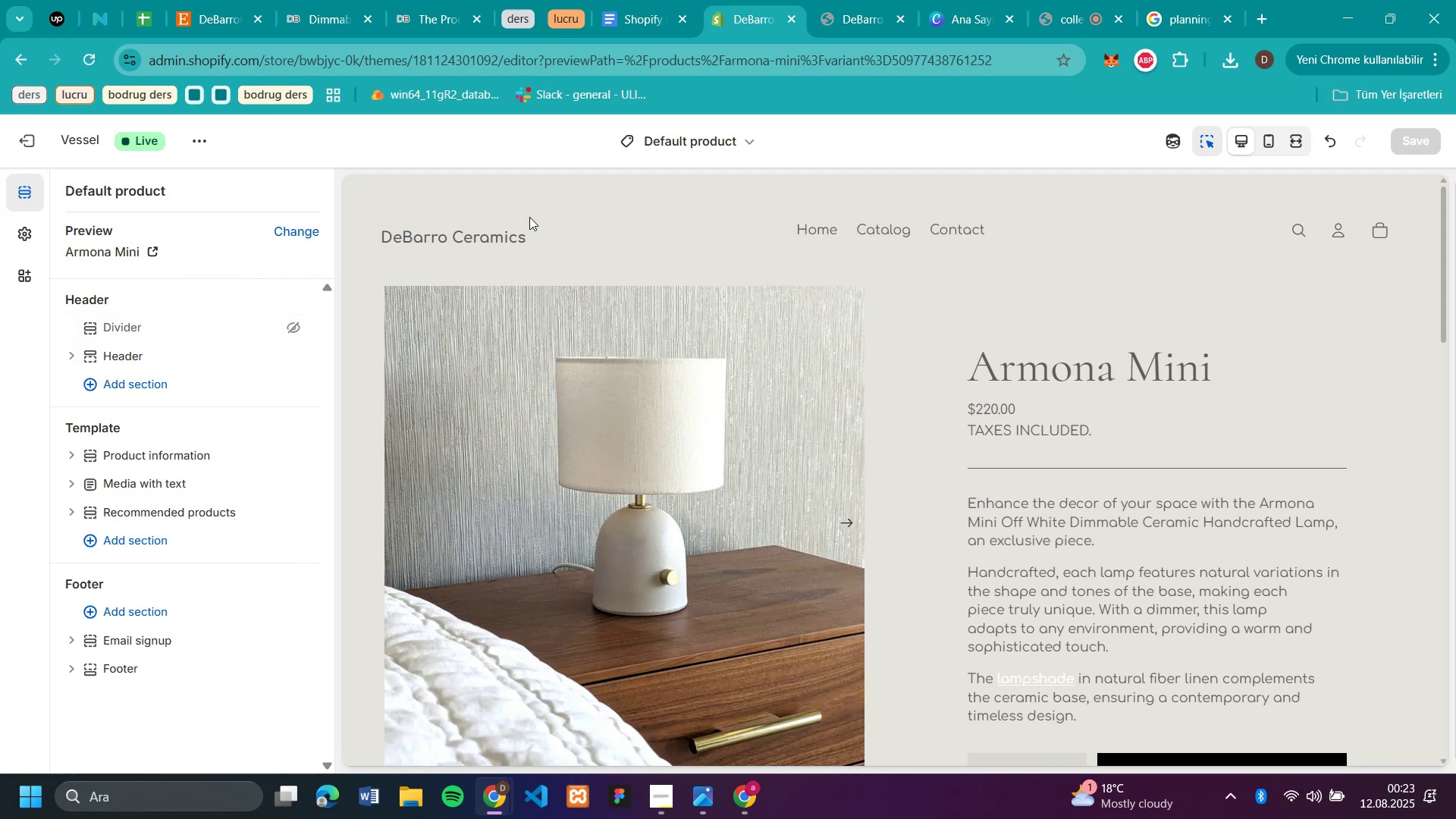 
wait(7.76)
 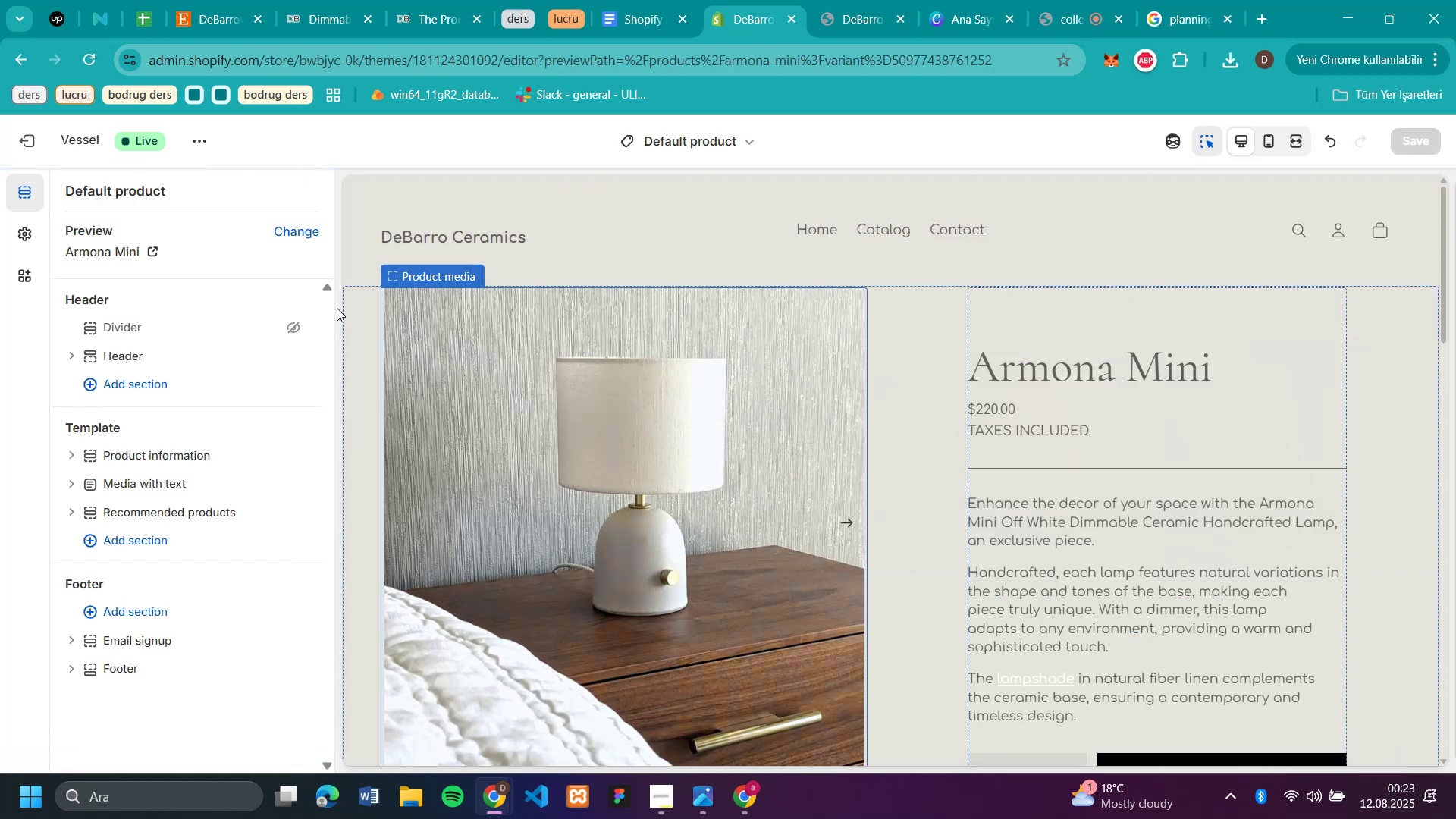 
left_click([30, 58])
 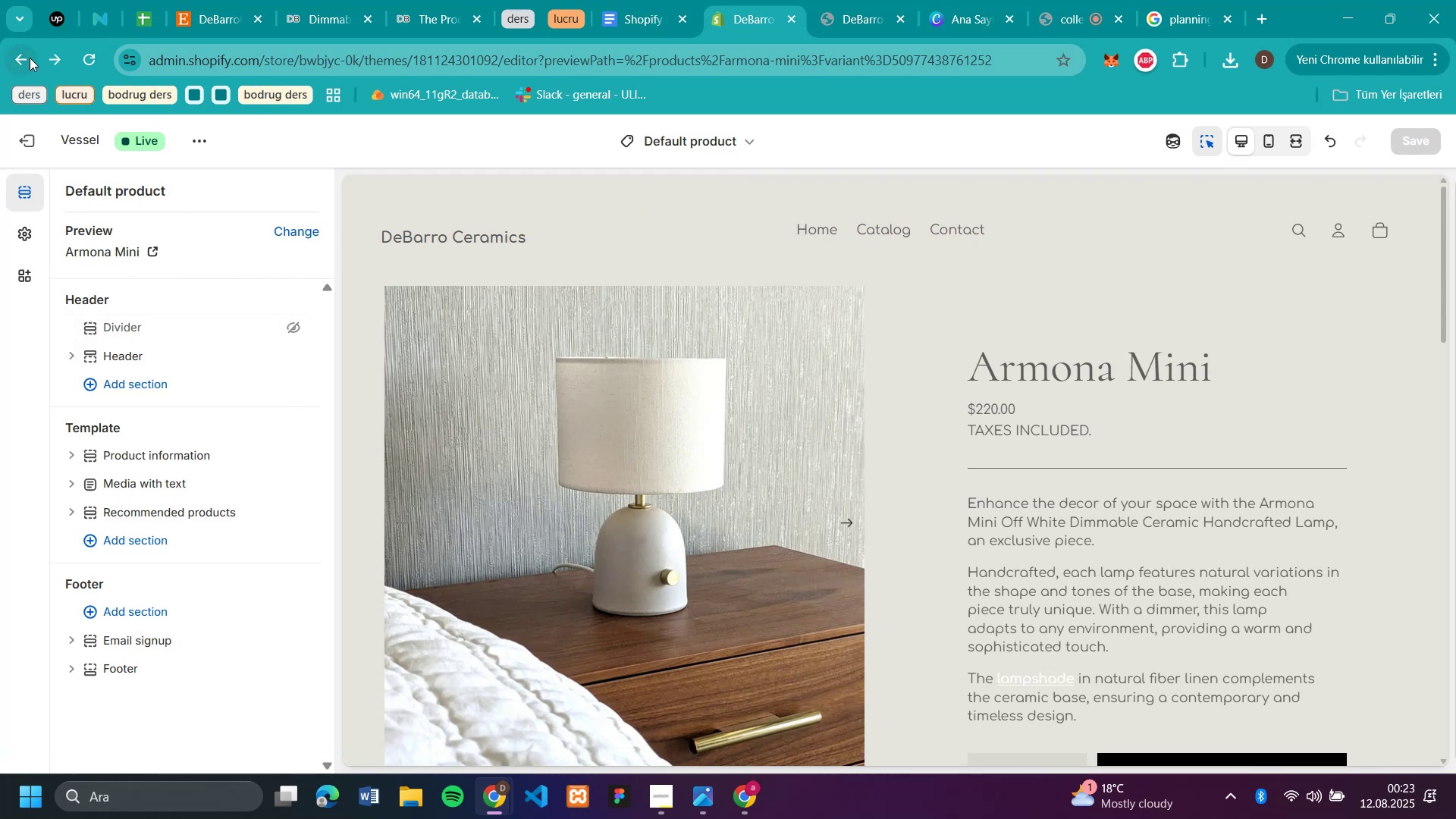 
left_click([21, 58])
 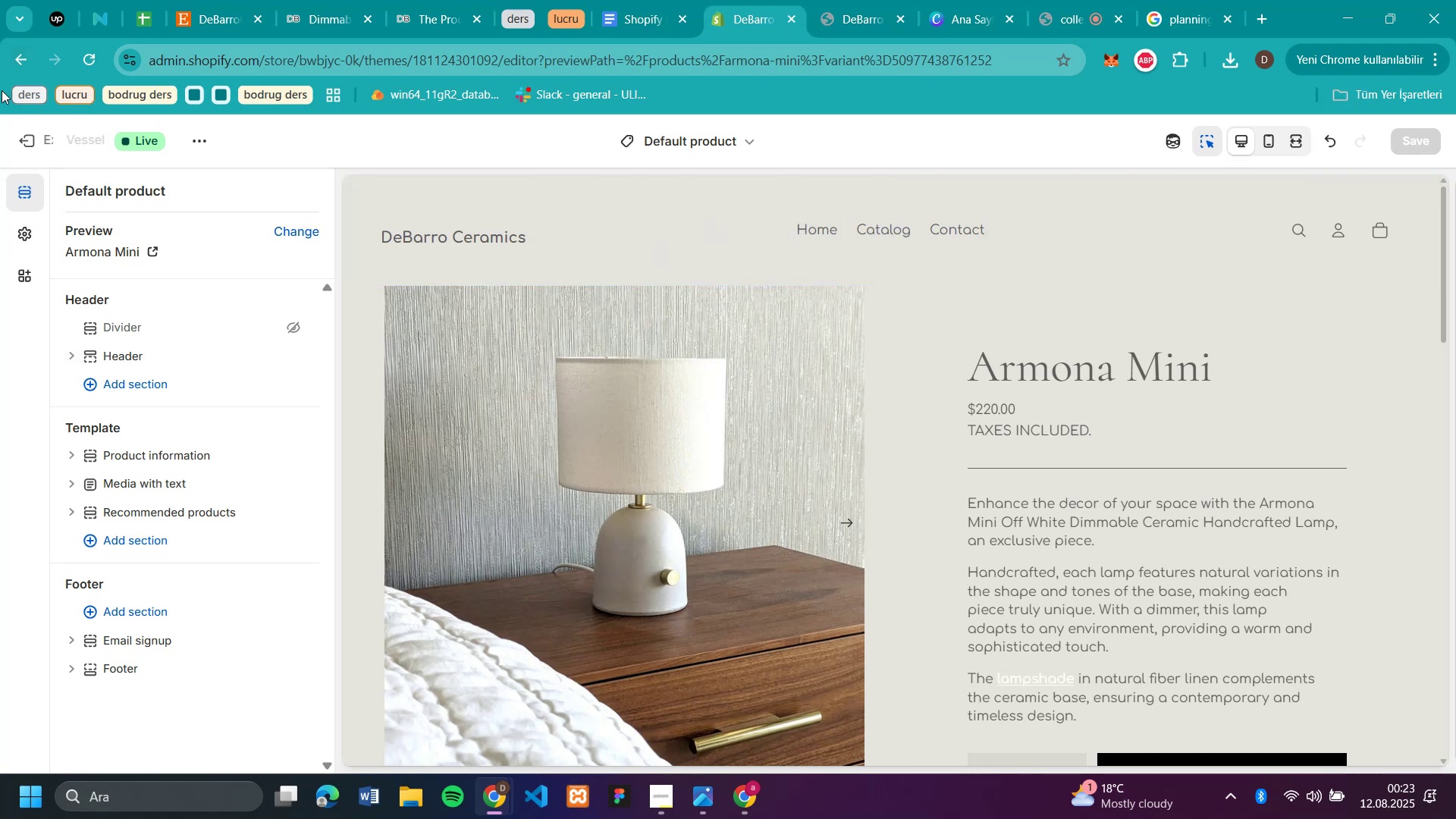 
left_click([20, 67])
 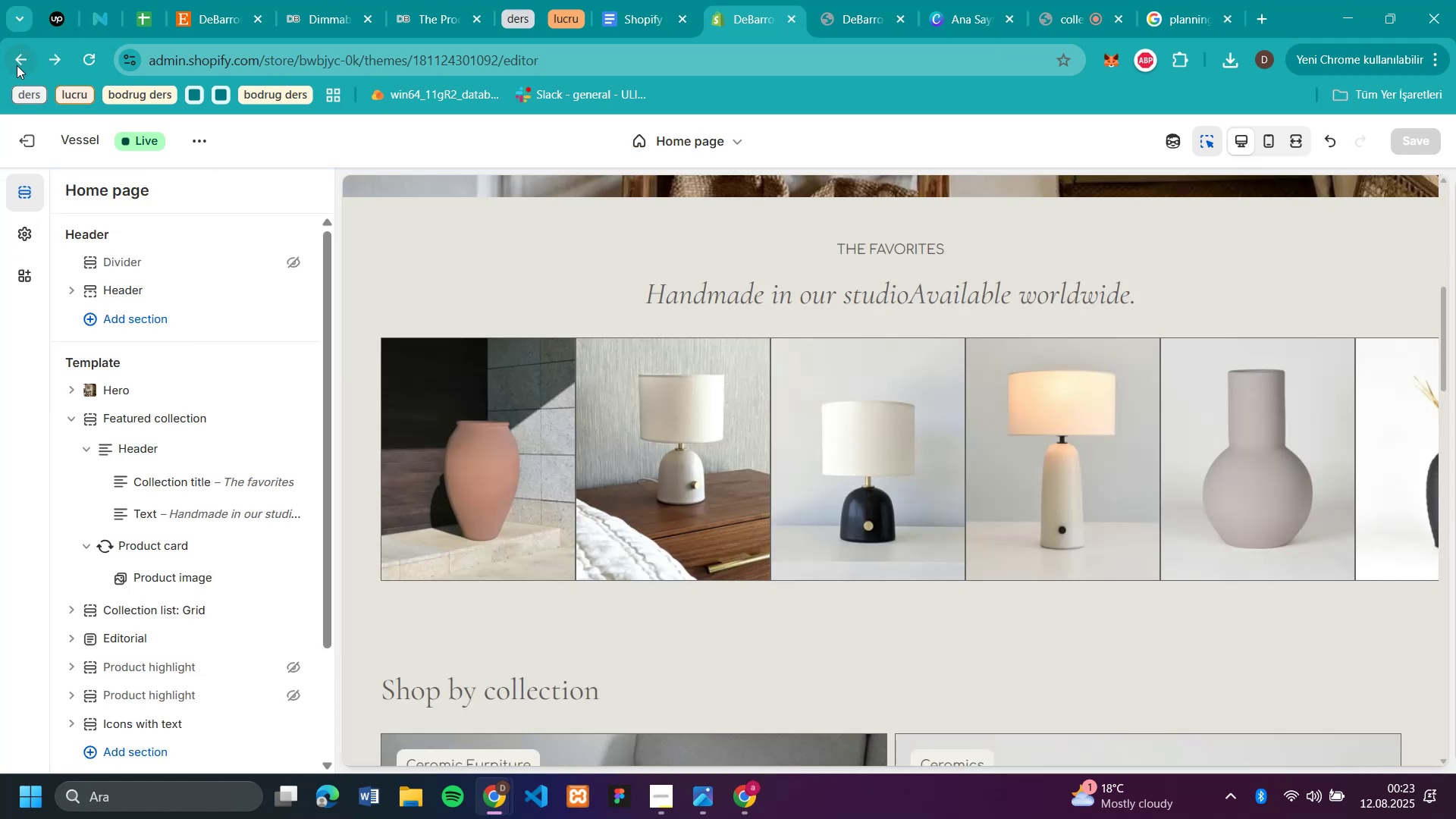 
wait(5.17)
 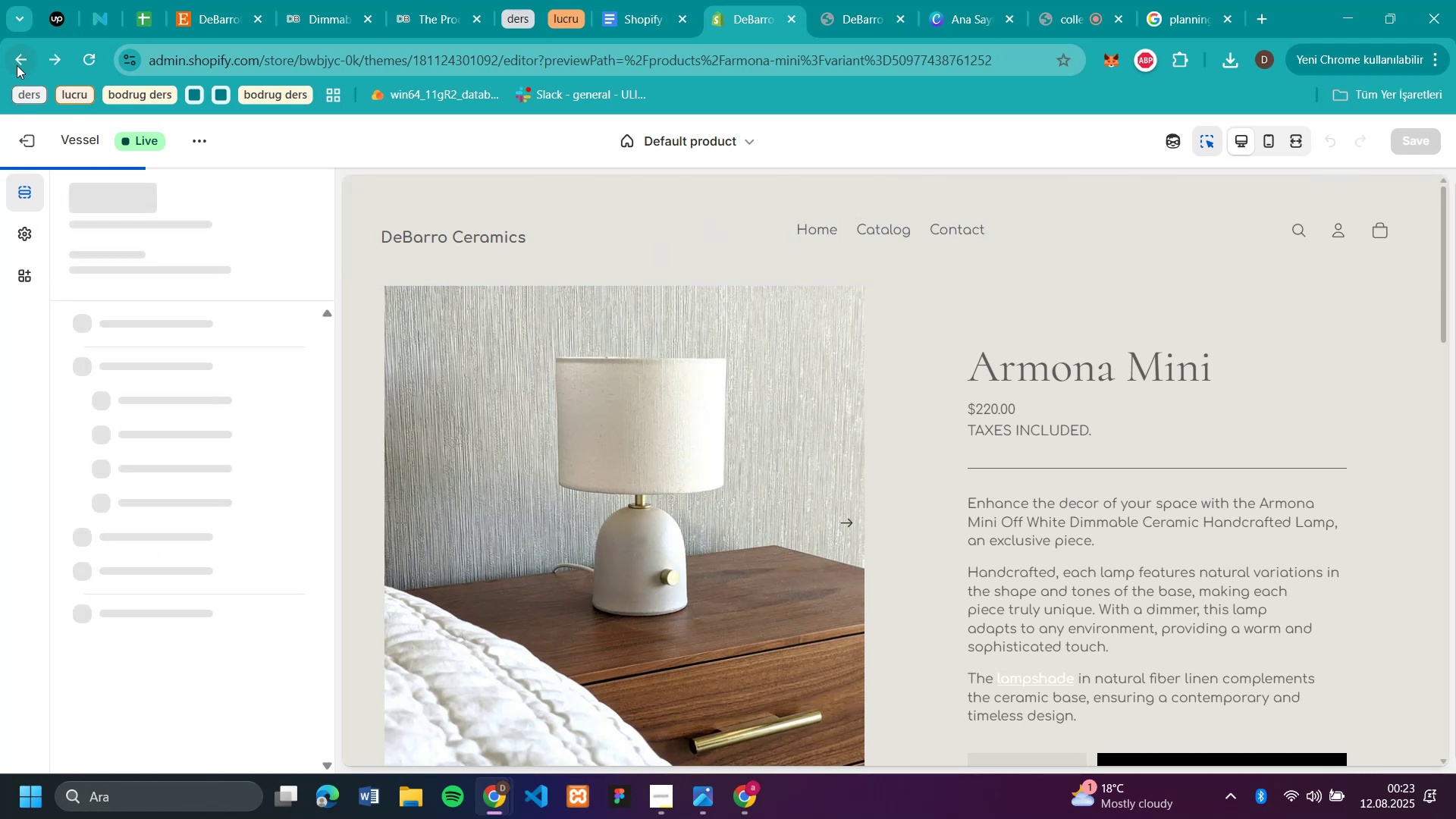 
scroll: coordinate [1338, 426], scroll_direction: up, amount: 12.0
 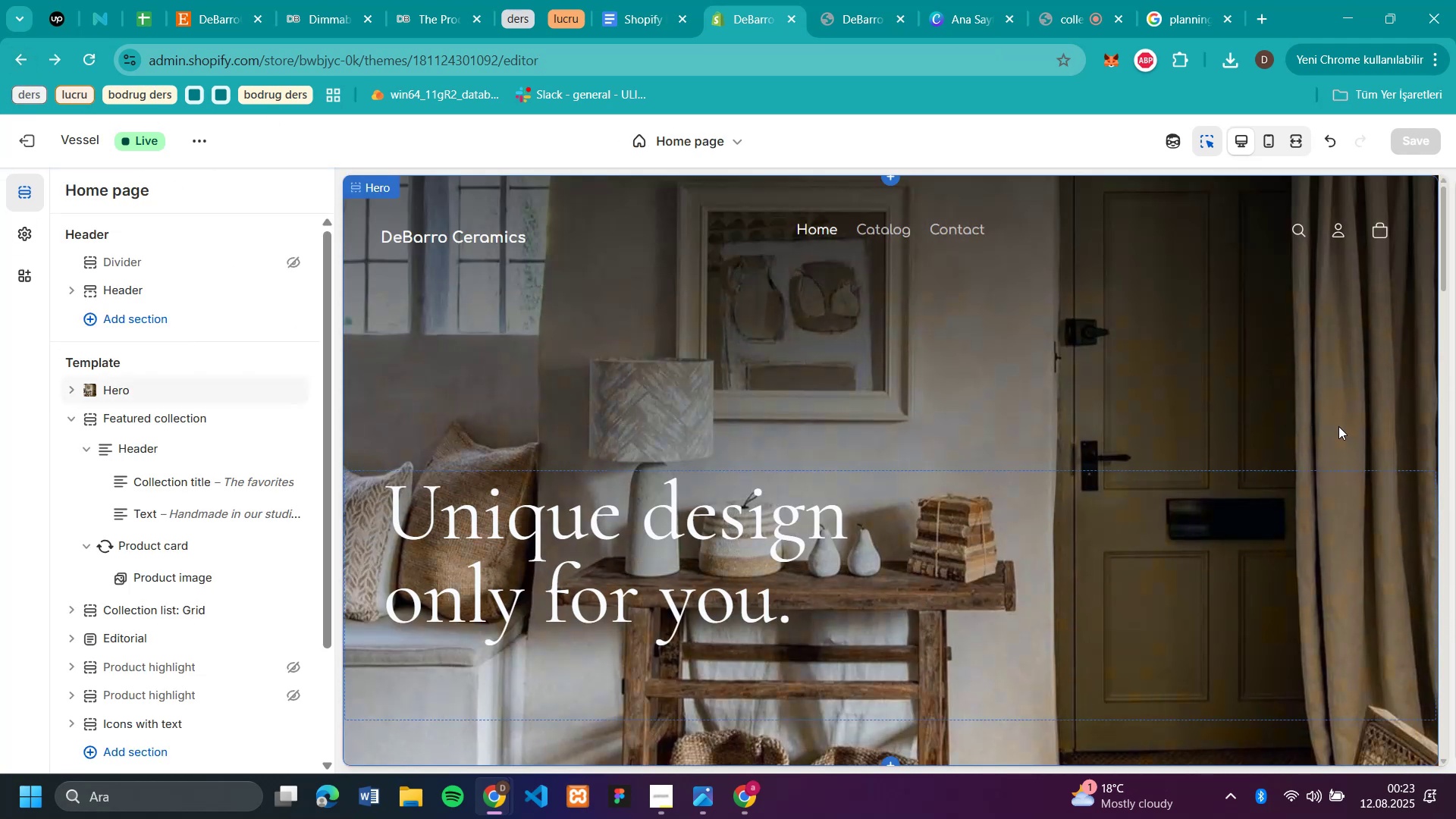 
scroll: coordinate [1332, 447], scroll_direction: down, amount: 34.0
 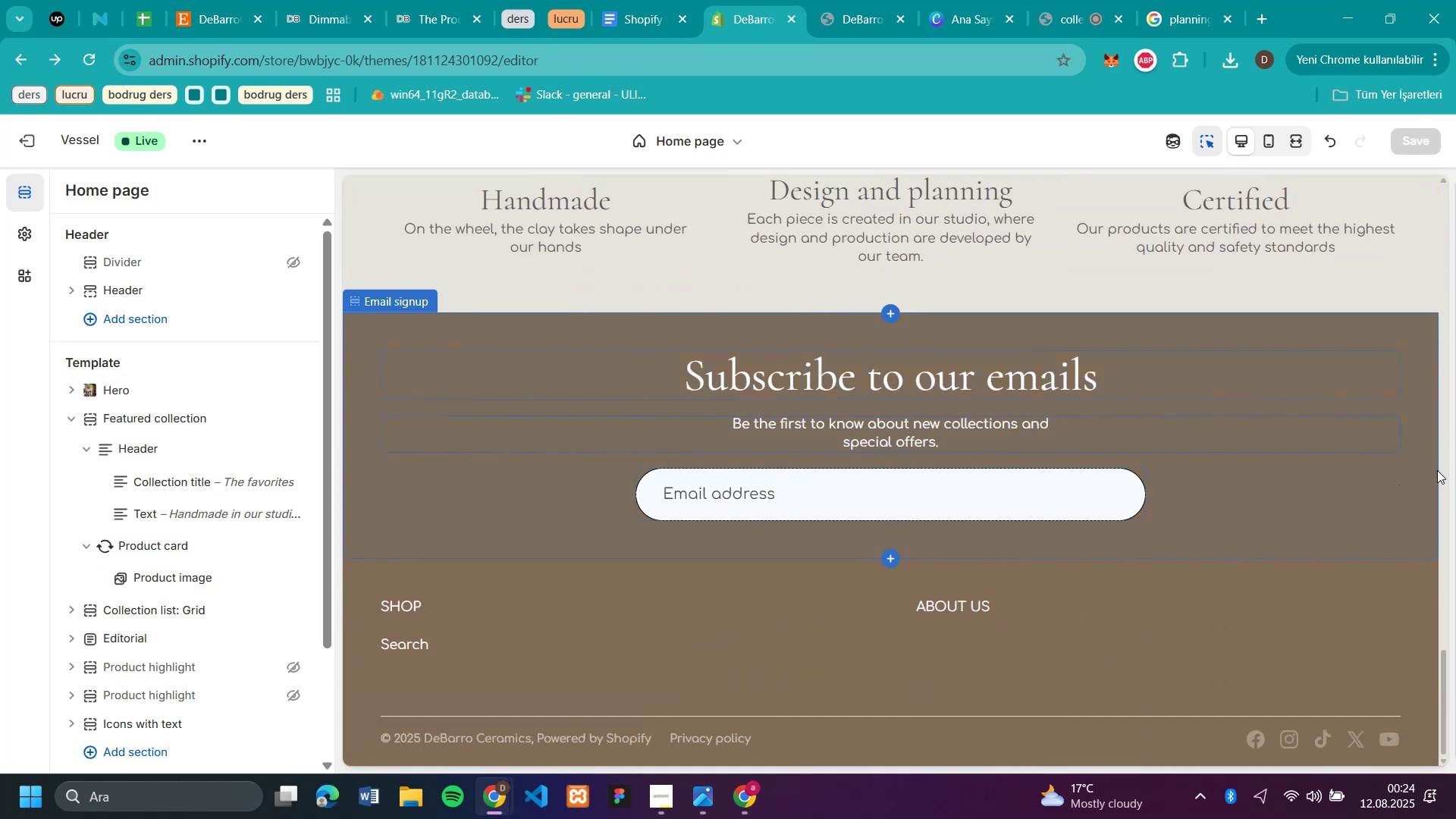 
left_click([1066, 14])
 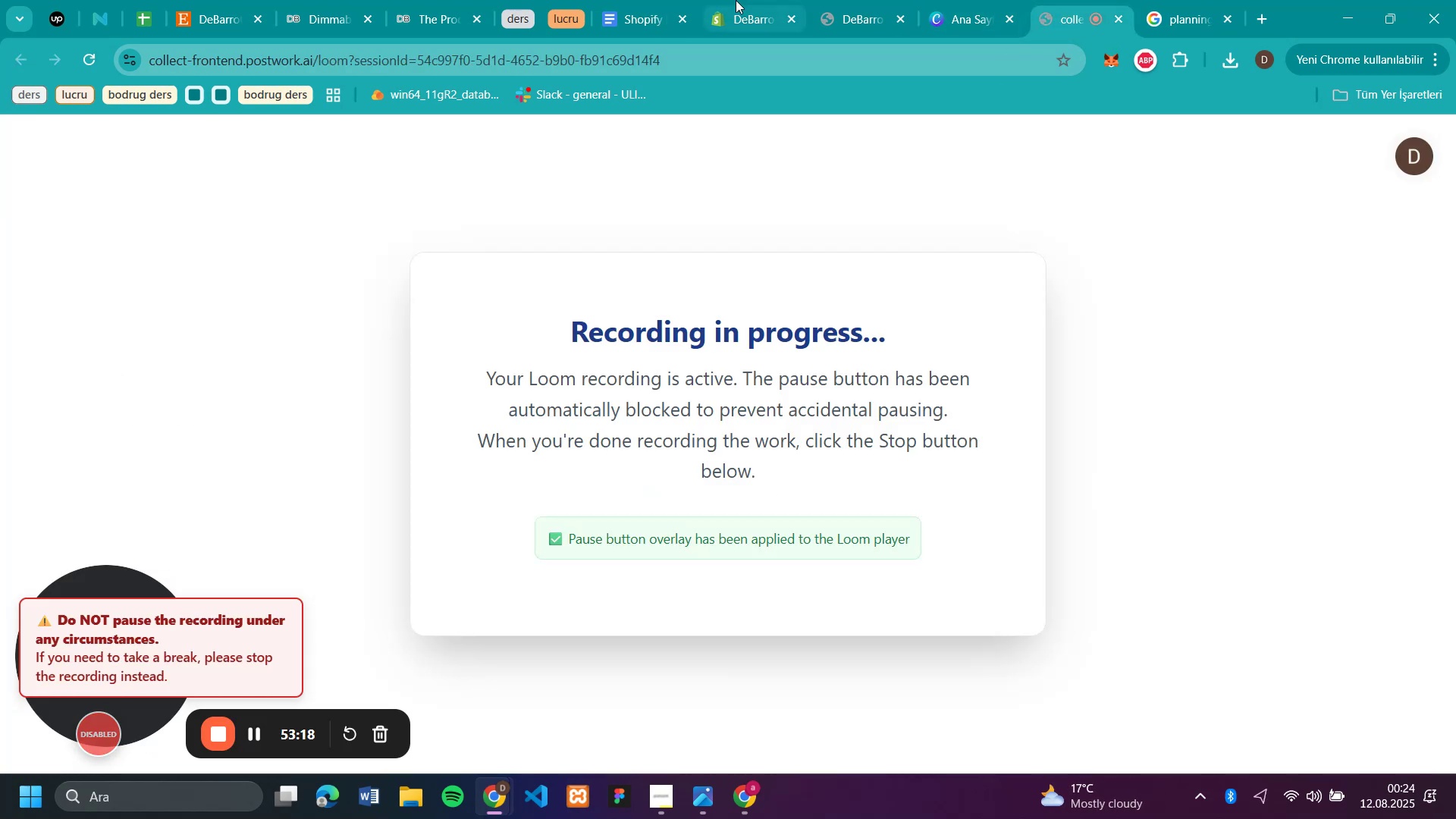 
left_click([736, 17])
 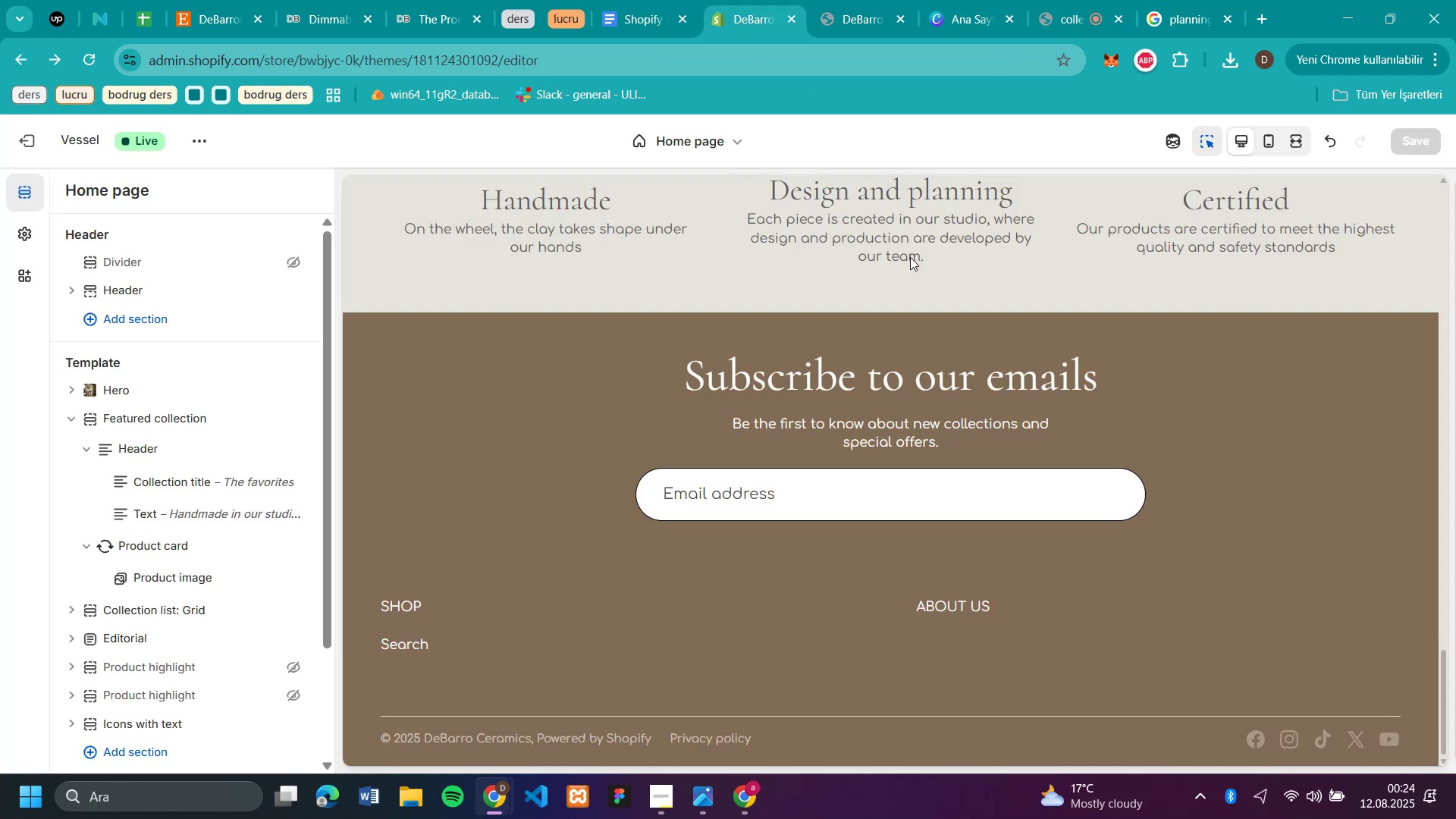 
scroll: coordinate [873, 284], scroll_direction: up, amount: 34.0
 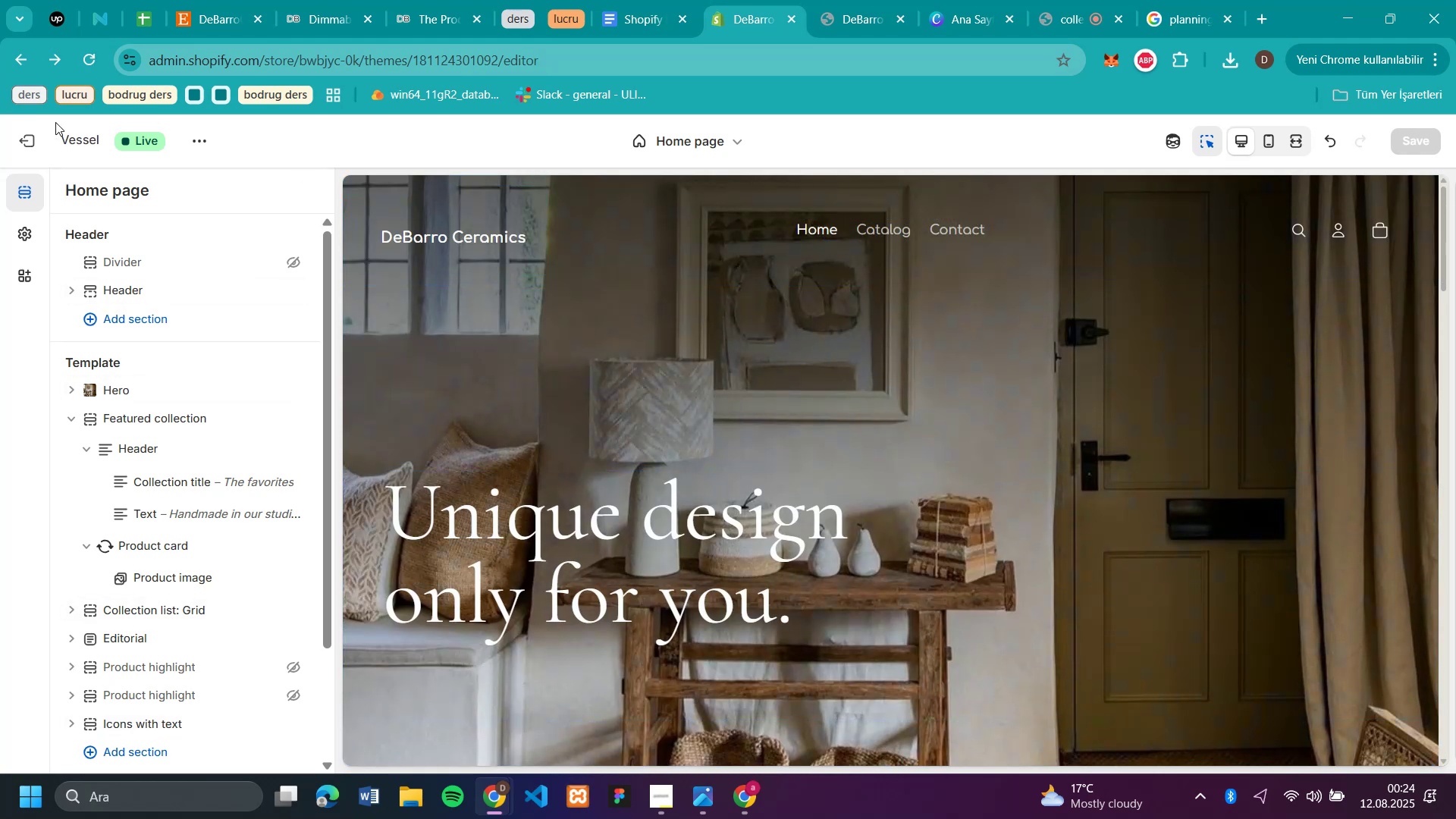 
left_click([24, 135])
 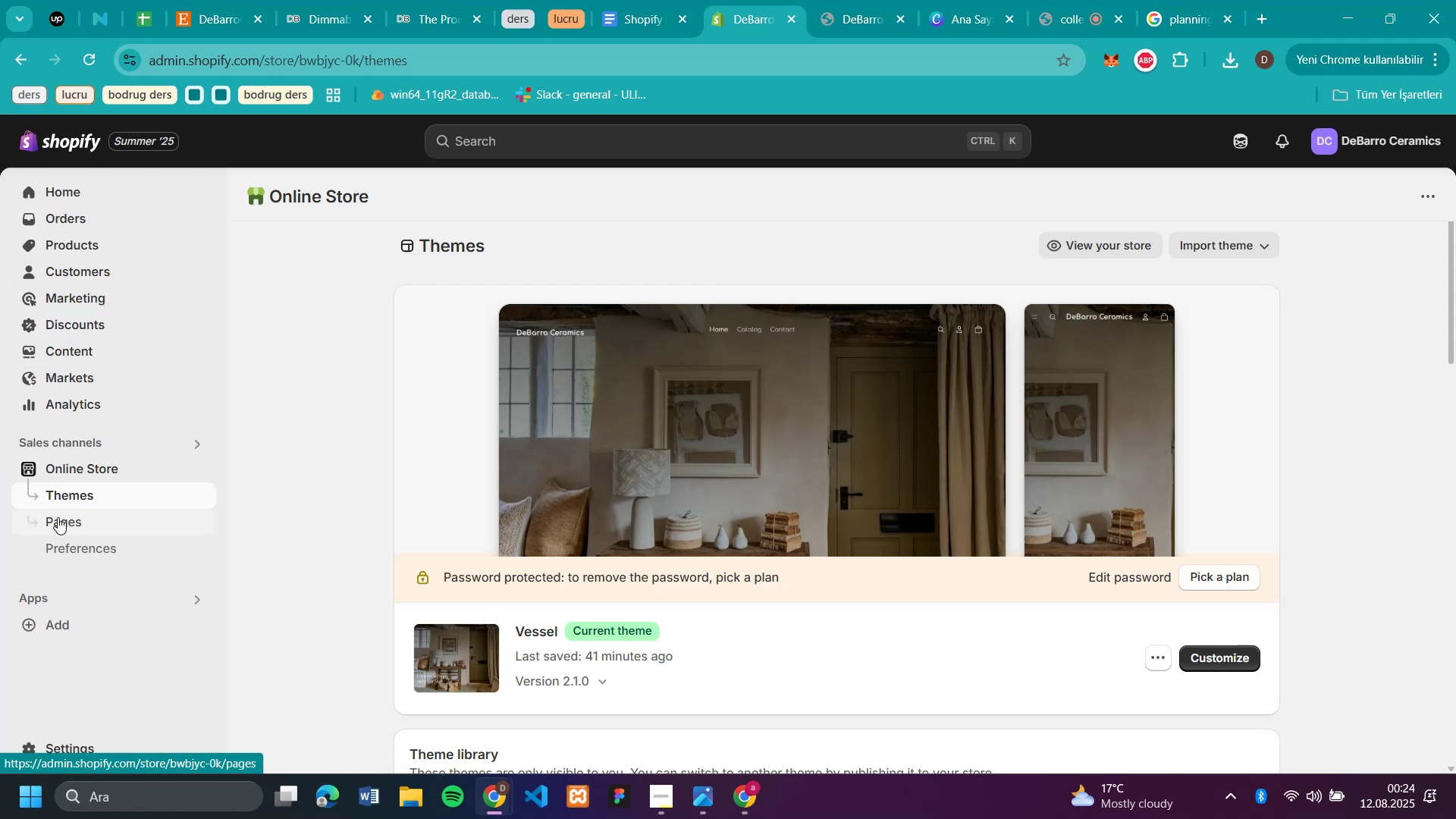 
wait(15.69)
 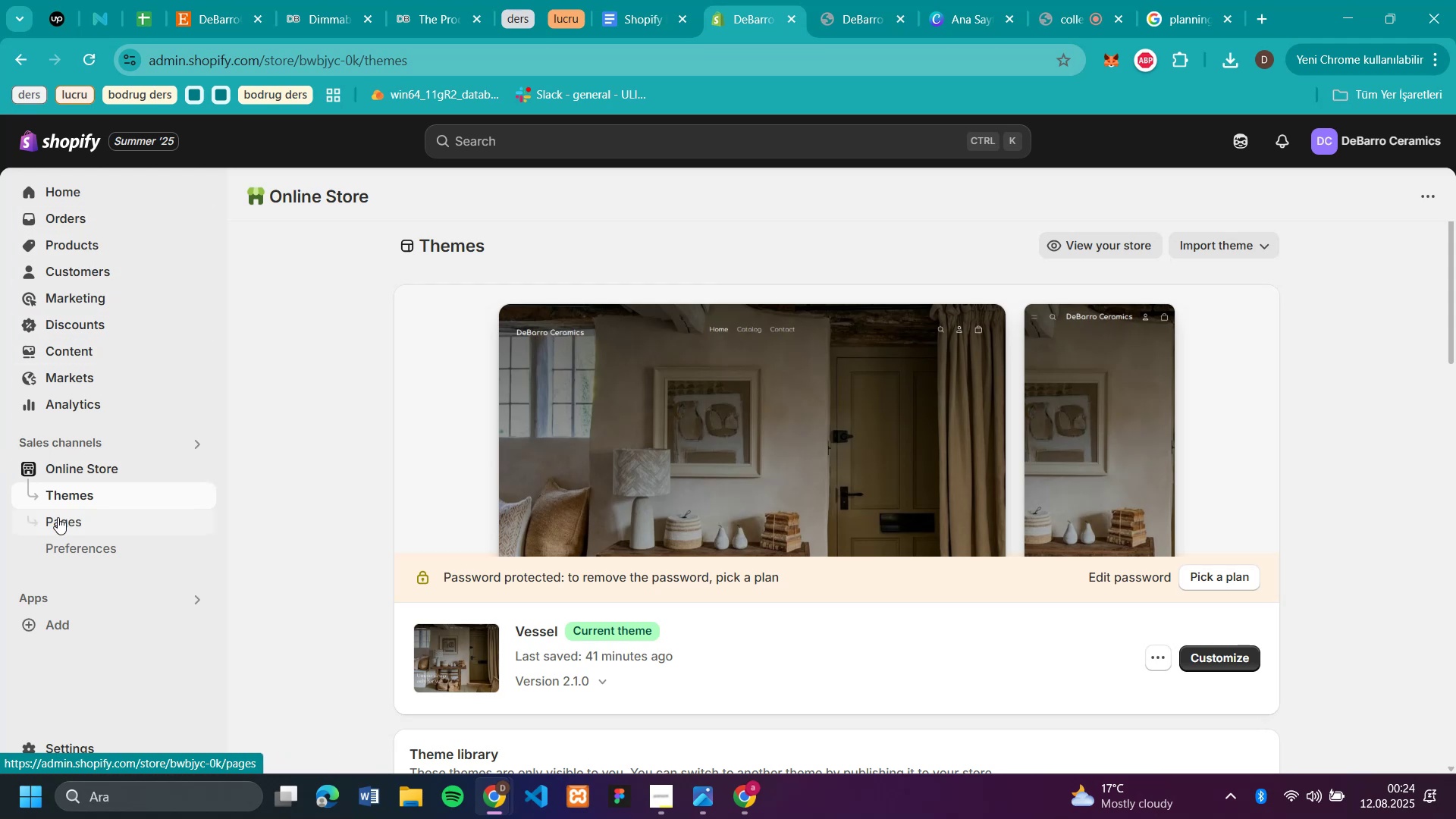 
left_click([1412, 190])
 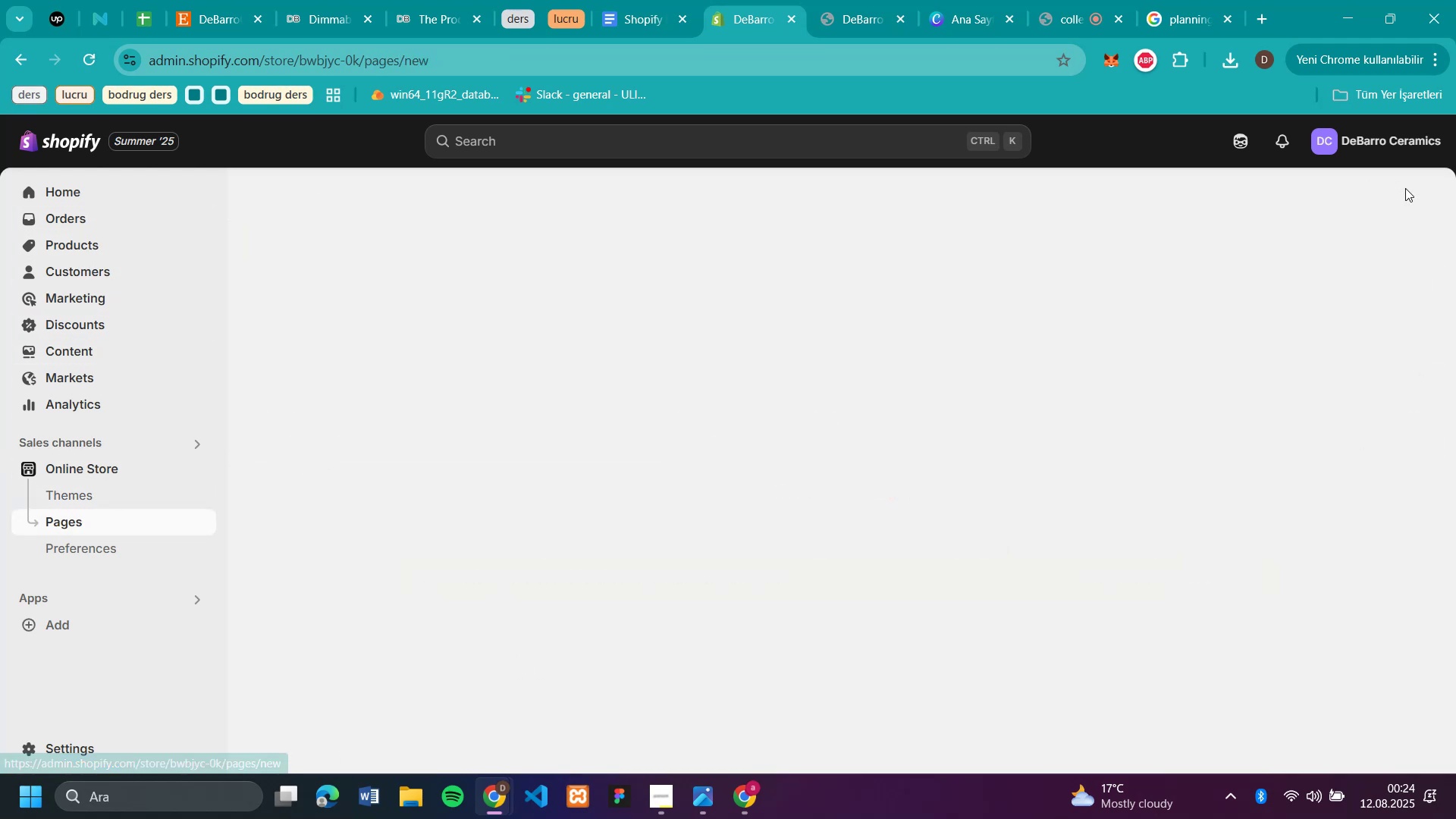 
mouse_move([991, 292])
 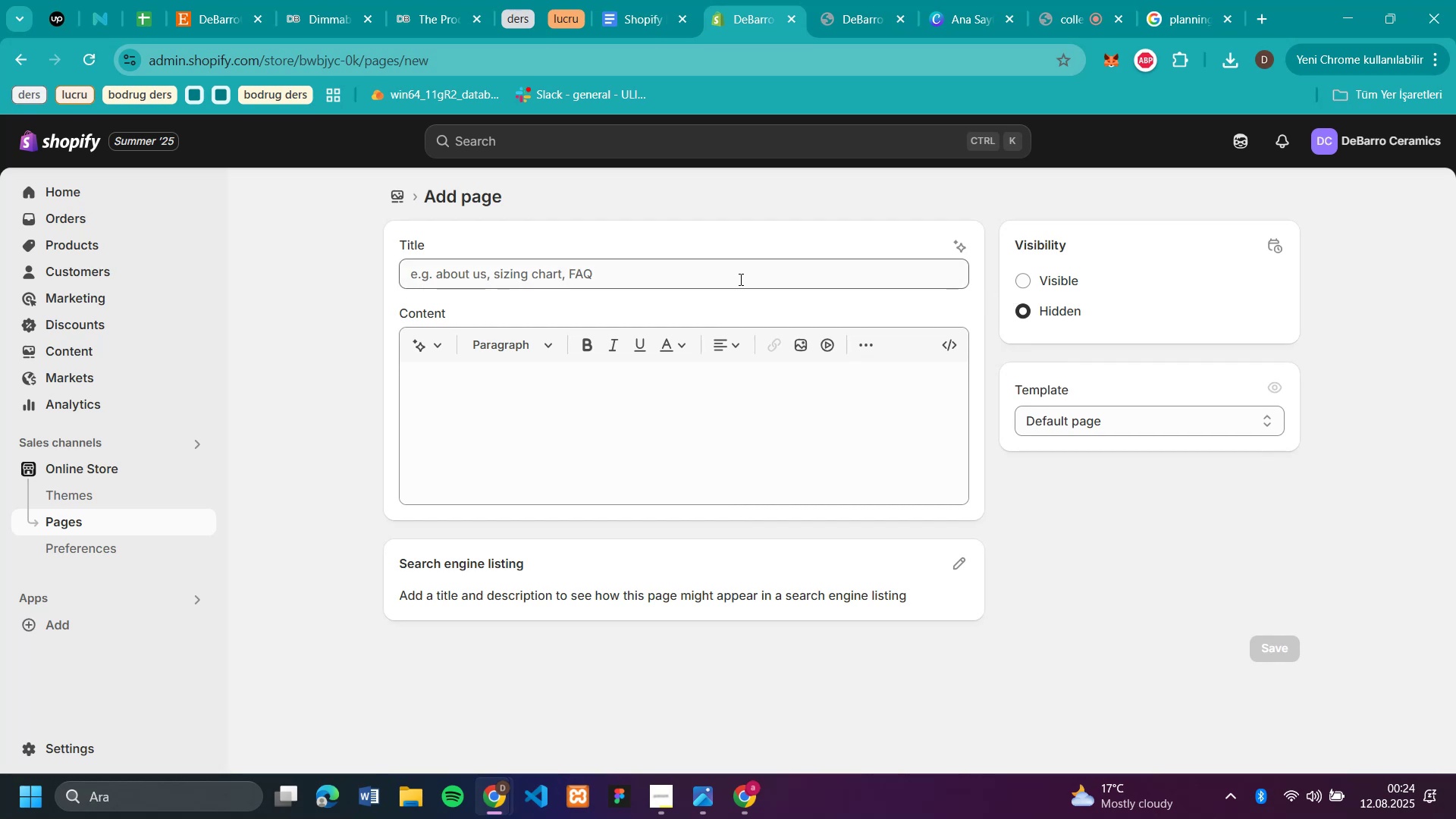 
left_click([741, 279])
 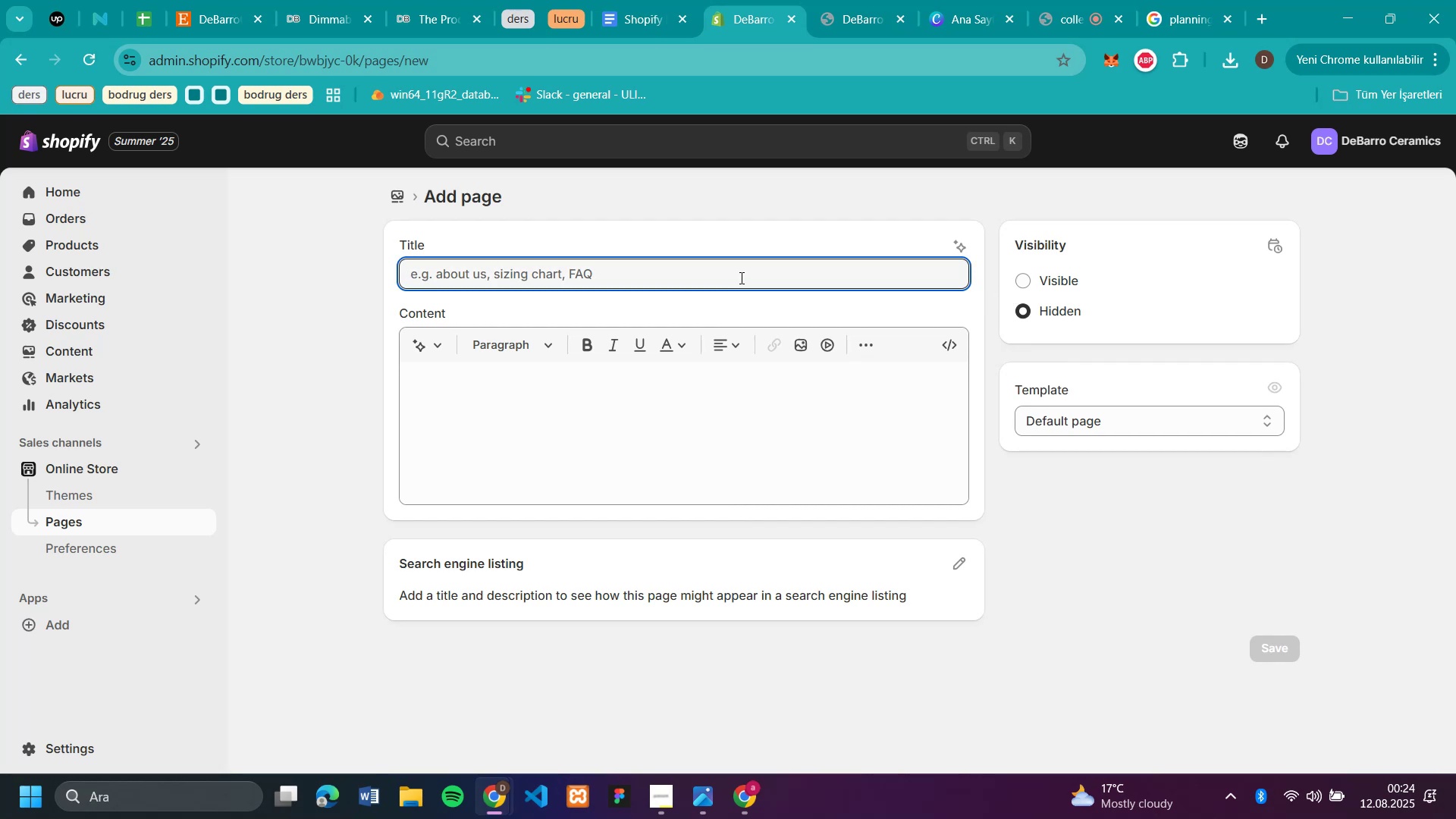 
type(Aboy)
key(Backspace)
type(ut Us)
 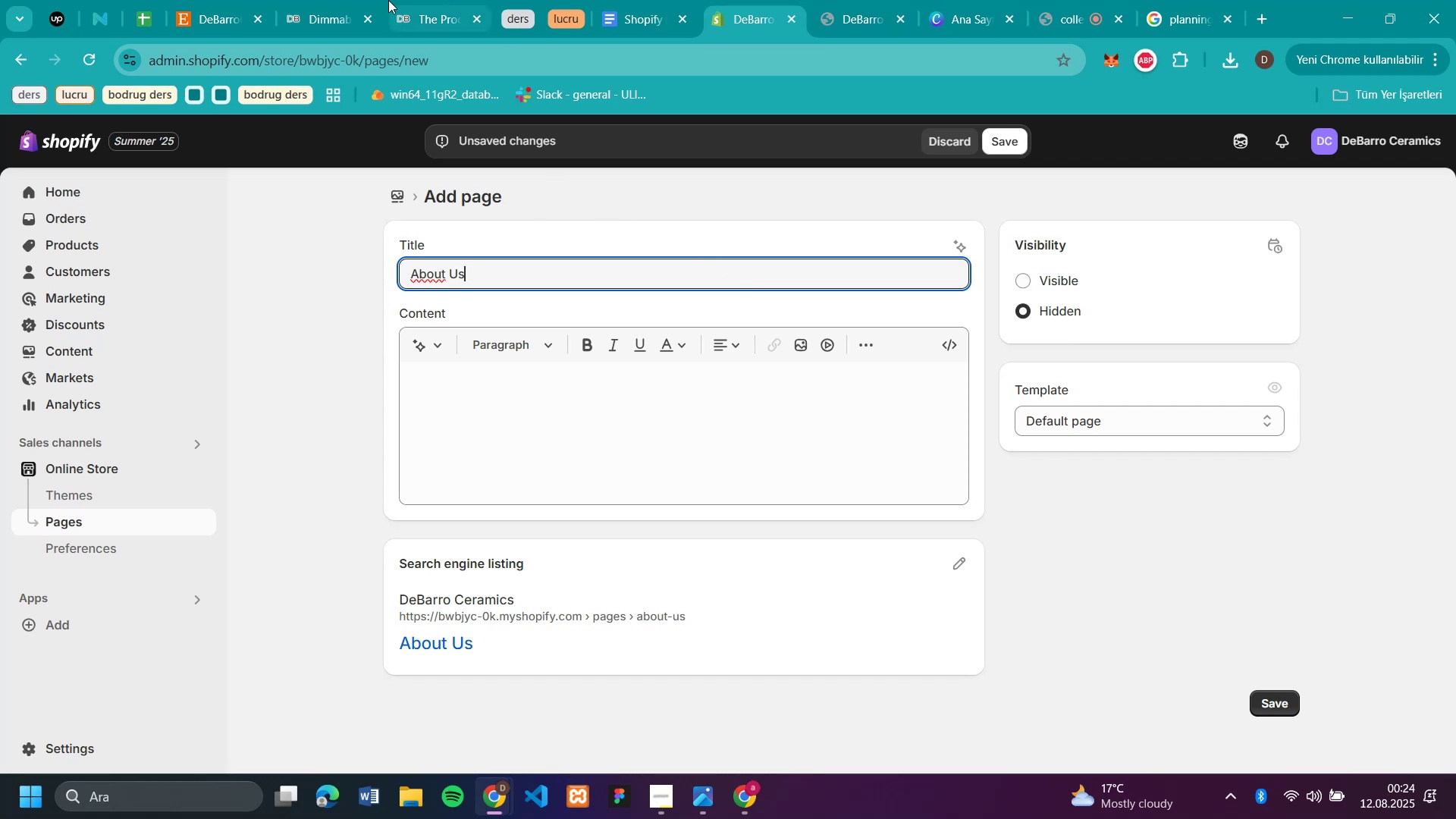 
left_click([328, 17])
 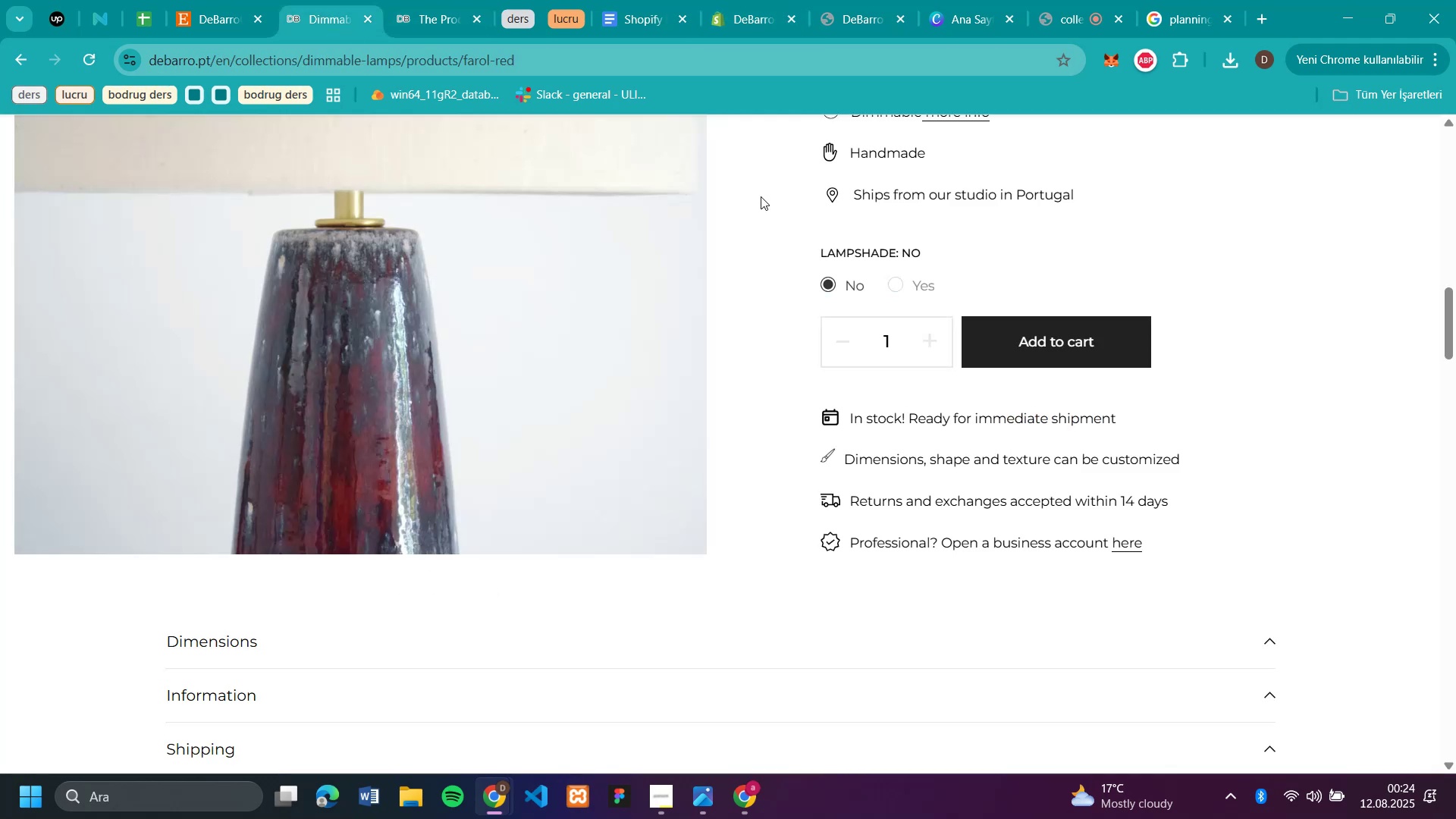 
scroll: coordinate [841, 209], scroll_direction: up, amount: 12.0
 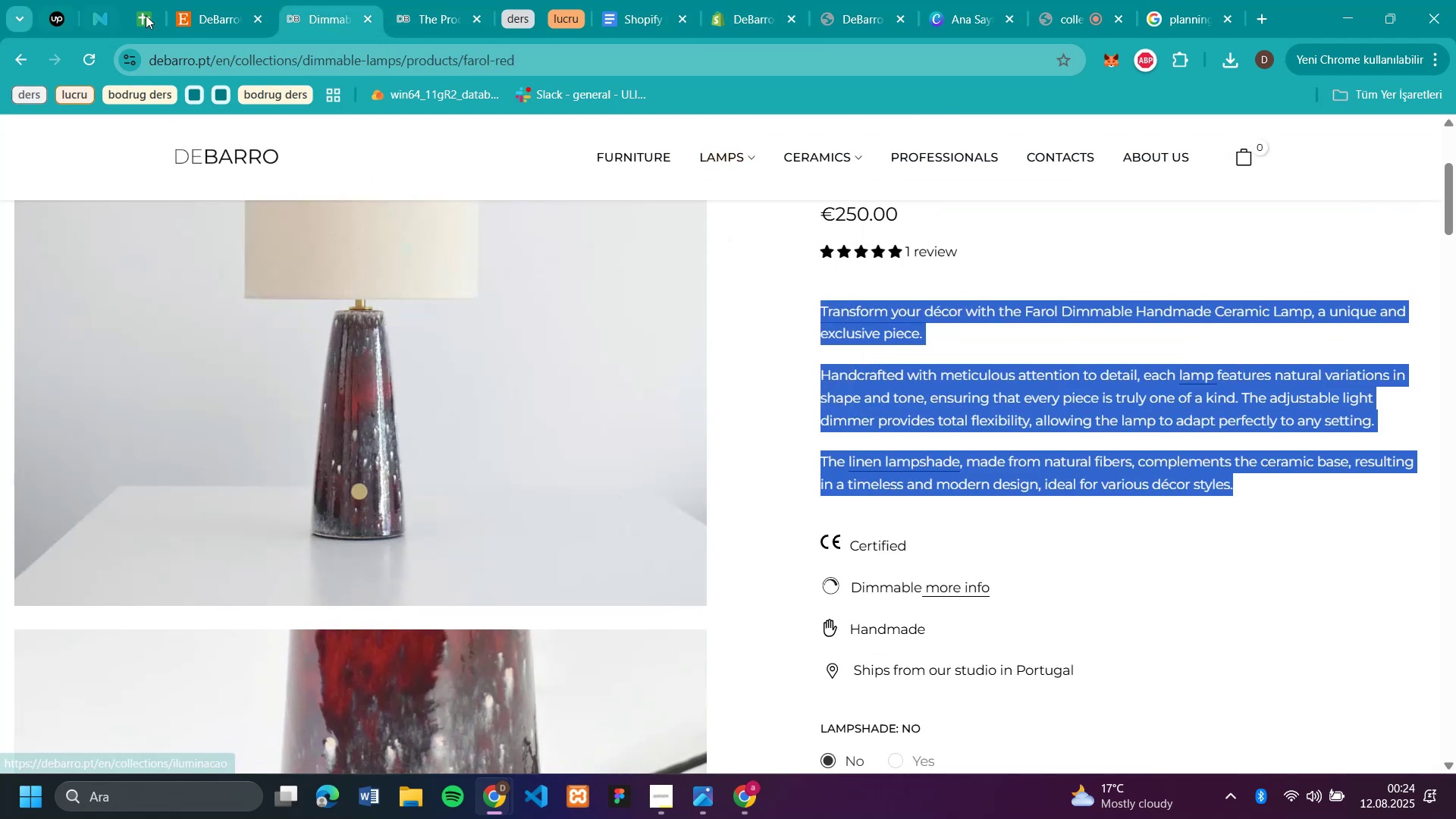 
left_click([193, 17])
 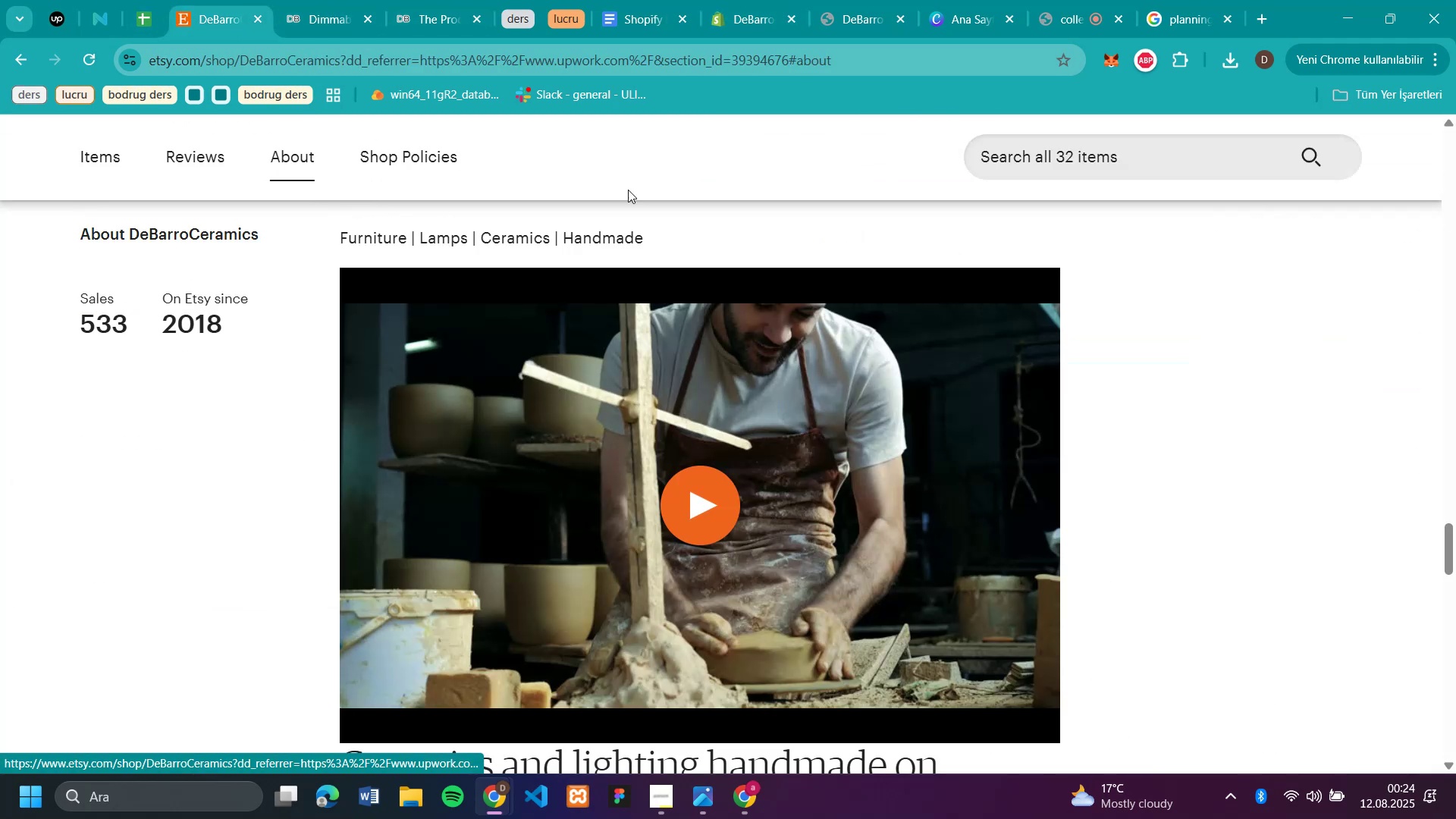 
scroll: coordinate [1275, 326], scroll_direction: down, amount: 5.0
 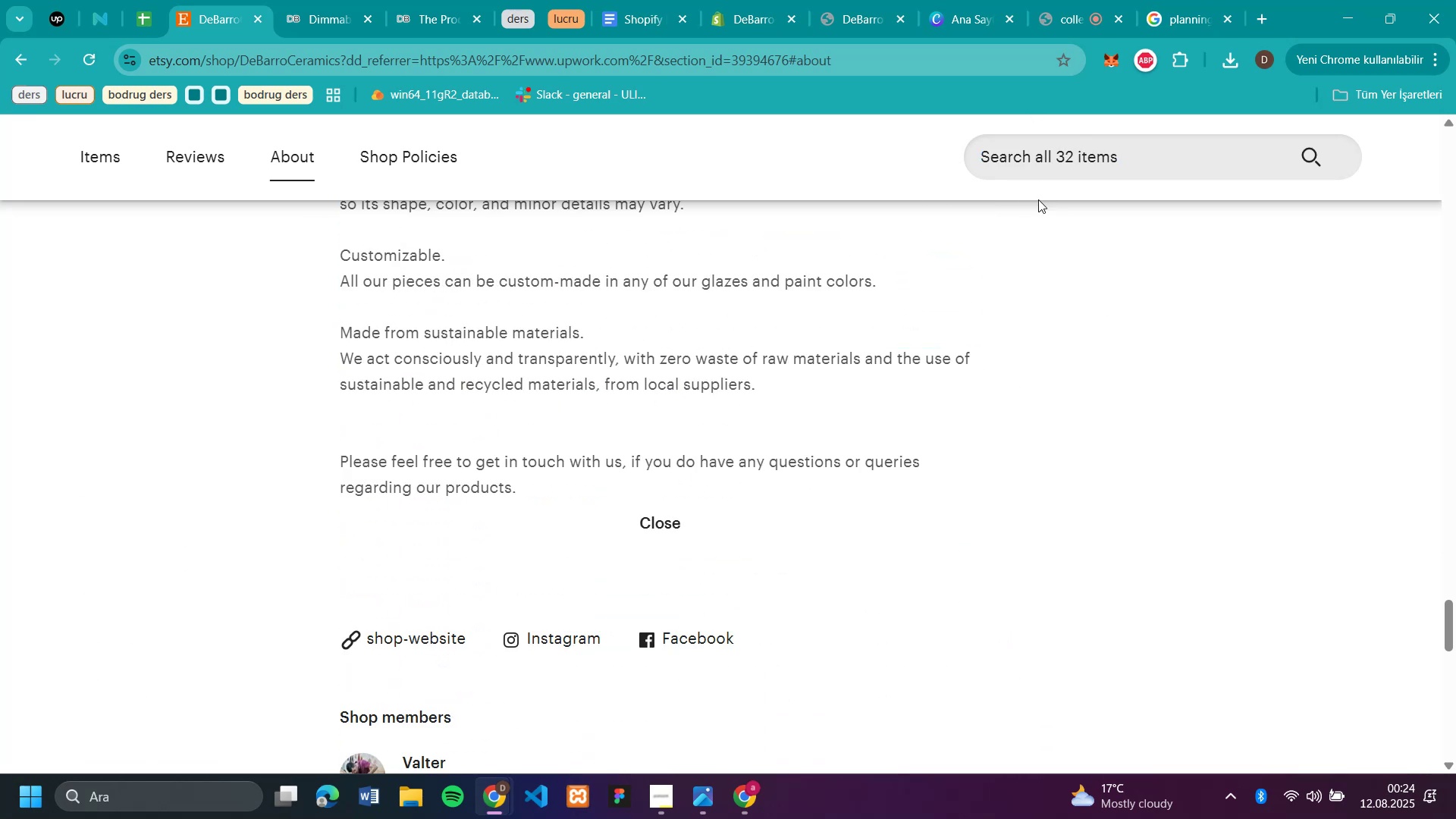 
wait(7.19)
 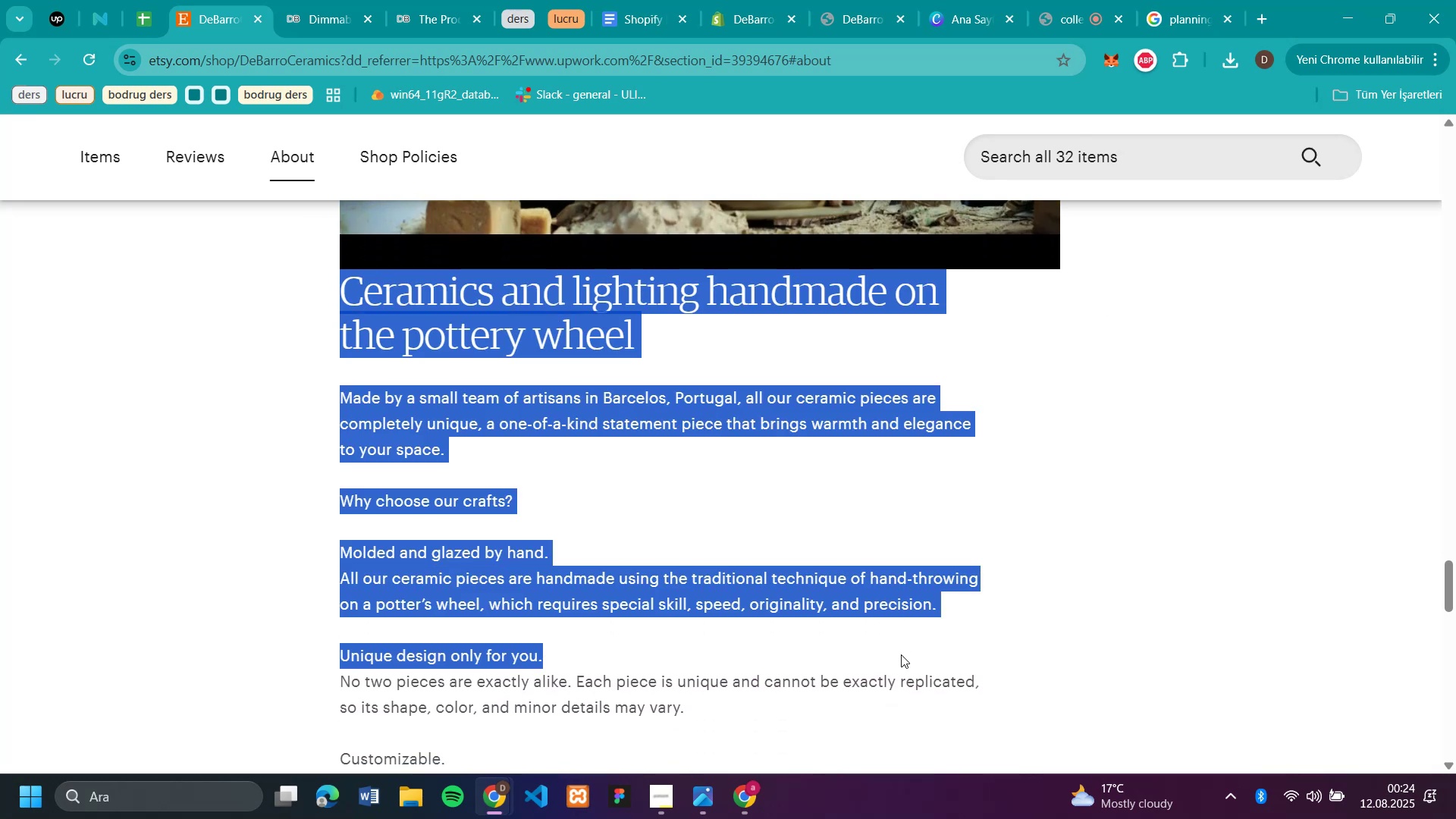 
key(Control+C)
 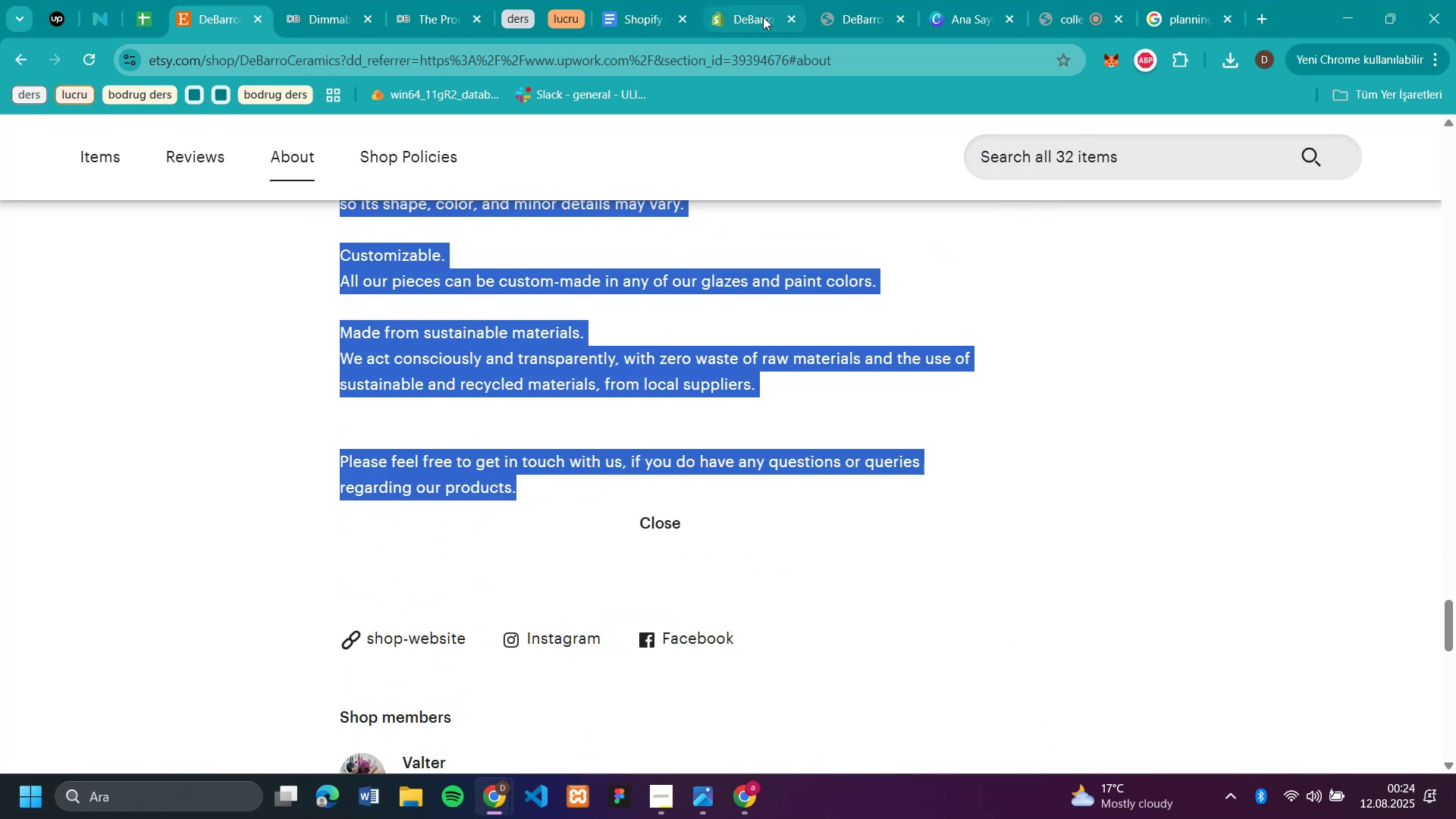 
left_click([747, 13])
 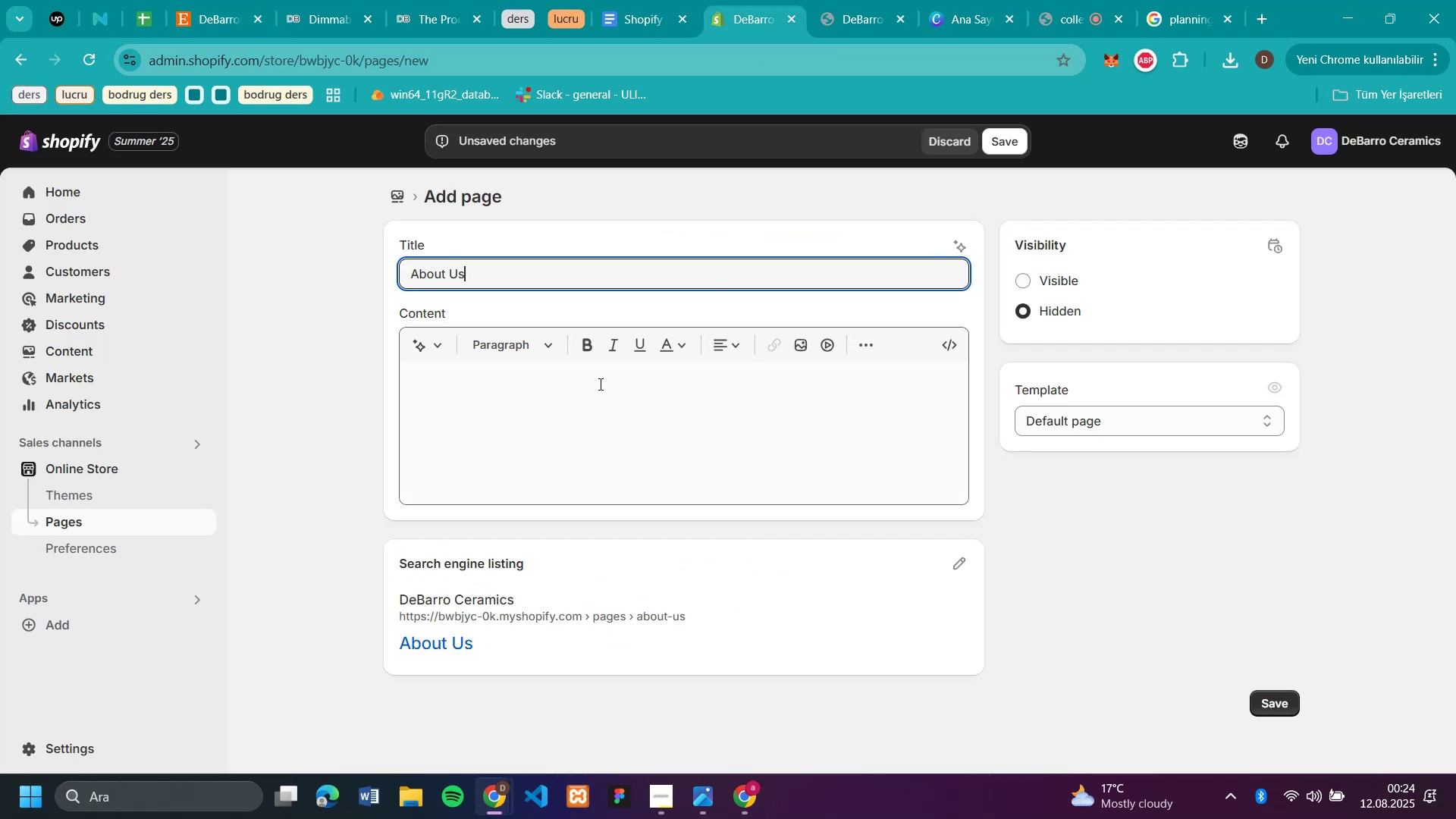 
left_click([594, 393])
 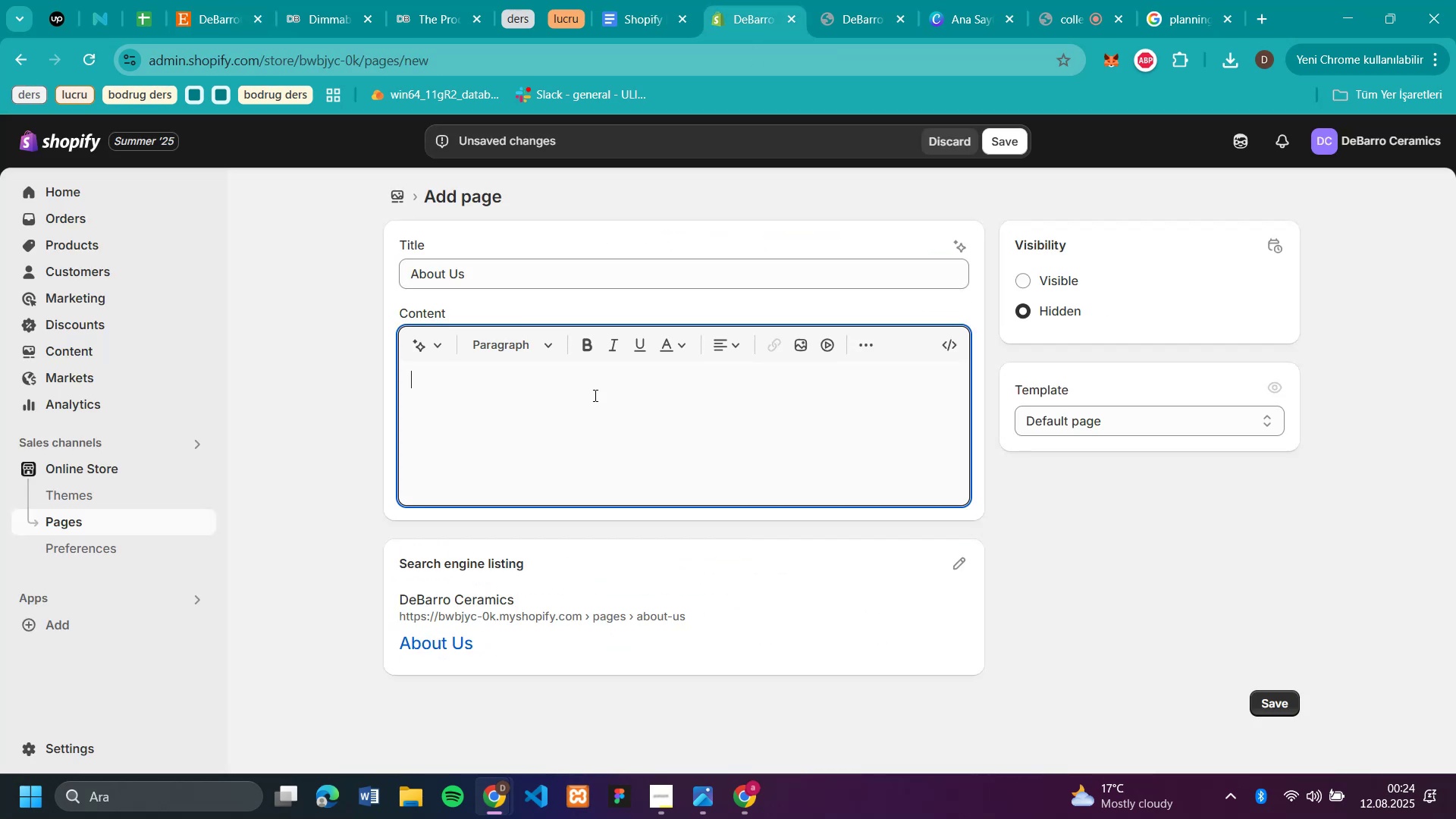 
key(Control+V)
 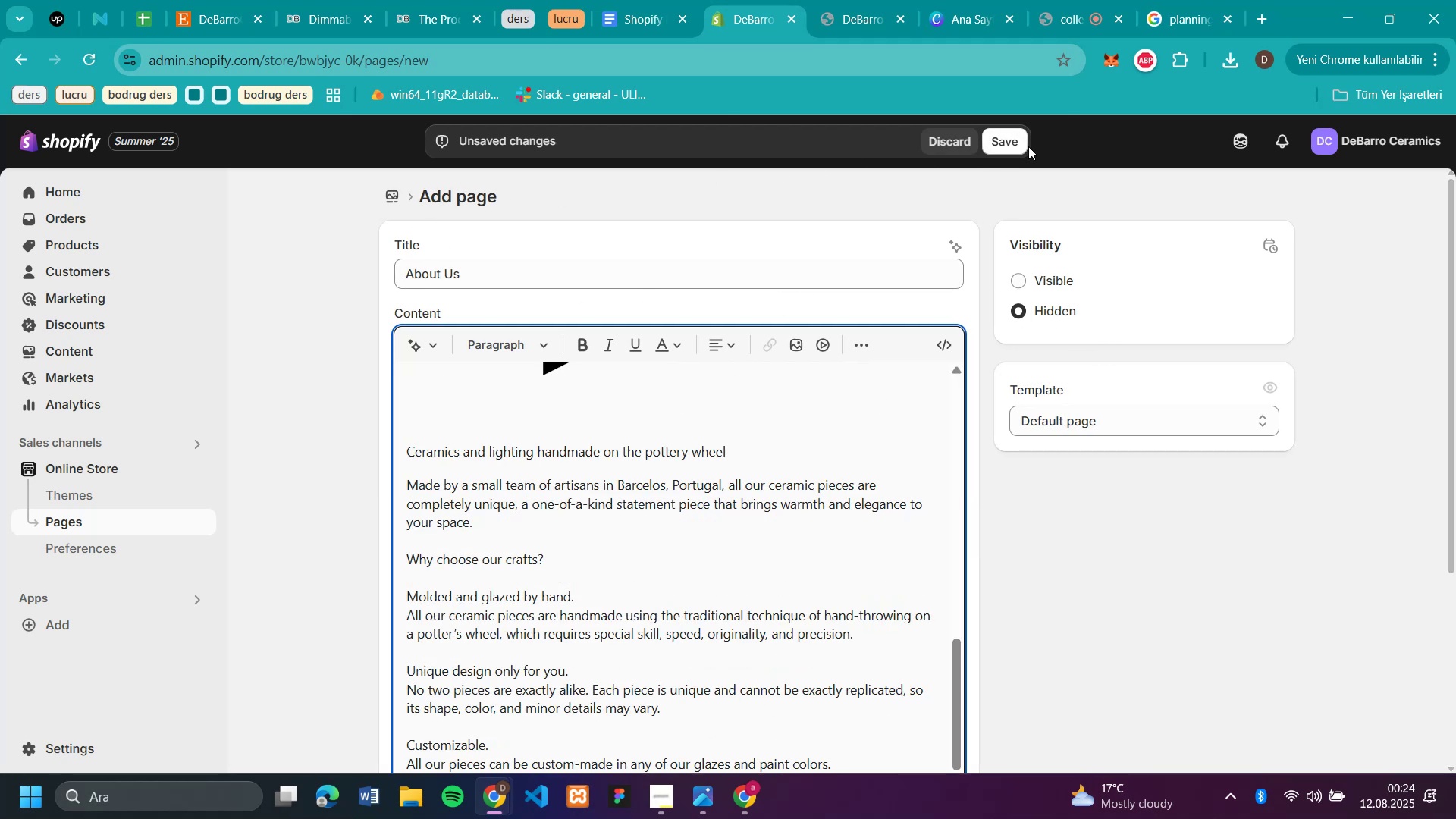 
left_click([1021, 288])
 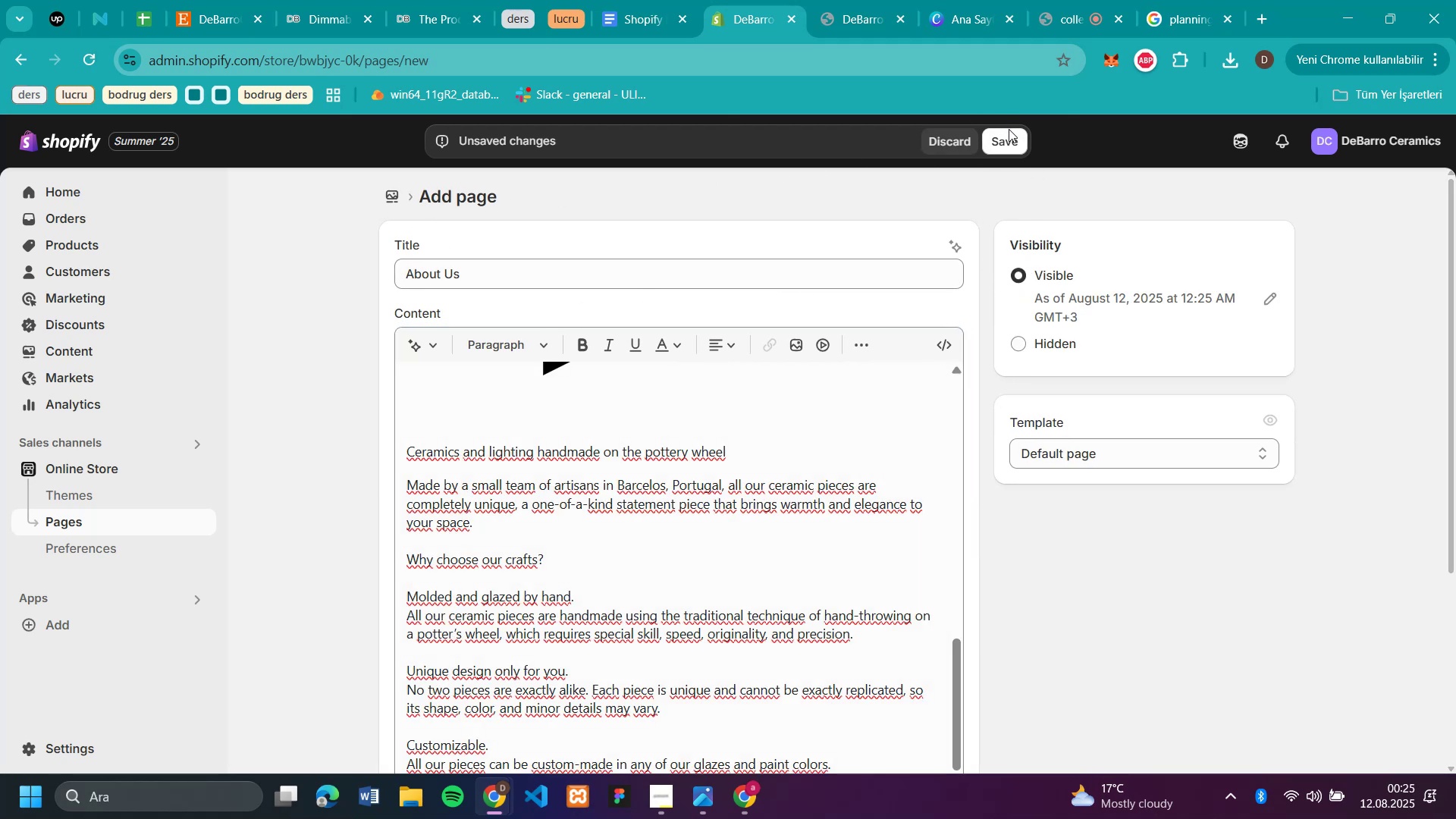 
left_click([1015, 143])
 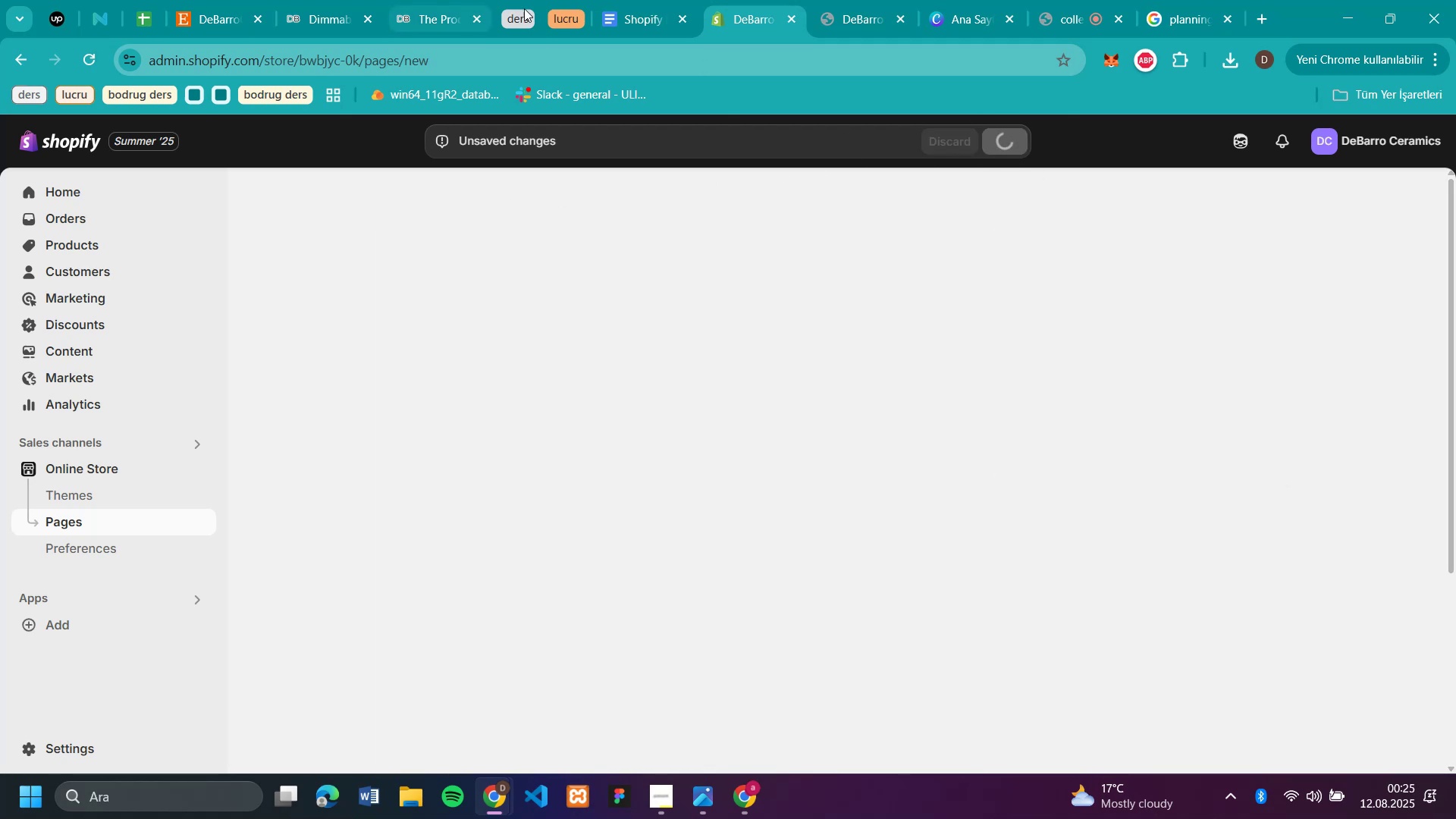 
left_click([648, 22])
 